 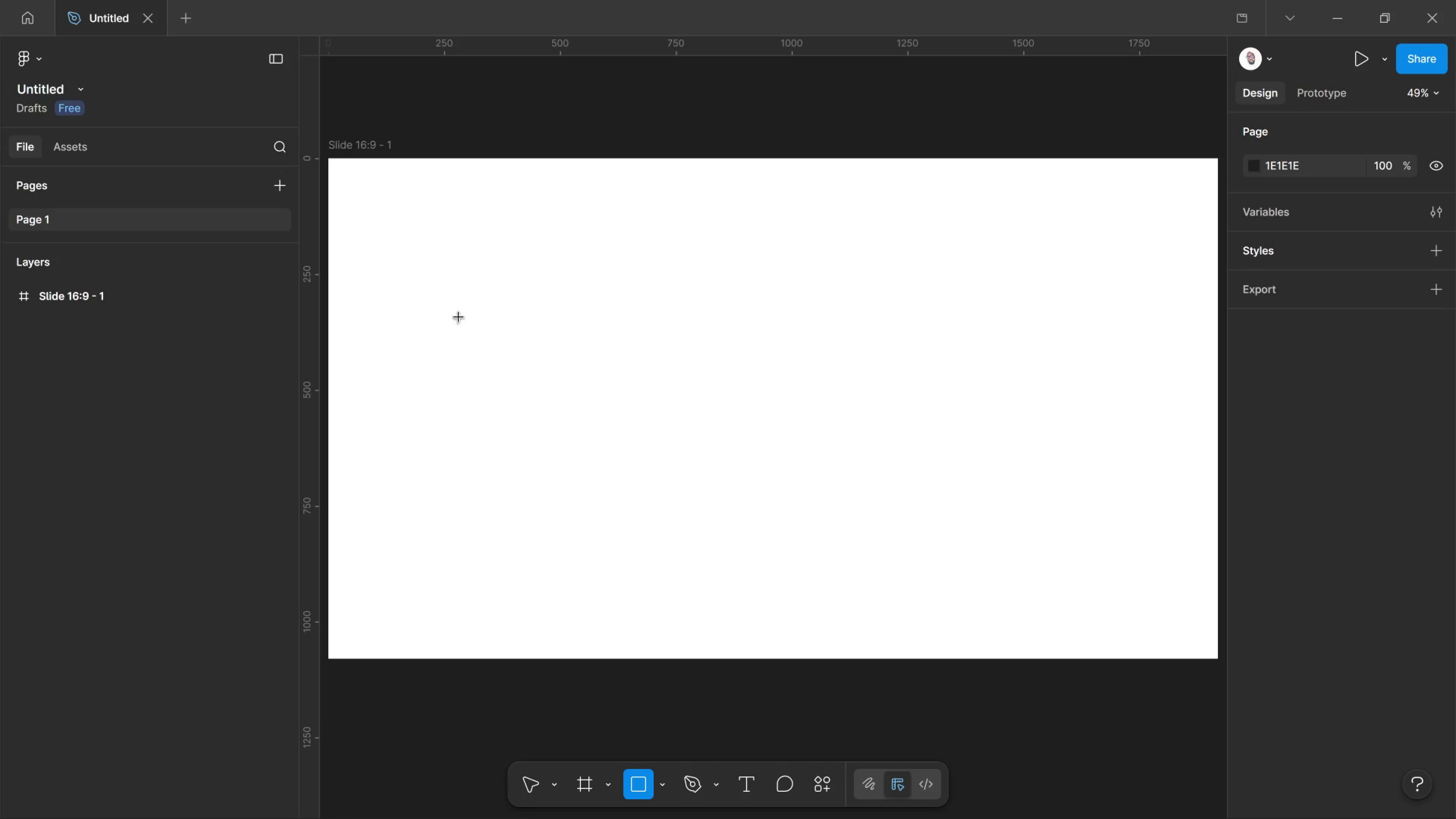 
left_click_drag(start_coordinate=[365, 179], to_coordinate=[450, 226])
 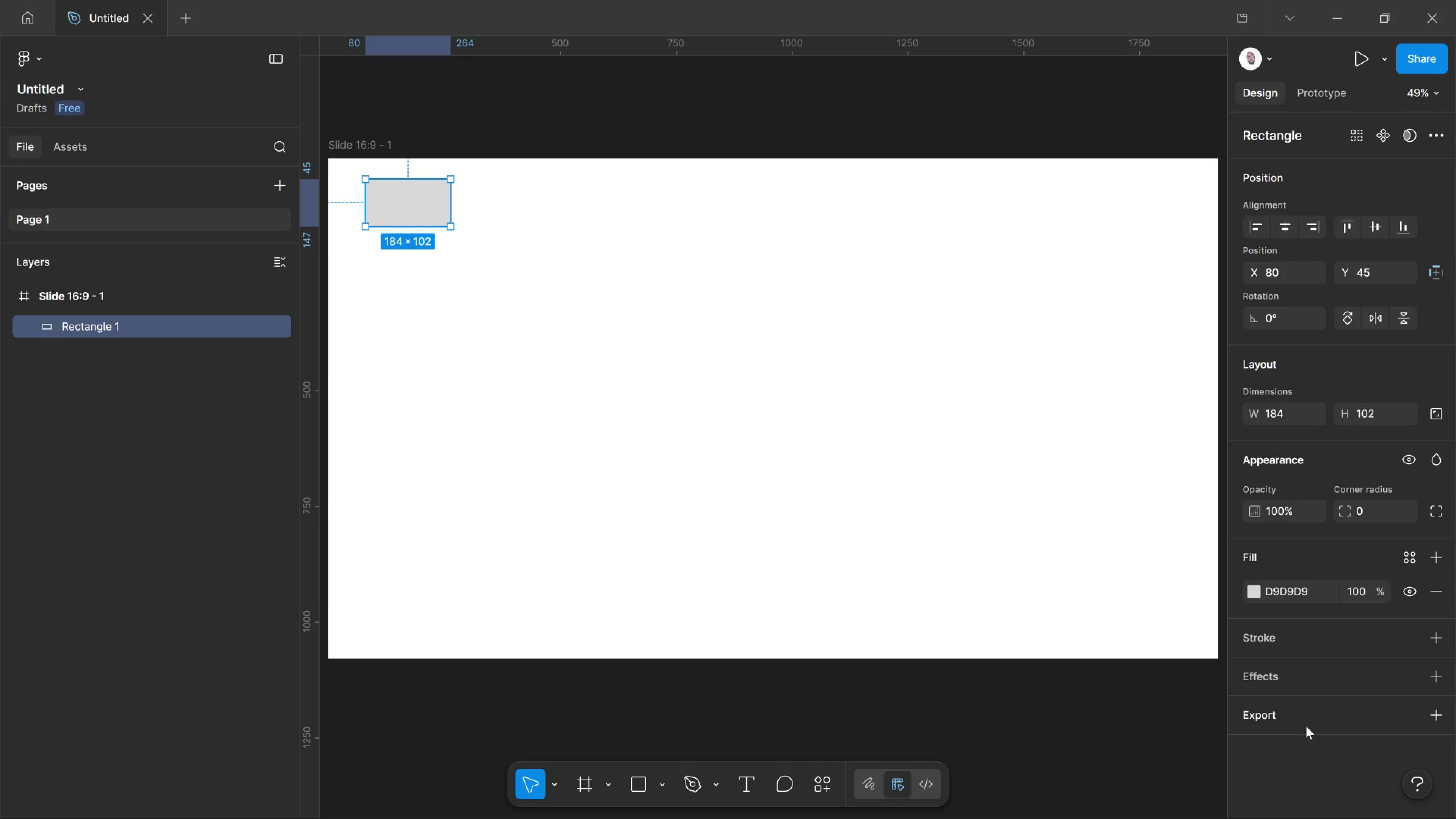 
wait(147.22)
 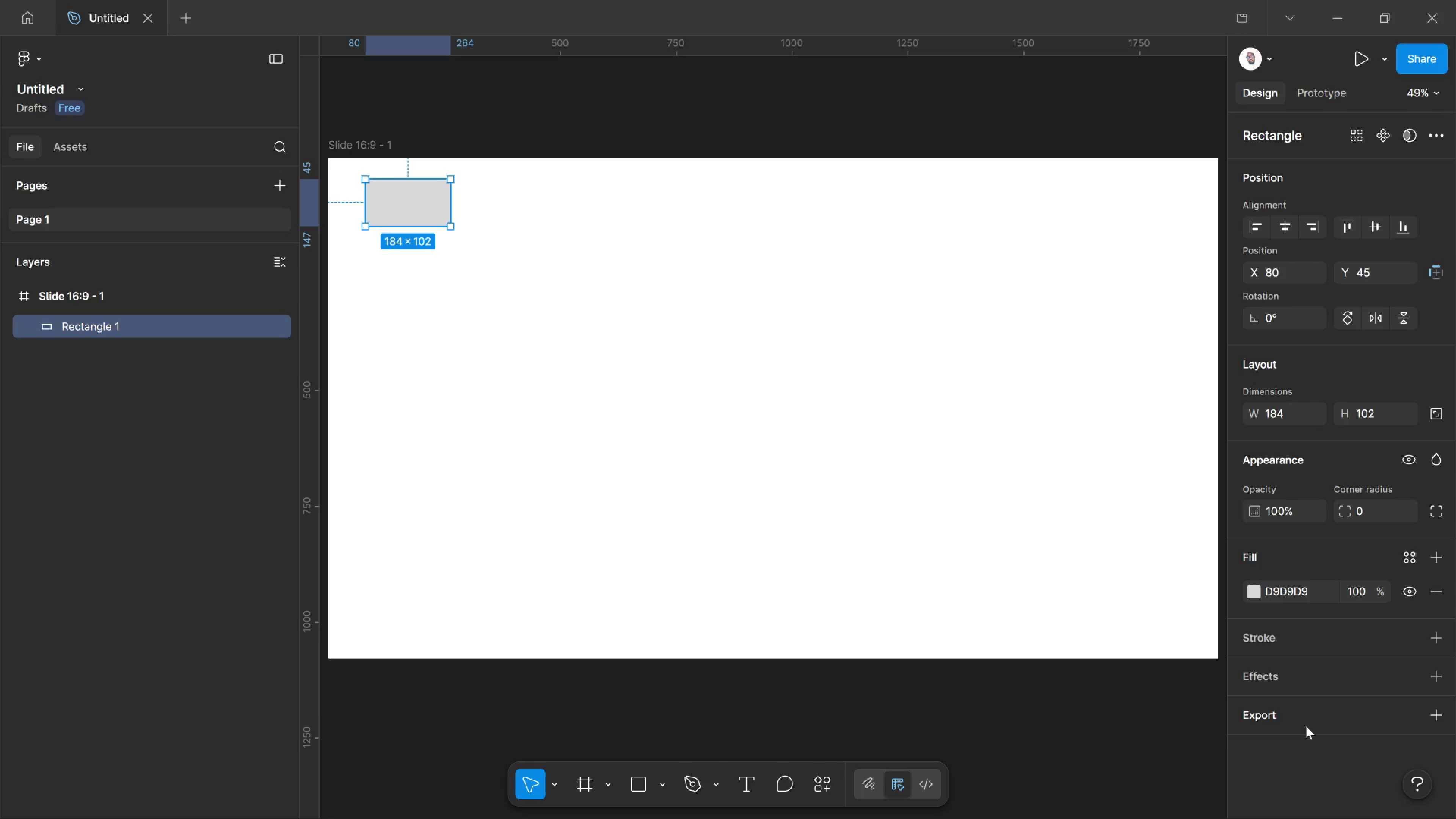 
left_click_drag(start_coordinate=[1283, 590], to_coordinate=[1283, 592])
 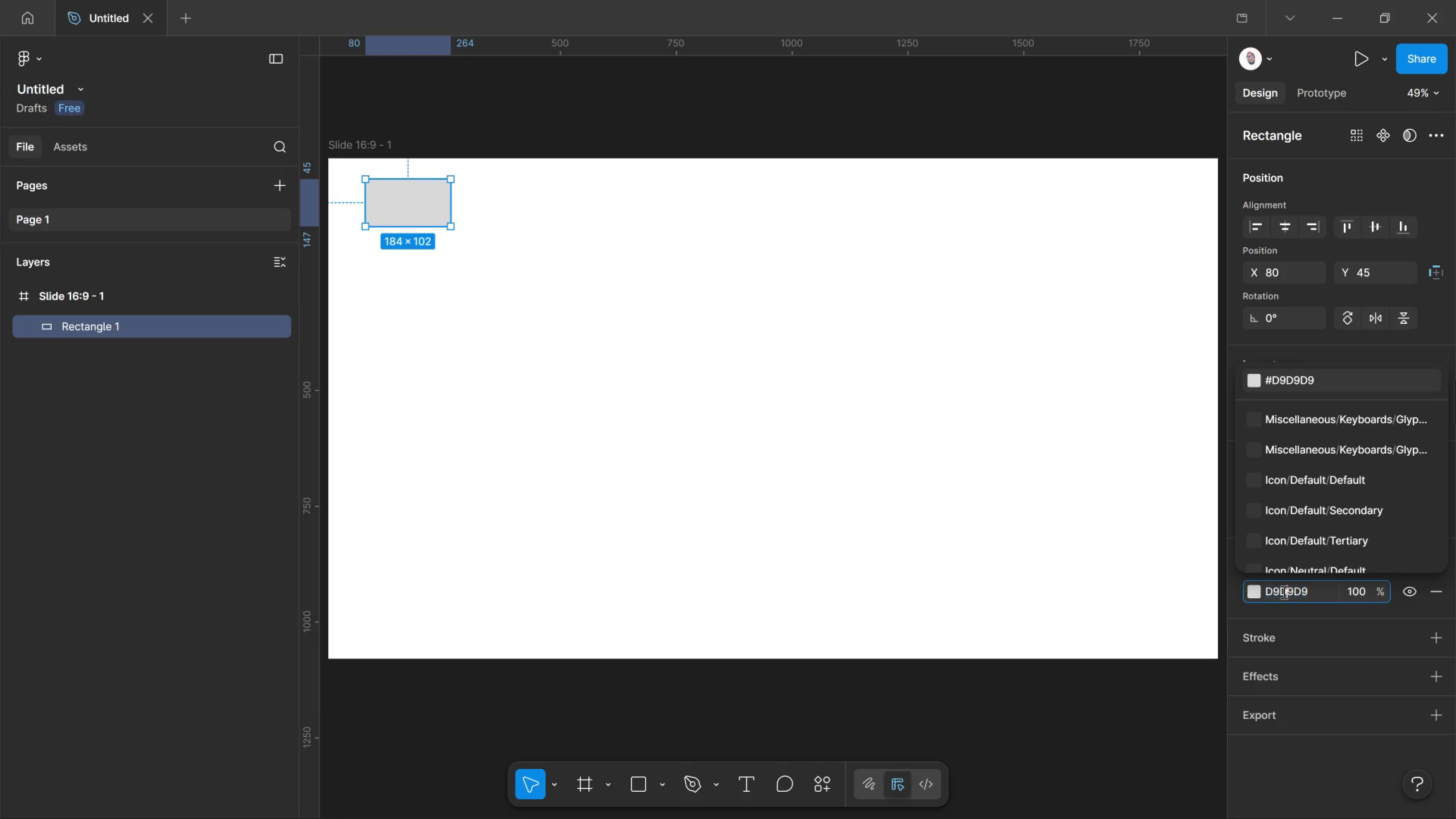 
double_click([1283, 592])
 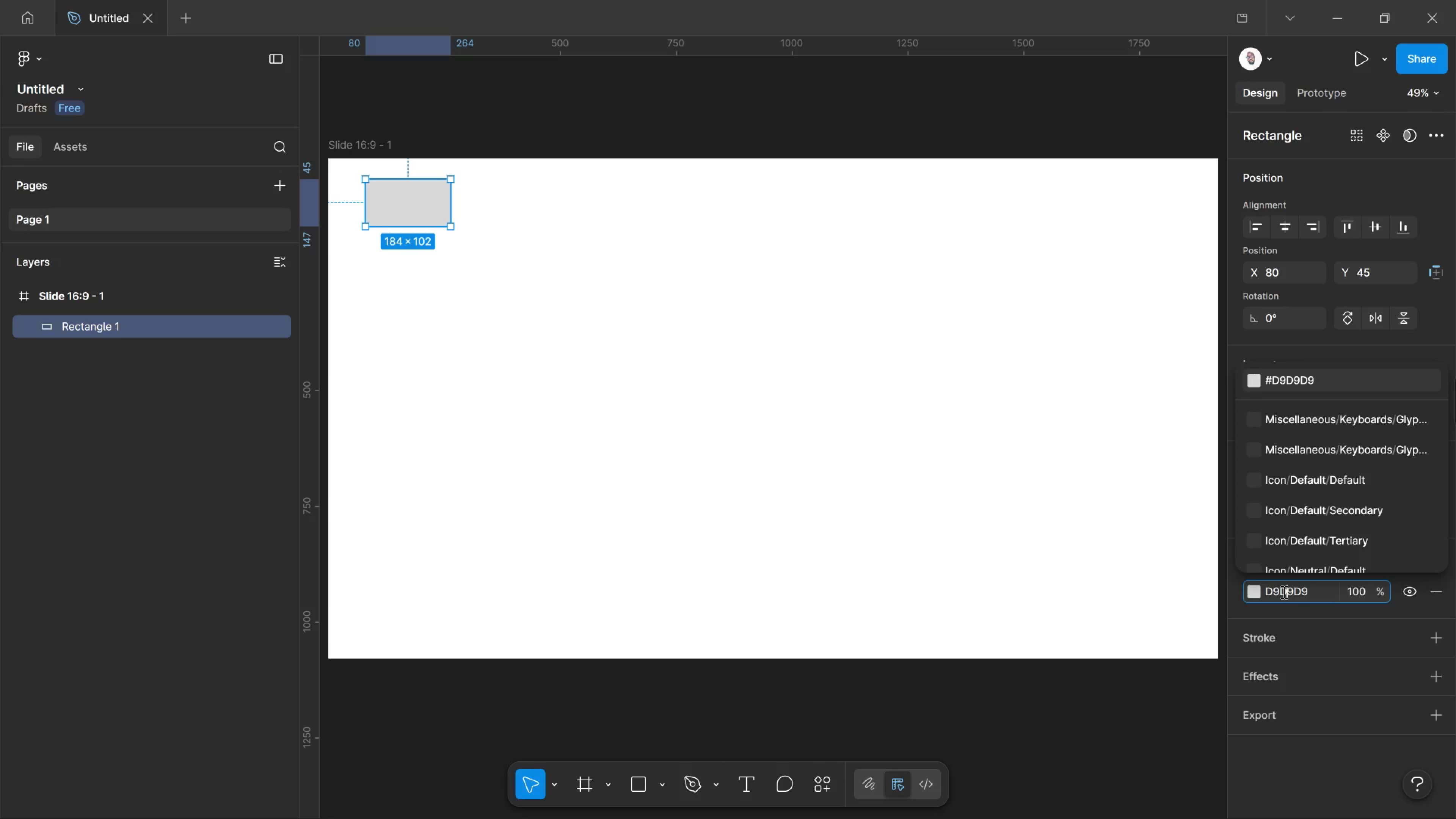 
left_click([1283, 592])
 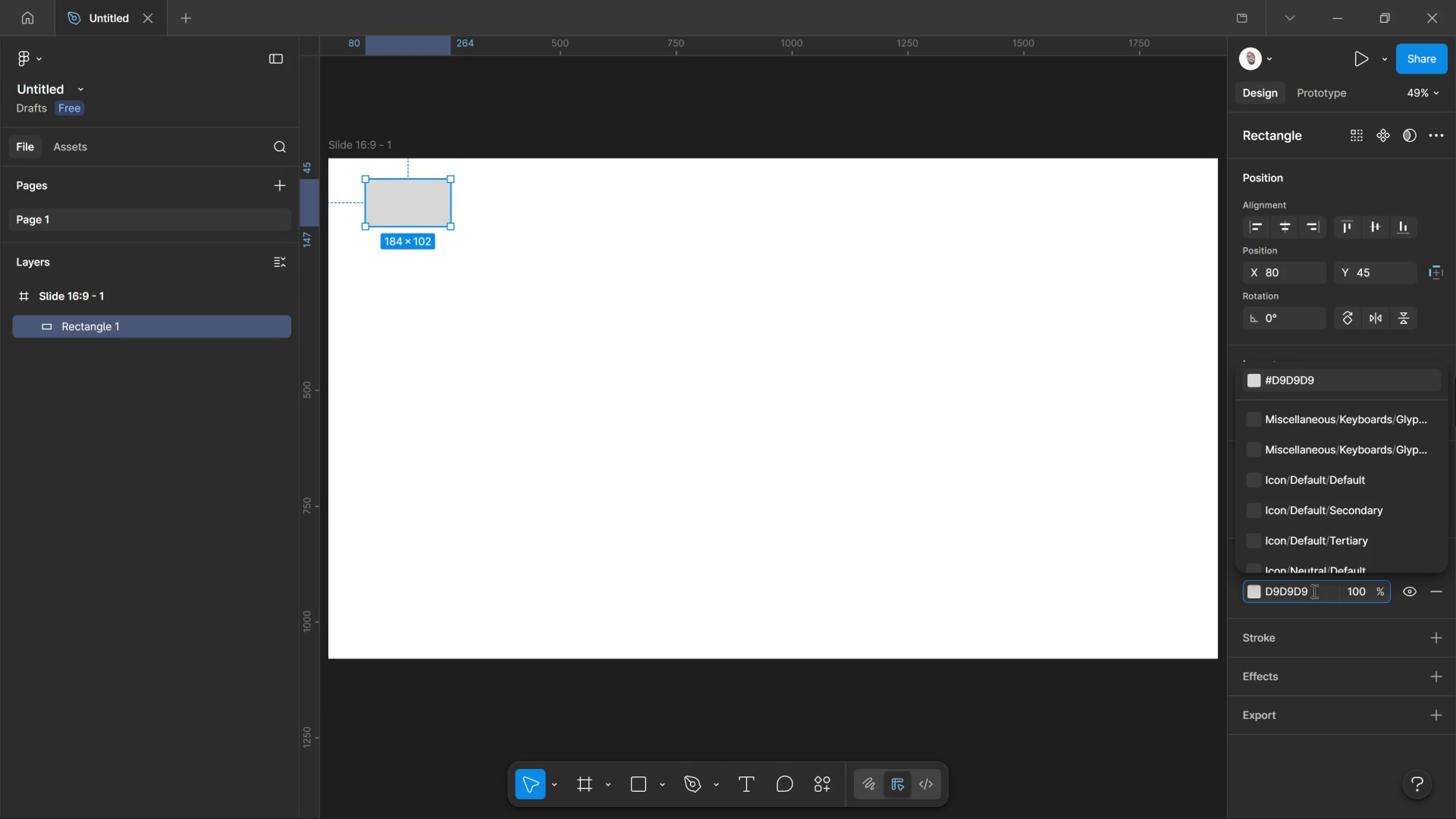 
left_click_drag(start_coordinate=[1313, 591], to_coordinate=[1106, 609])
 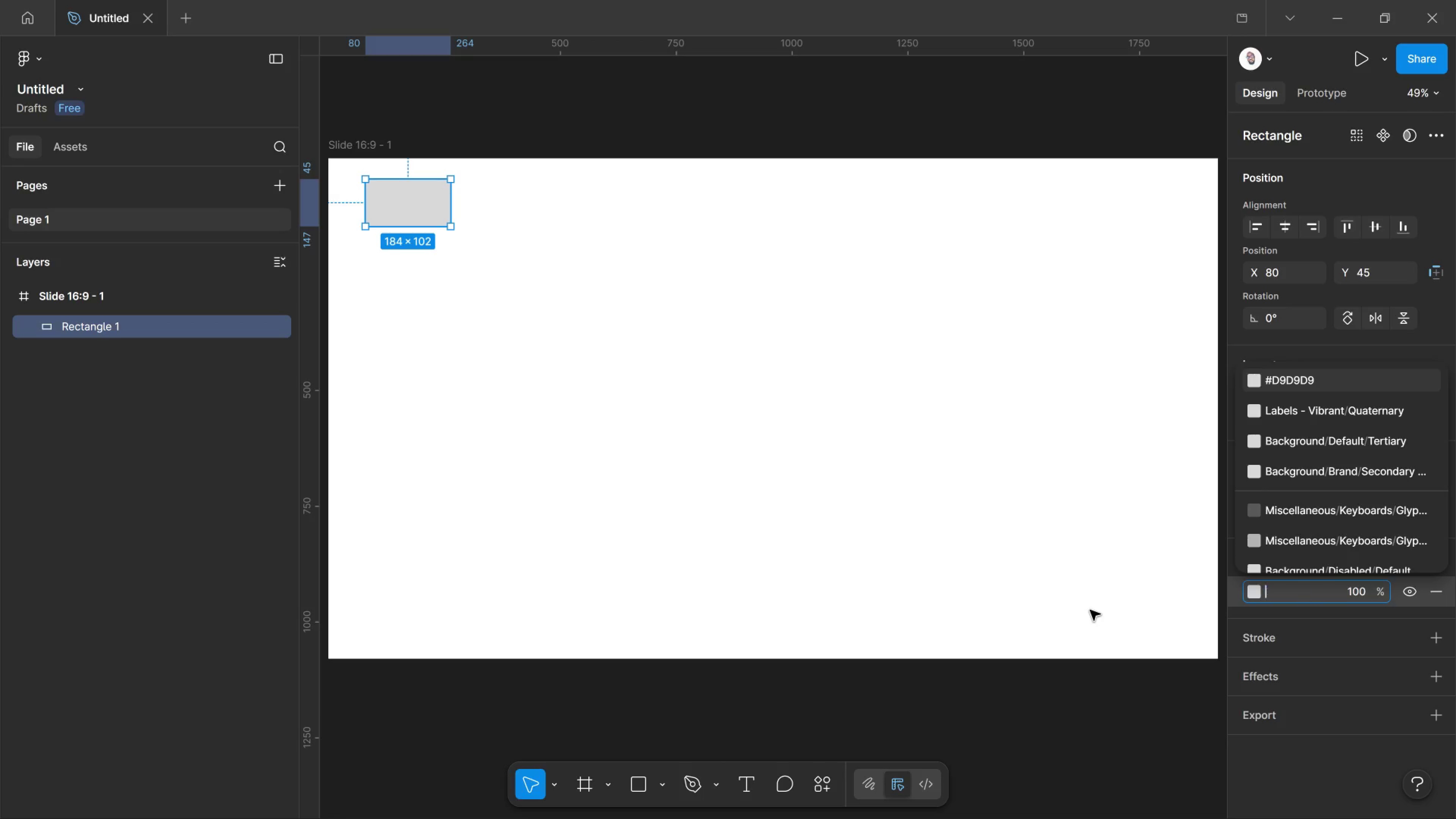 
key(Backspace)
 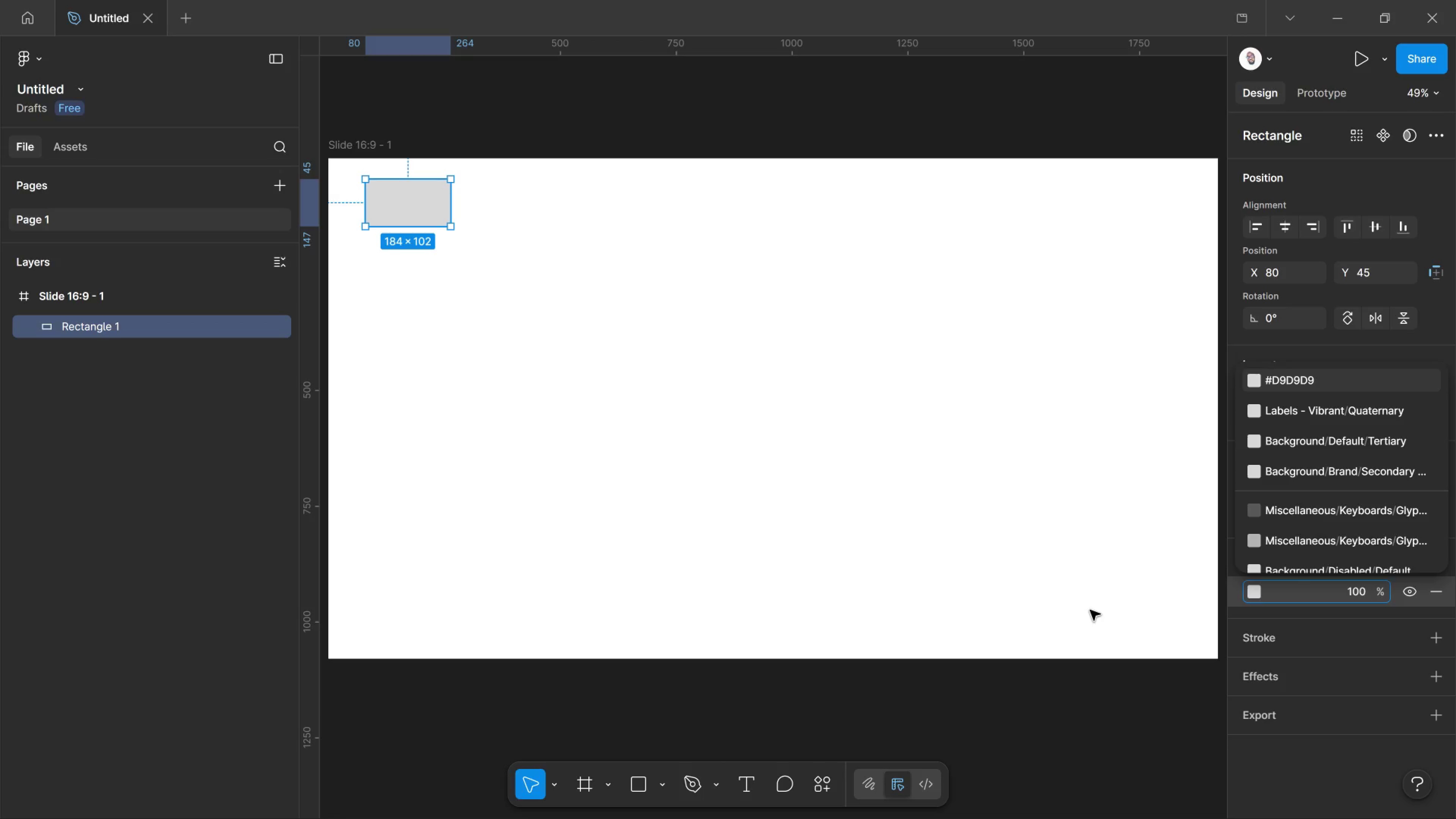 
type(3d5)
 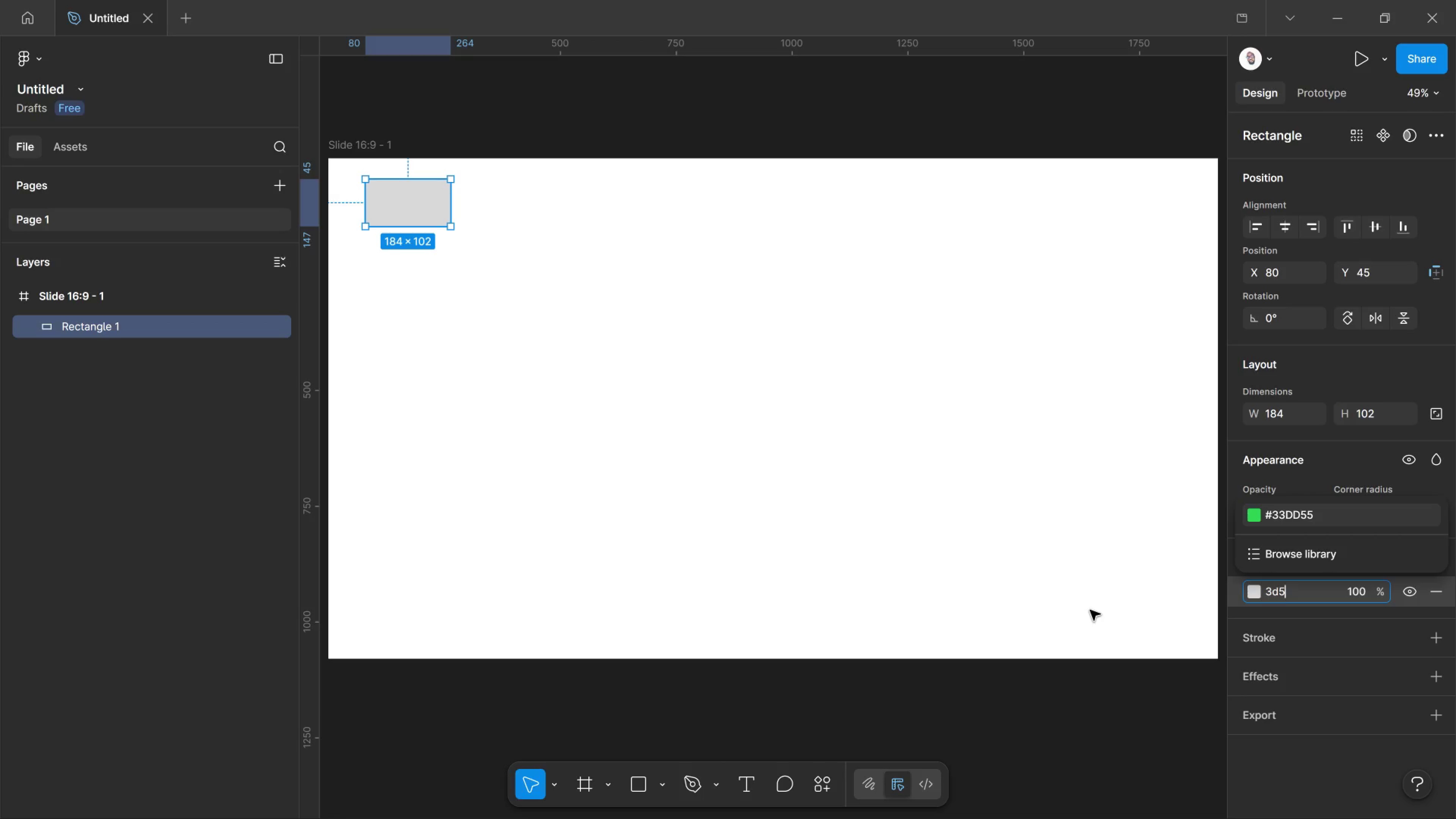 
type(a6c)
 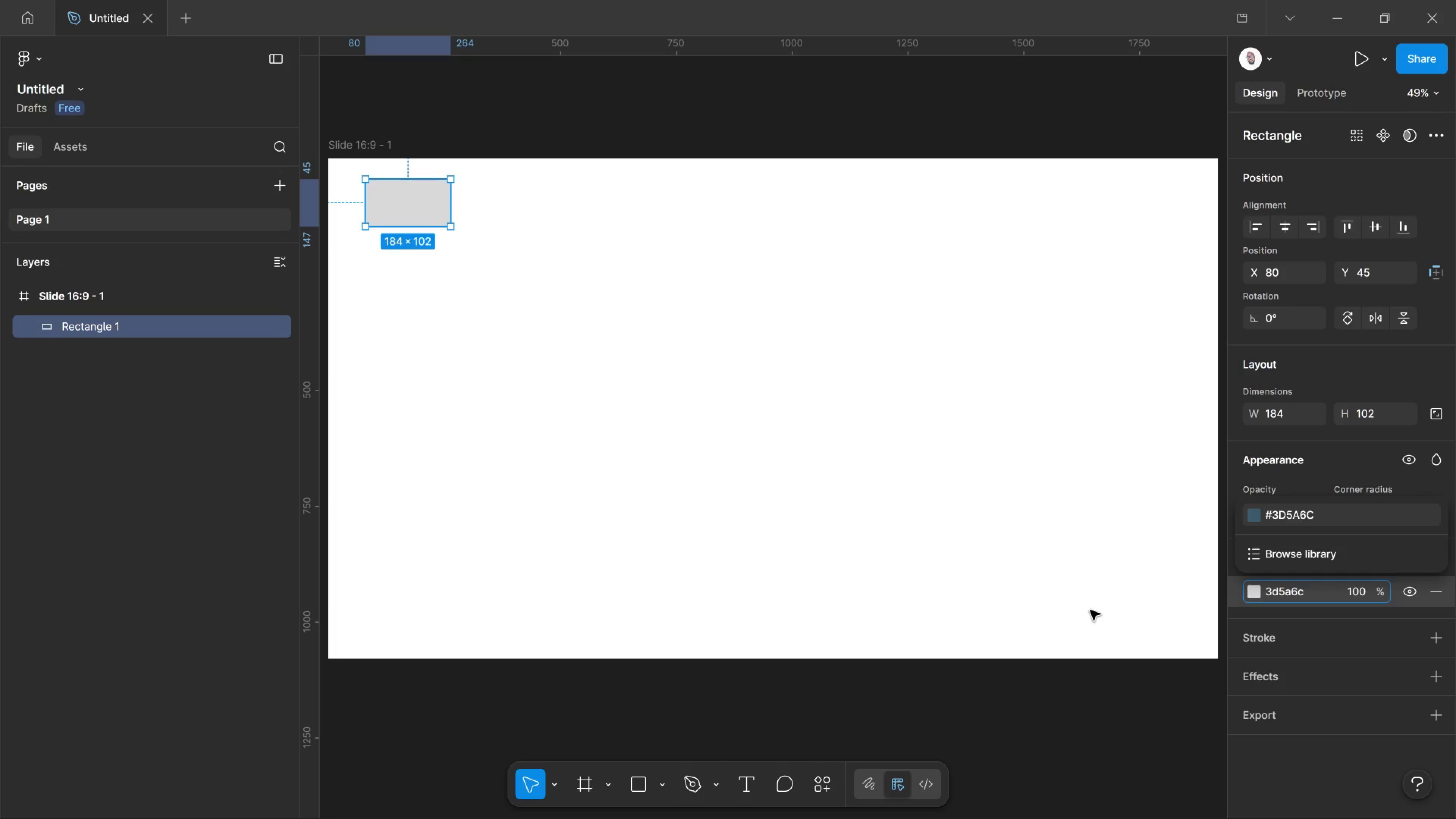 
key(Enter)
 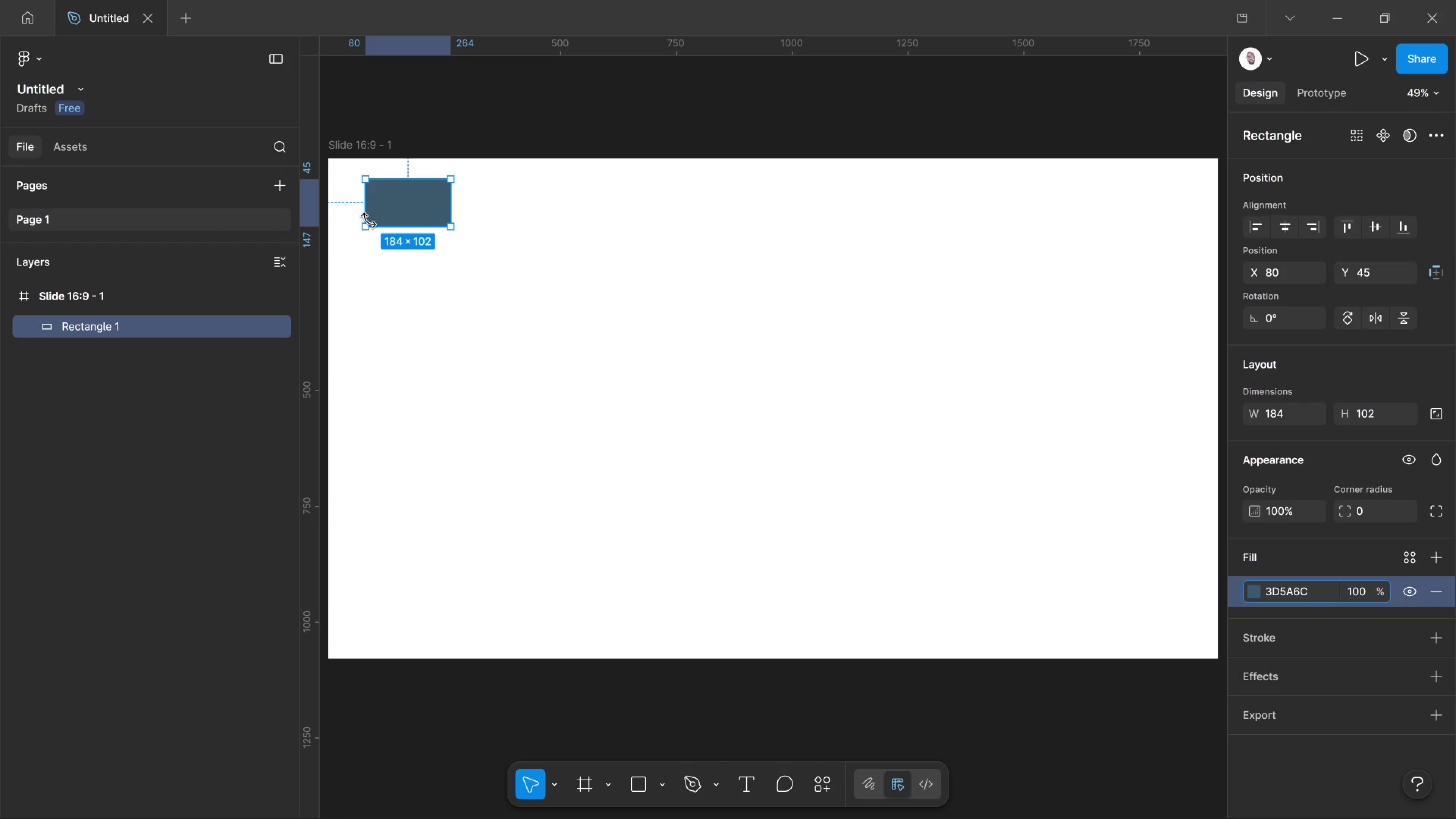 
wait(5.32)
 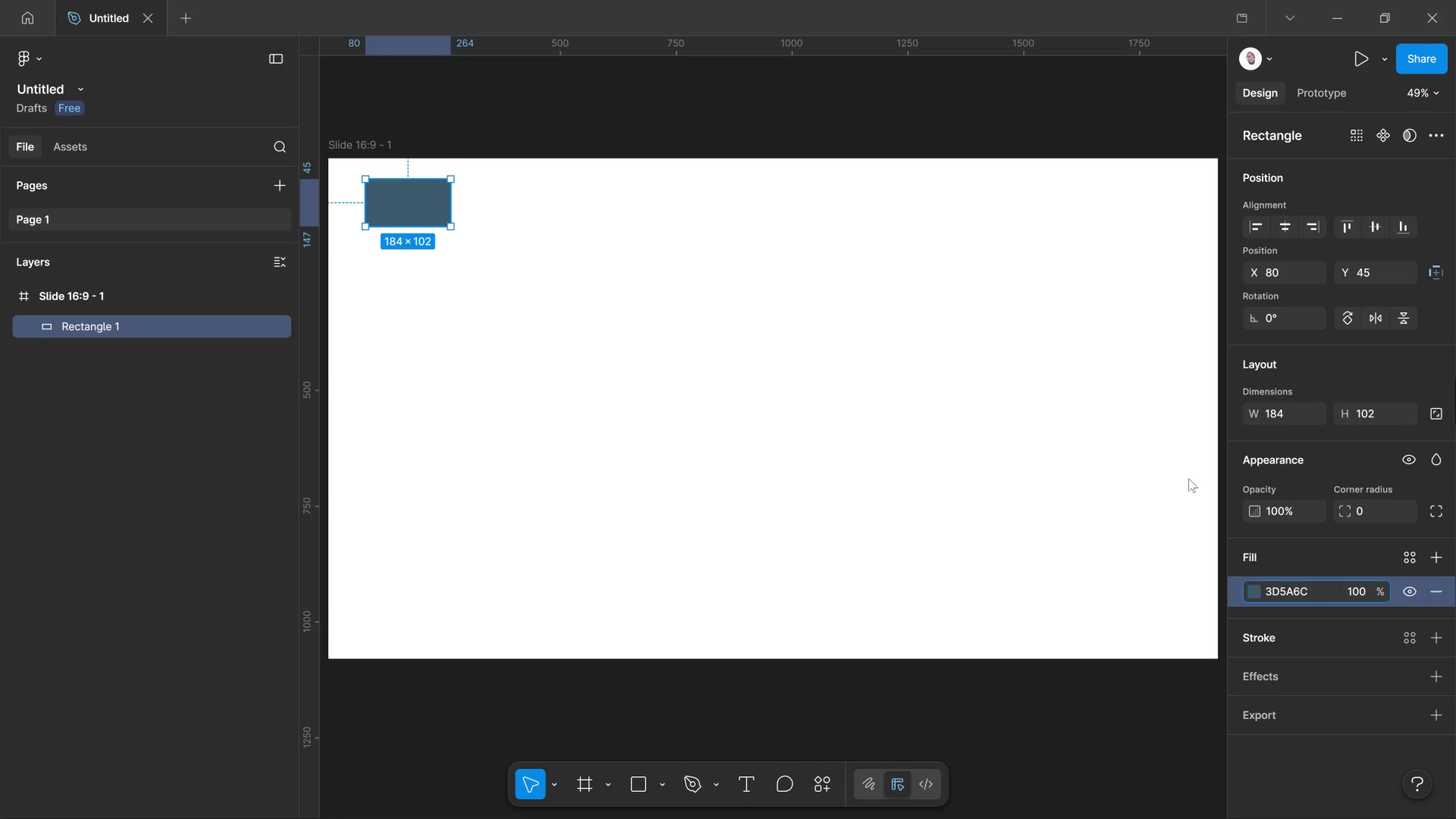 
hold_key(key=AltLeft, duration=2.02)
left_click_drag(start_coordinate=[393, 209], to_coordinate=[413, 289])
 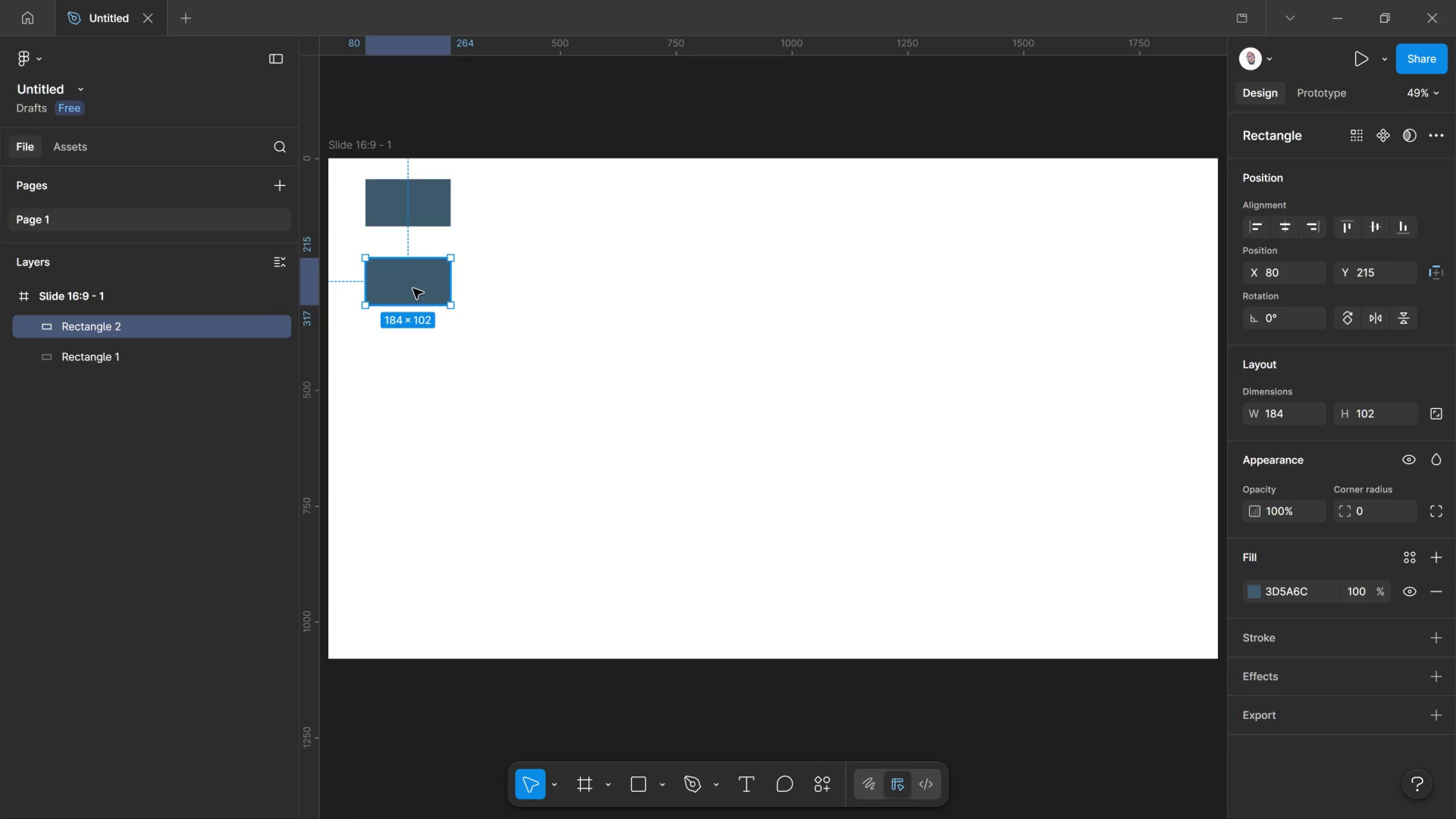 
hold_key(key=ShiftLeft, duration=1.63)
 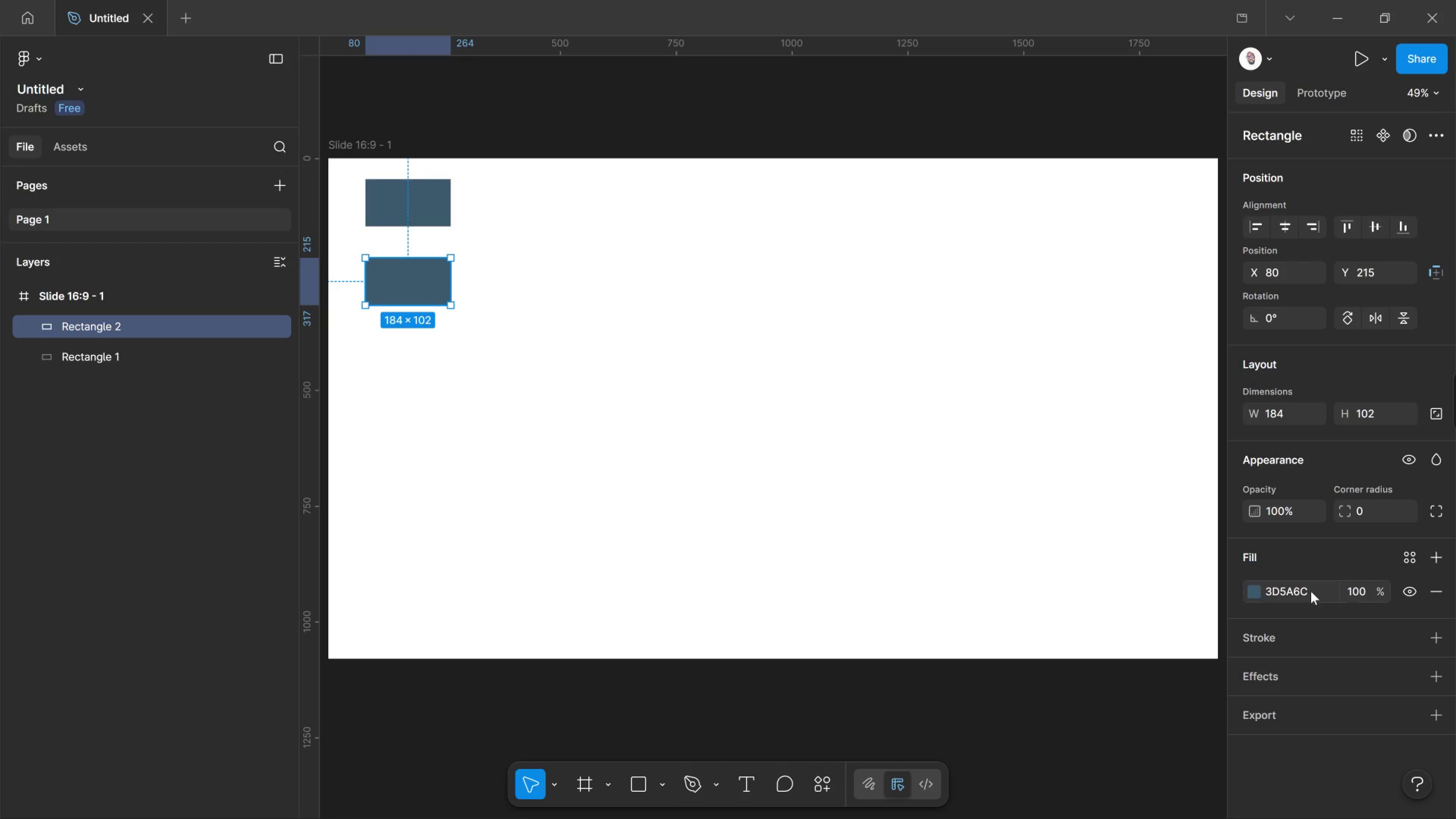 
double_click([1298, 591])
 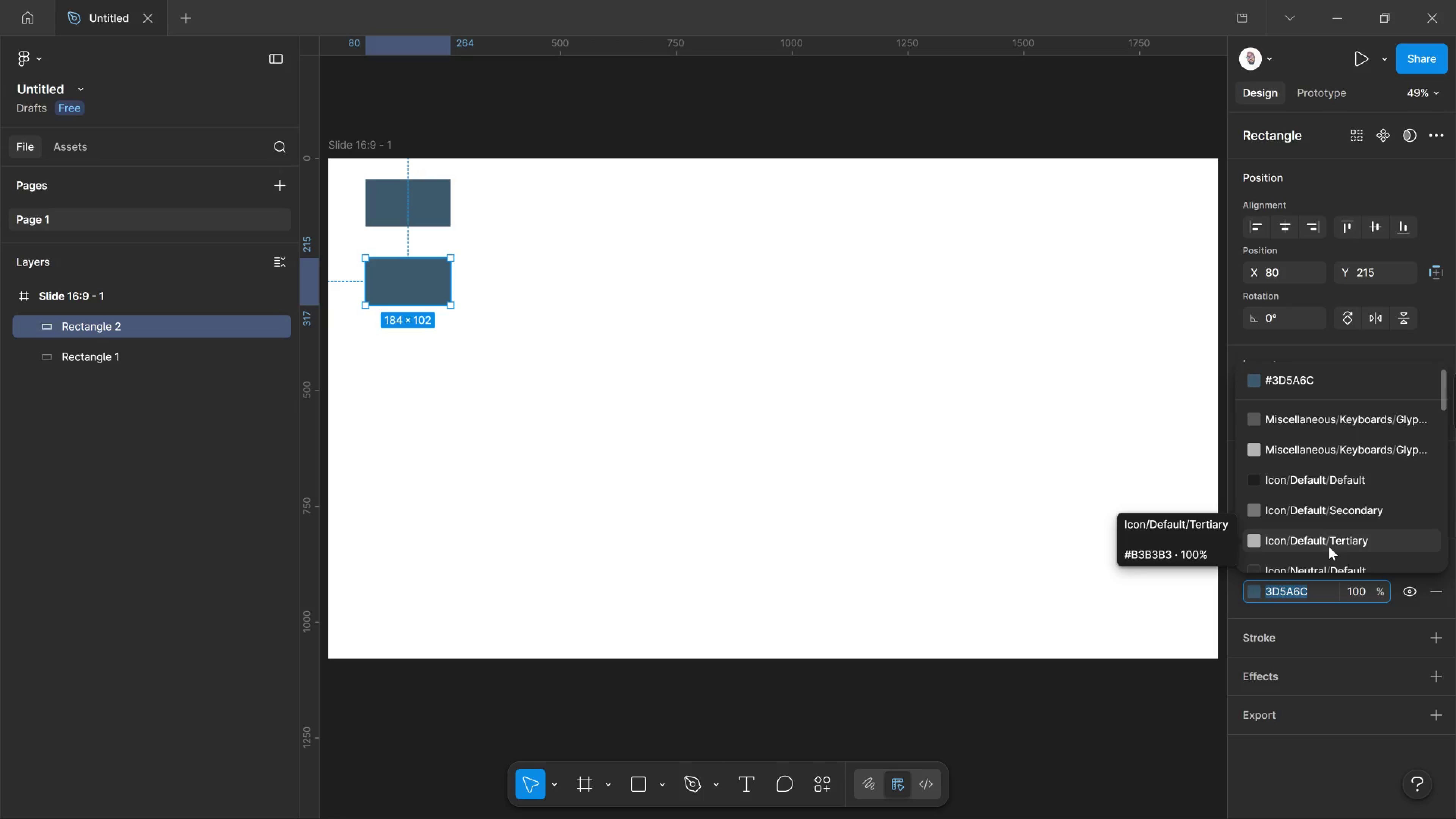 
type(8fa68e)
 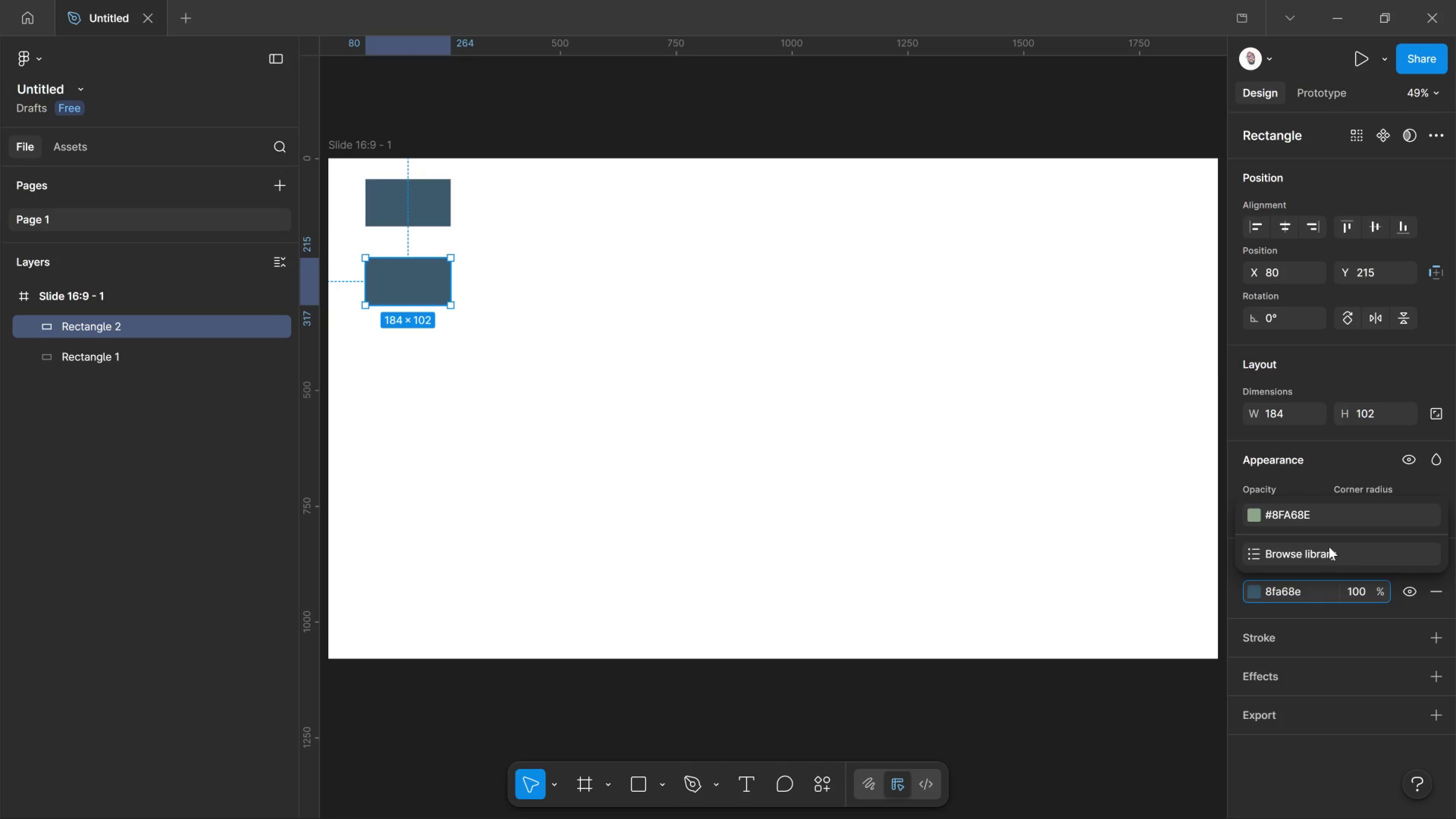 
key(Enter)
 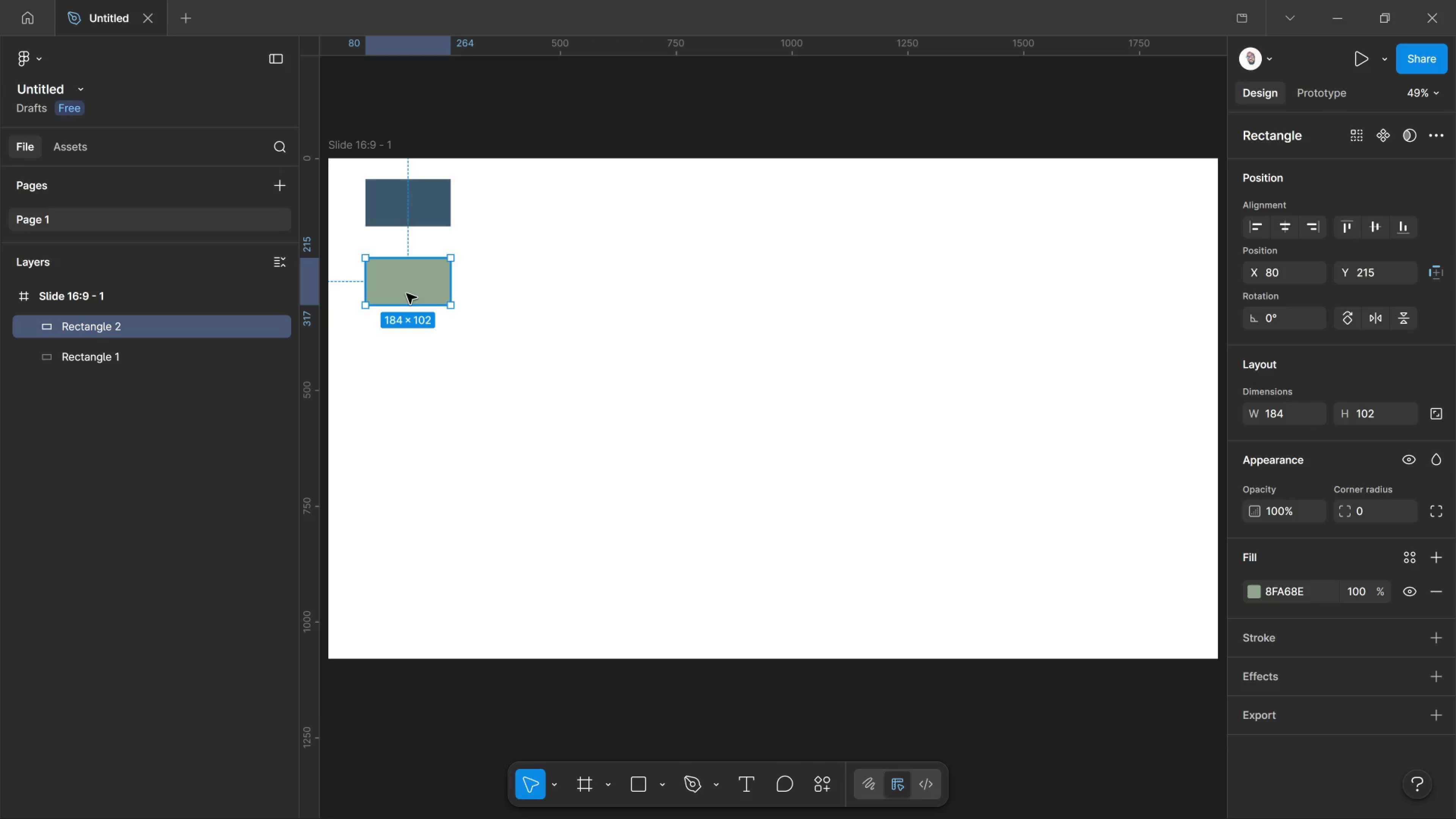 
hold_key(key=AltLeft, duration=3.31)
left_click_drag(start_coordinate=[406, 293], to_coordinate=[401, 375])
 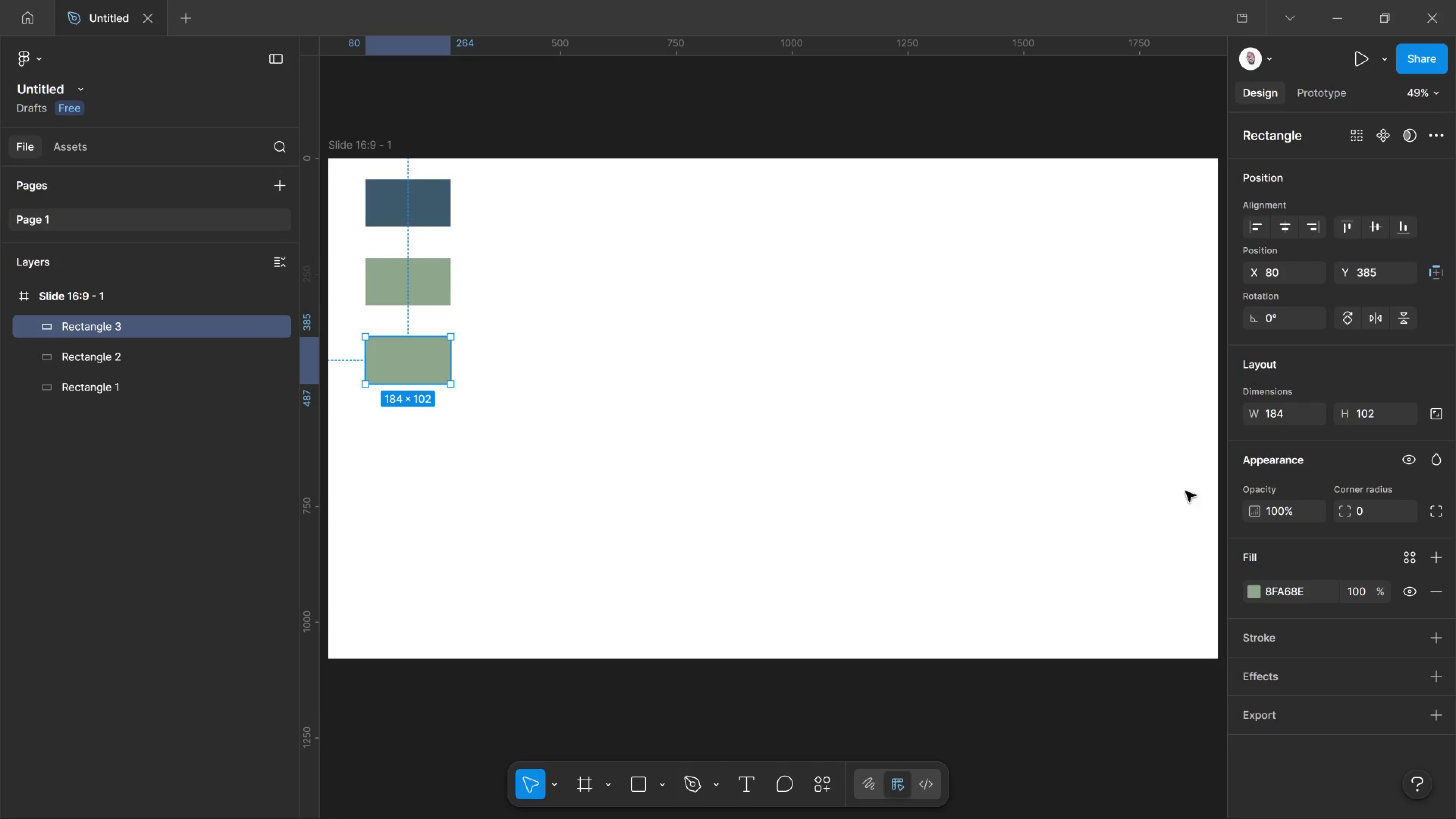 
hold_key(key=ShiftLeft, duration=2.79)
 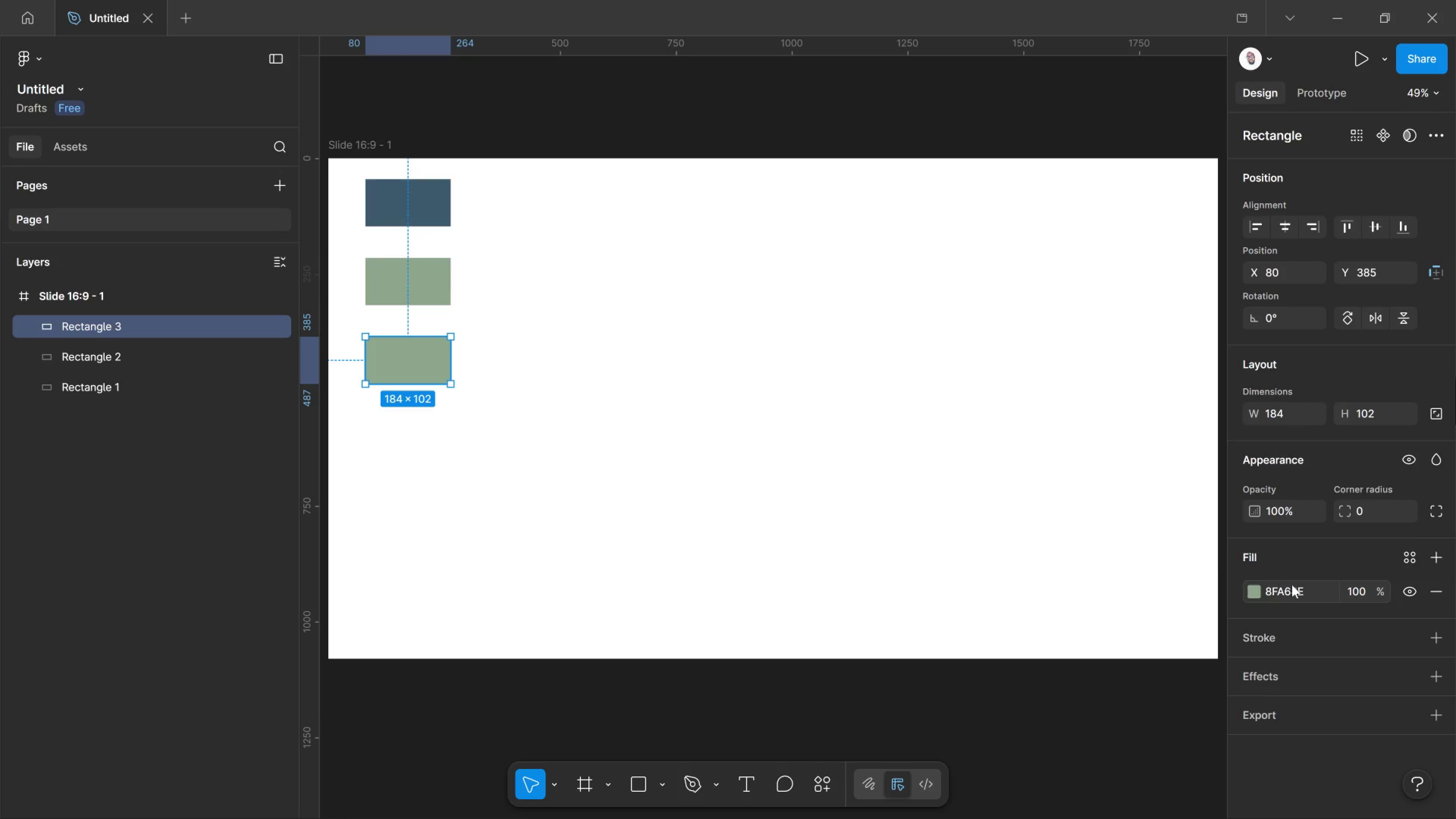 
double_click([1292, 585])
 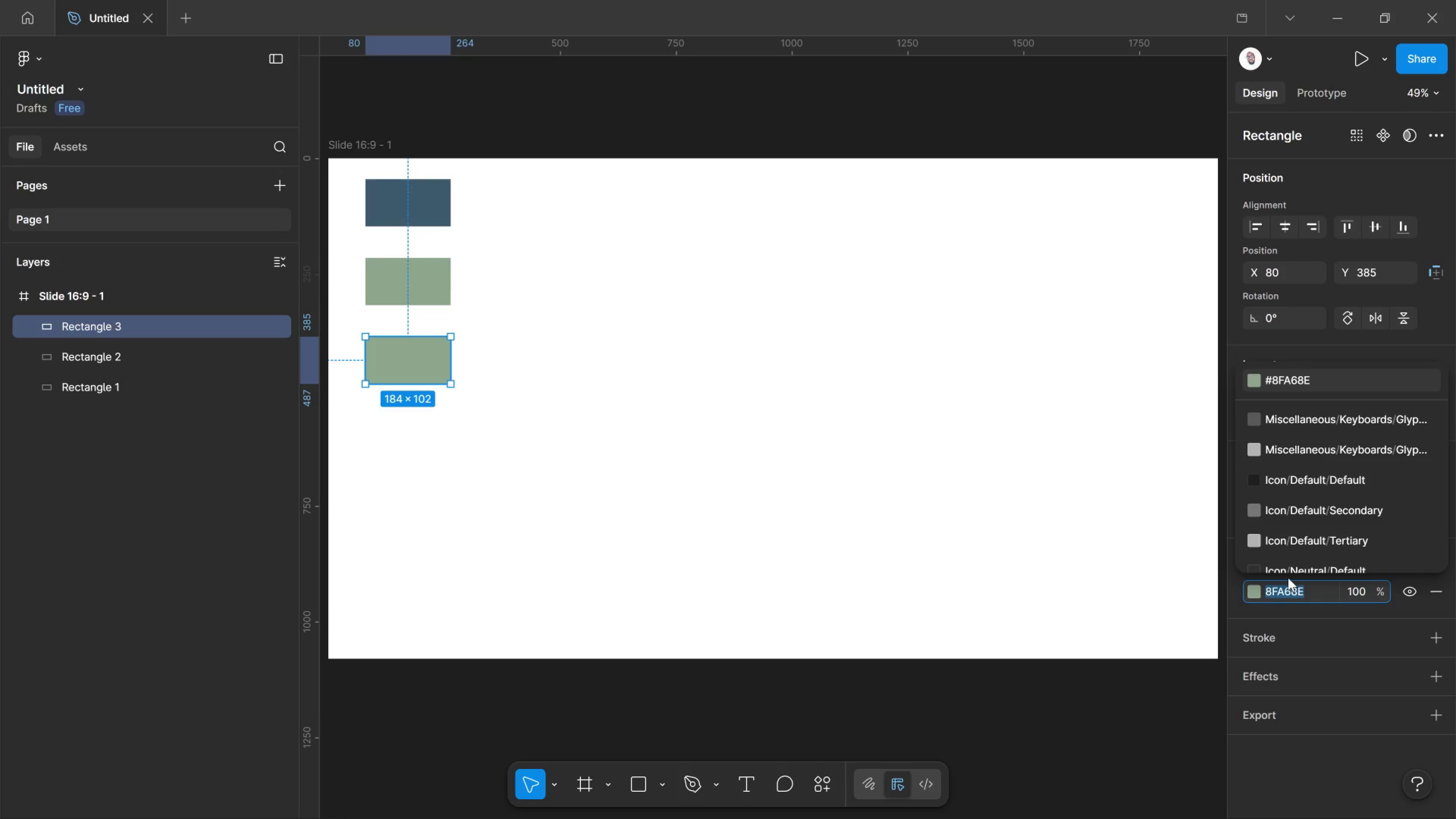 
type(f5)
 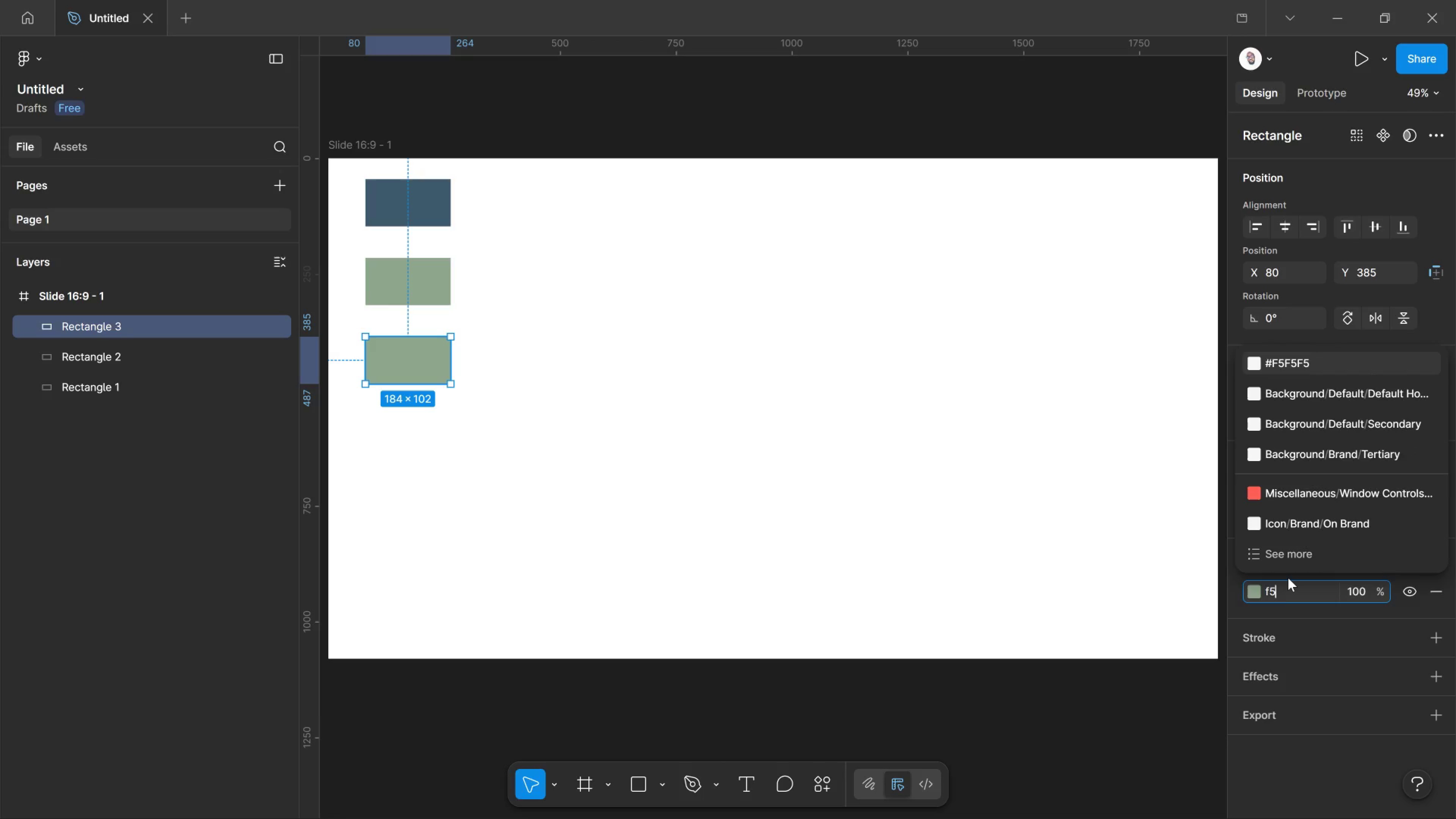 
type(efe)
 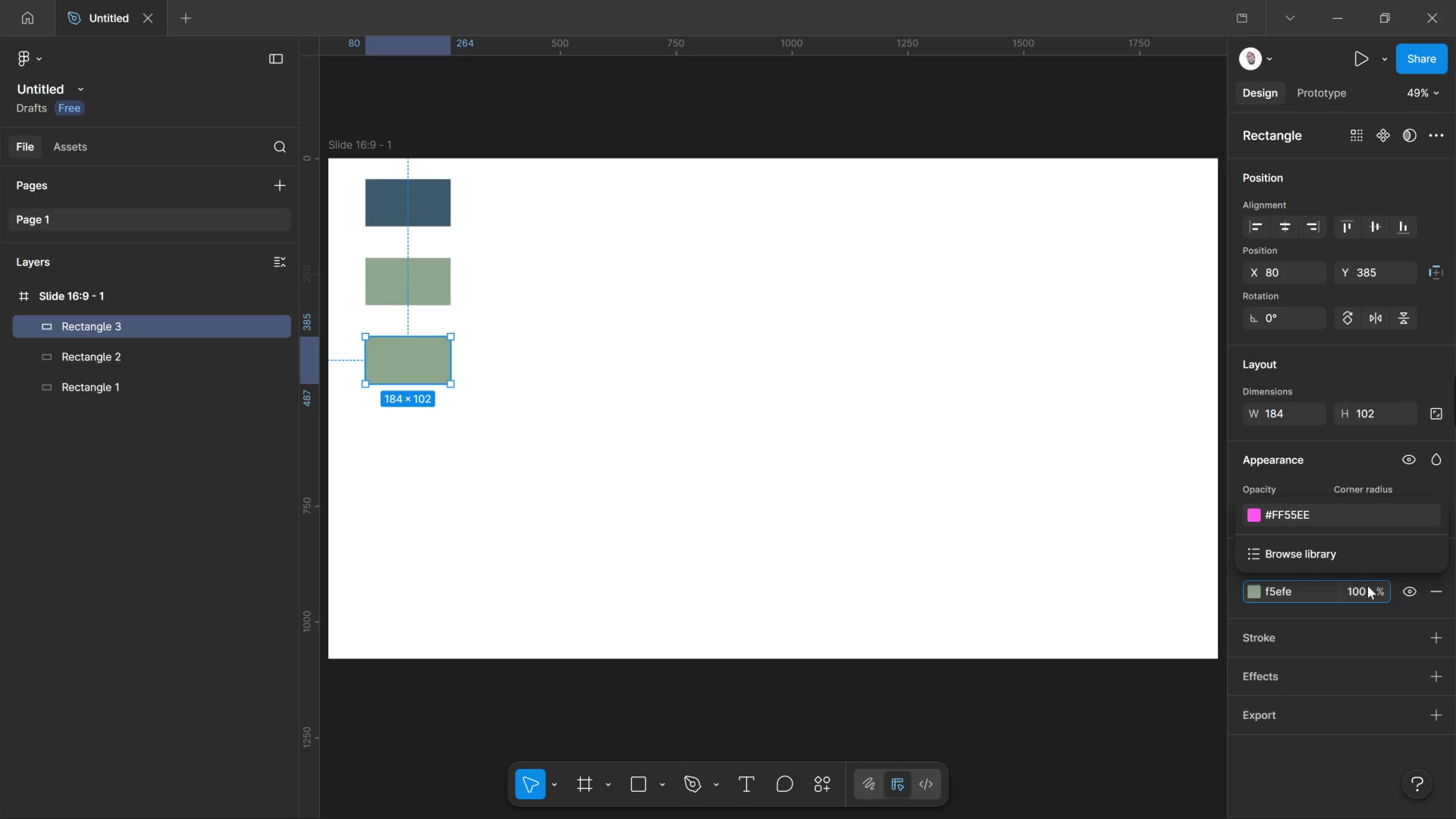 
key(3)
 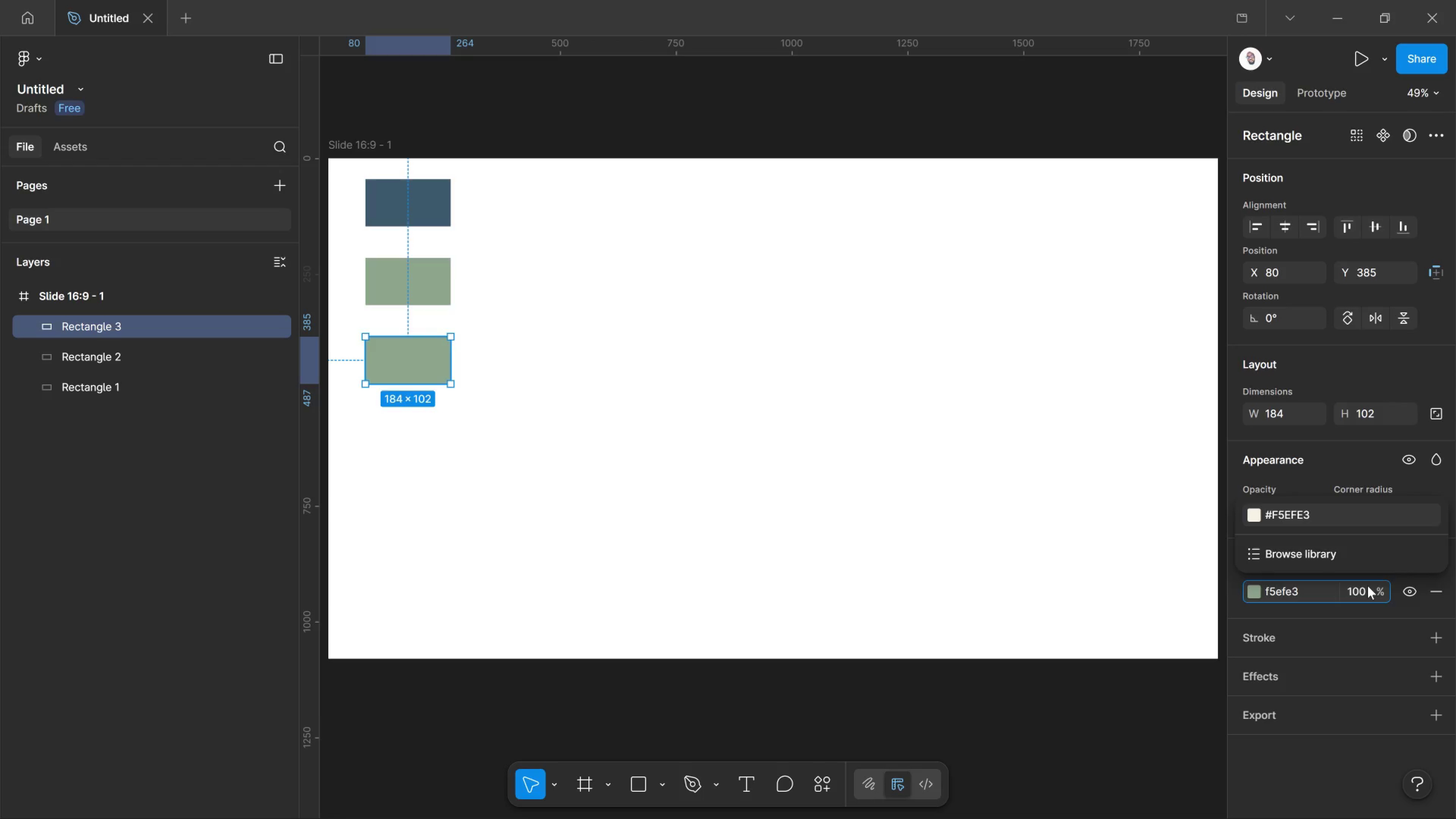 
key(Enter)
 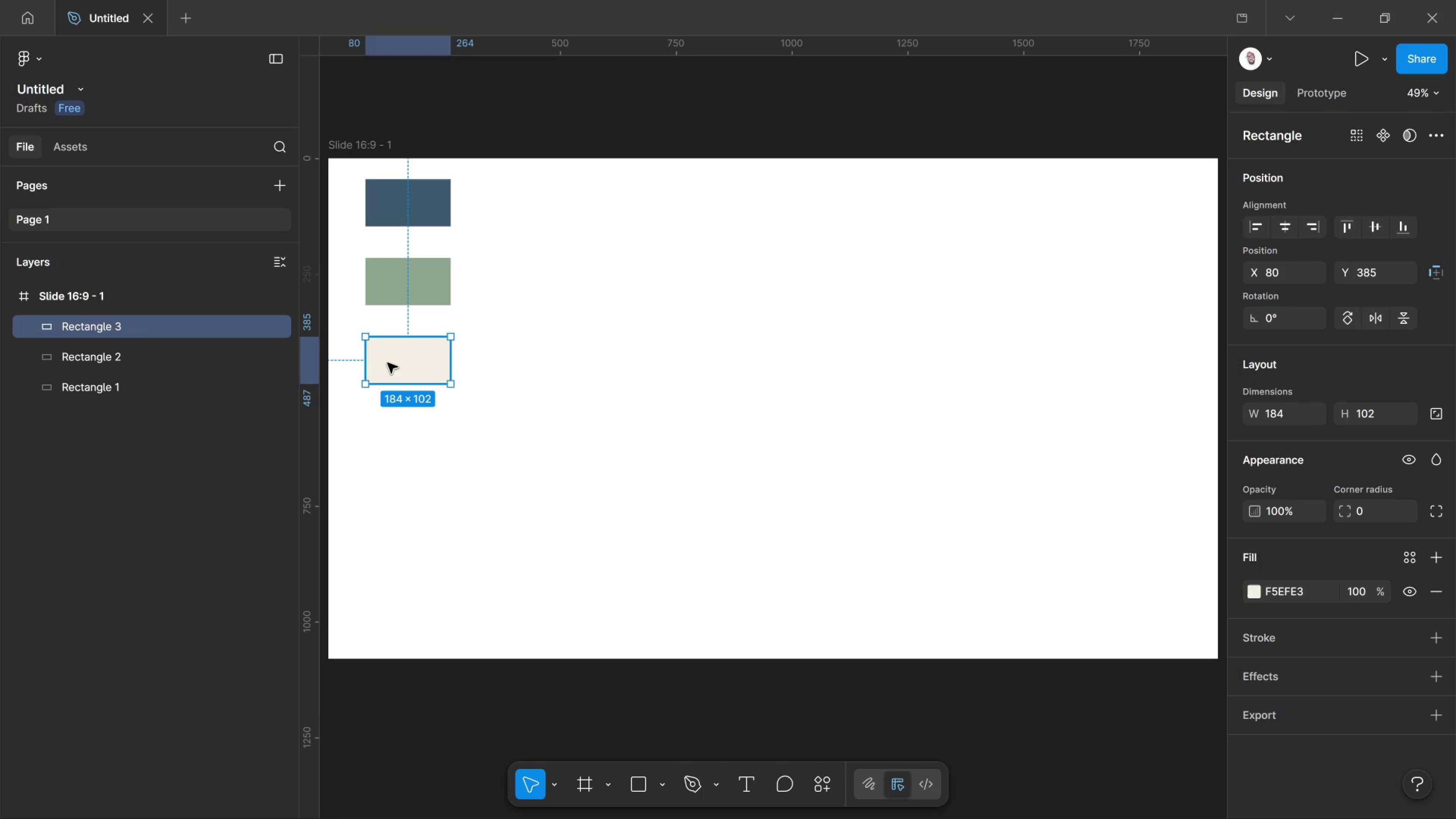 
hold_key(key=AltLeft, duration=2.11)
left_click_drag(start_coordinate=[388, 363], to_coordinate=[401, 440])
 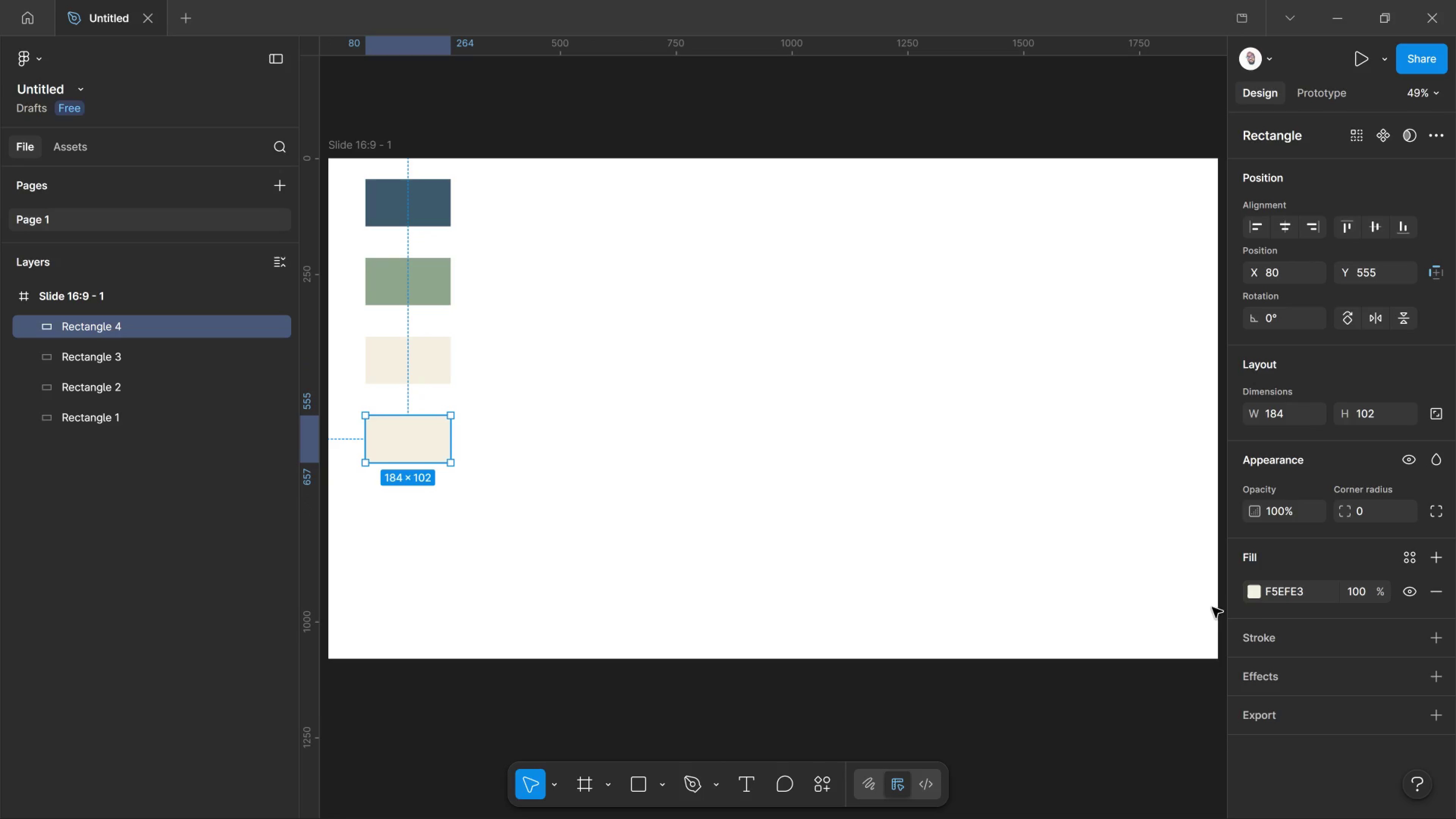 
hold_key(key=ShiftLeft, duration=1.69)
 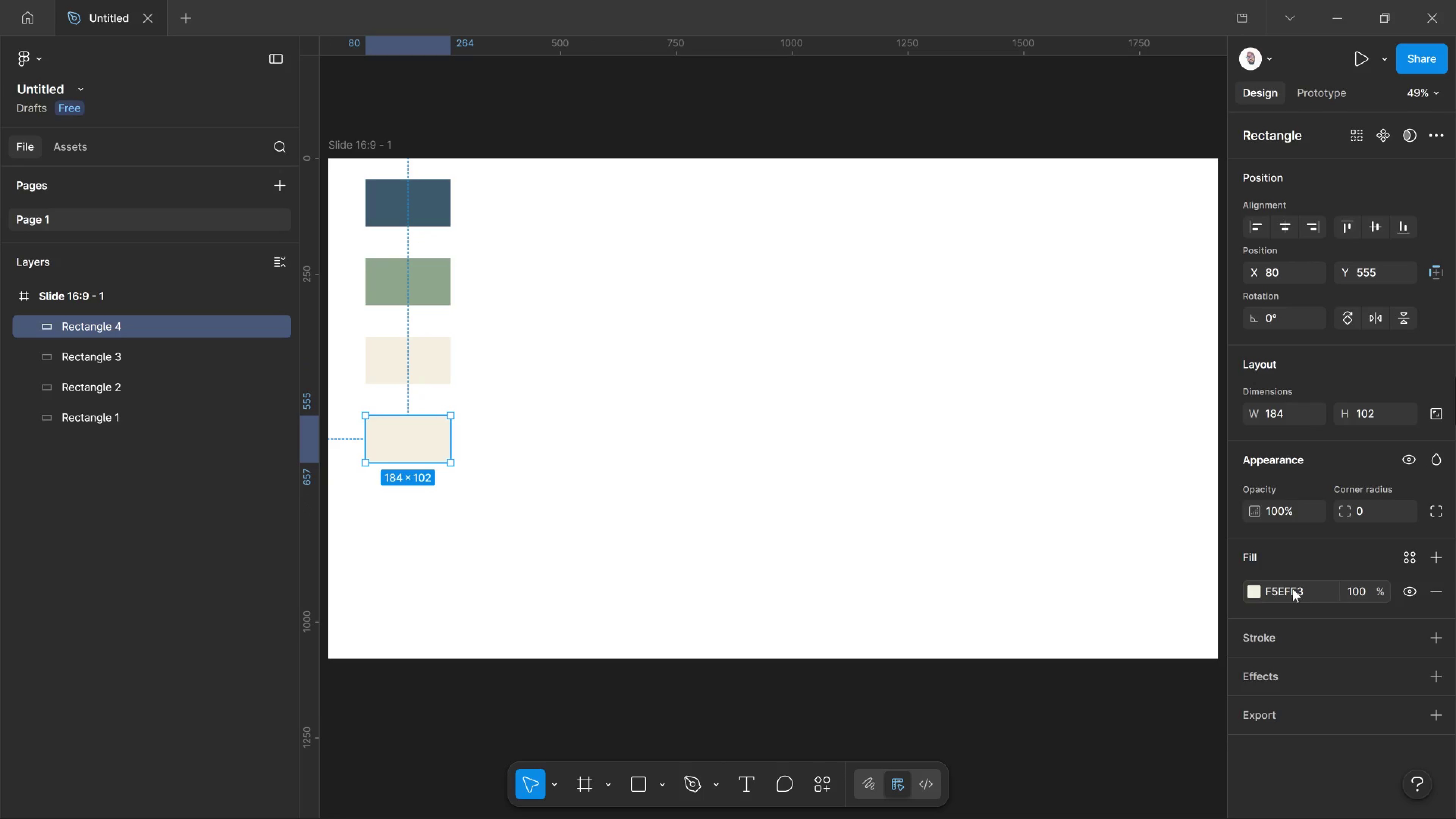 
left_click_drag(start_coordinate=[1293, 589], to_coordinate=[1294, 590])
 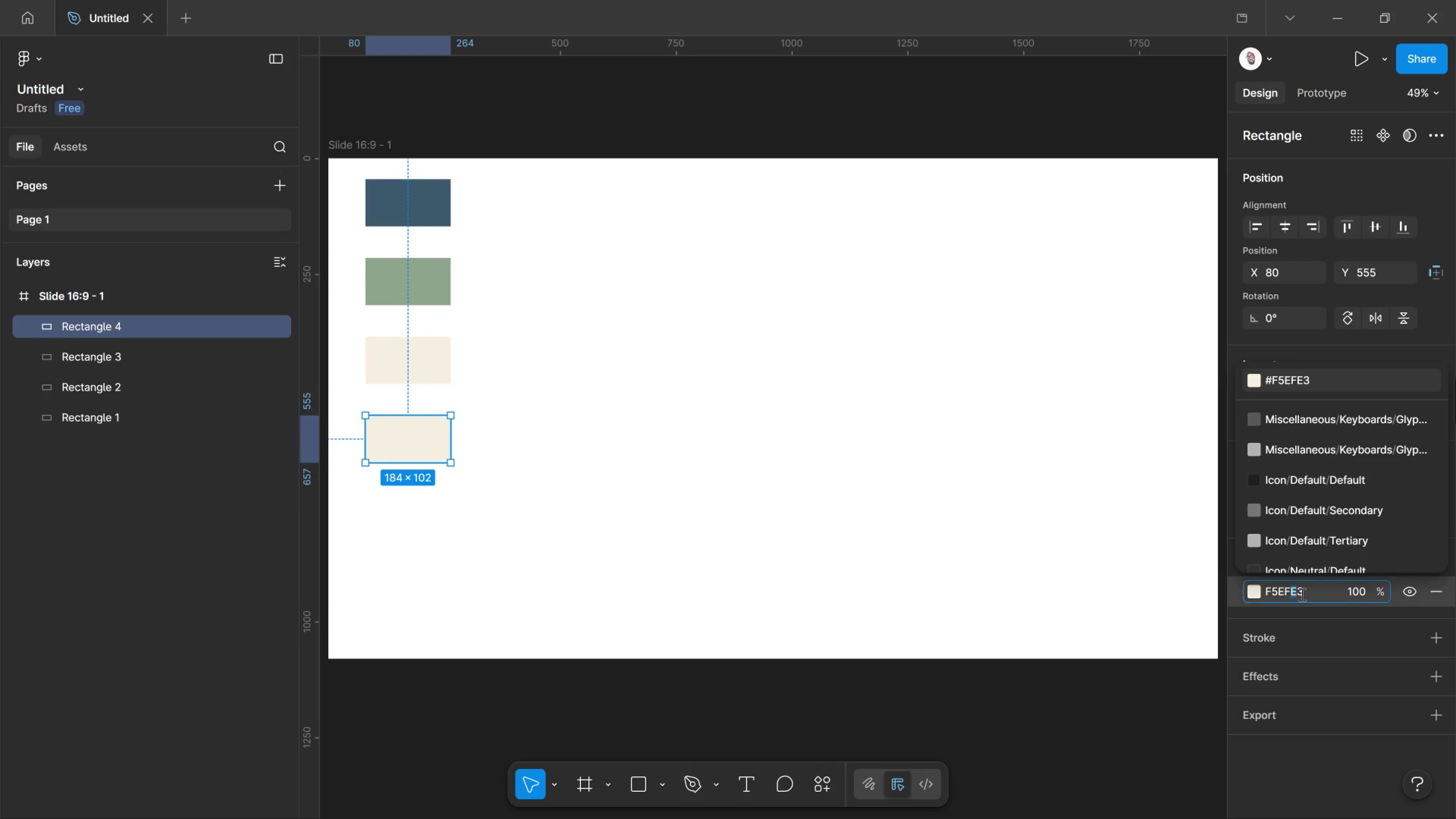 
left_click_drag(start_coordinate=[1294, 590], to_coordinate=[1301, 594])
 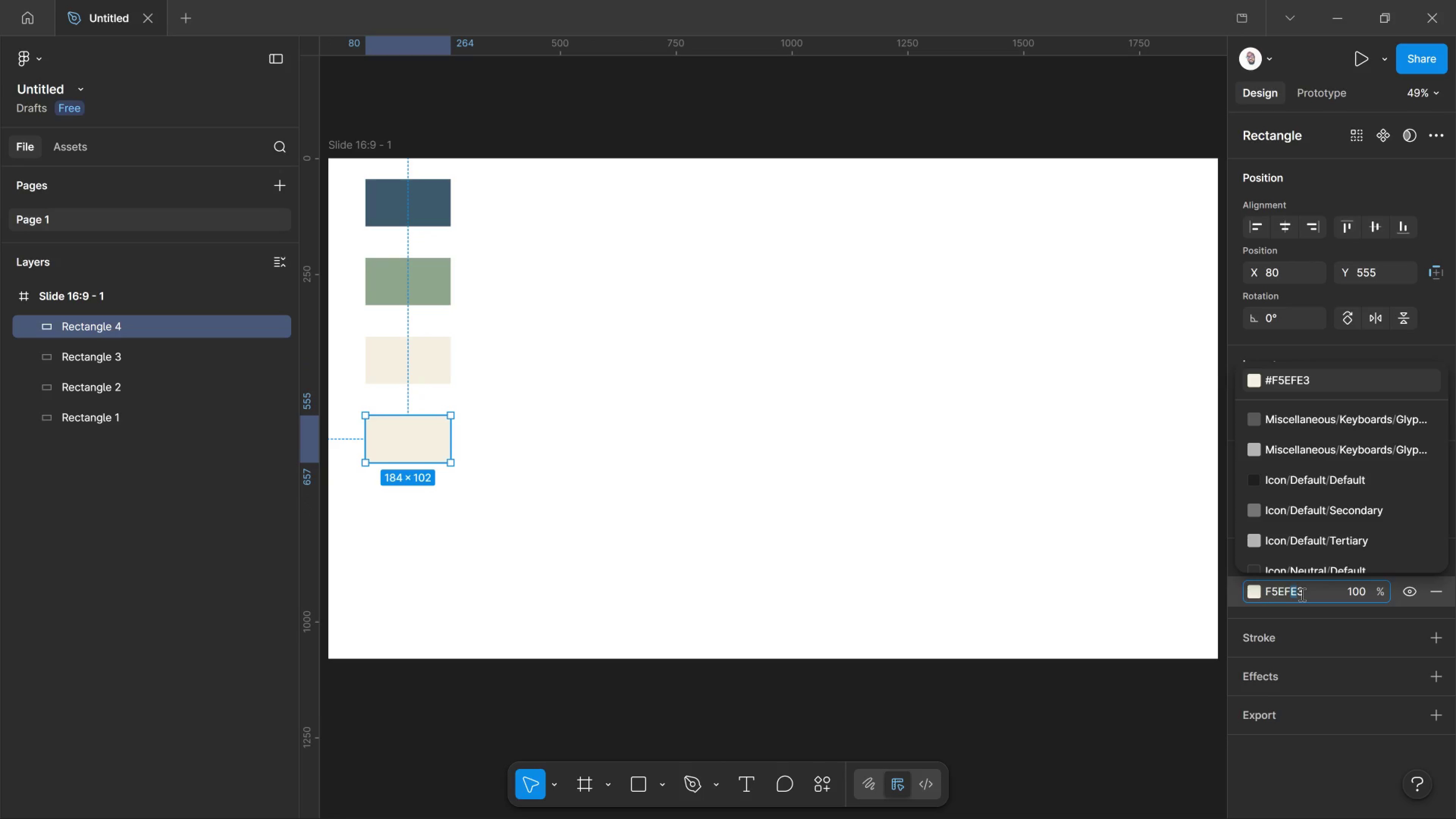 
type(1f2a33[Delete][Delete])
 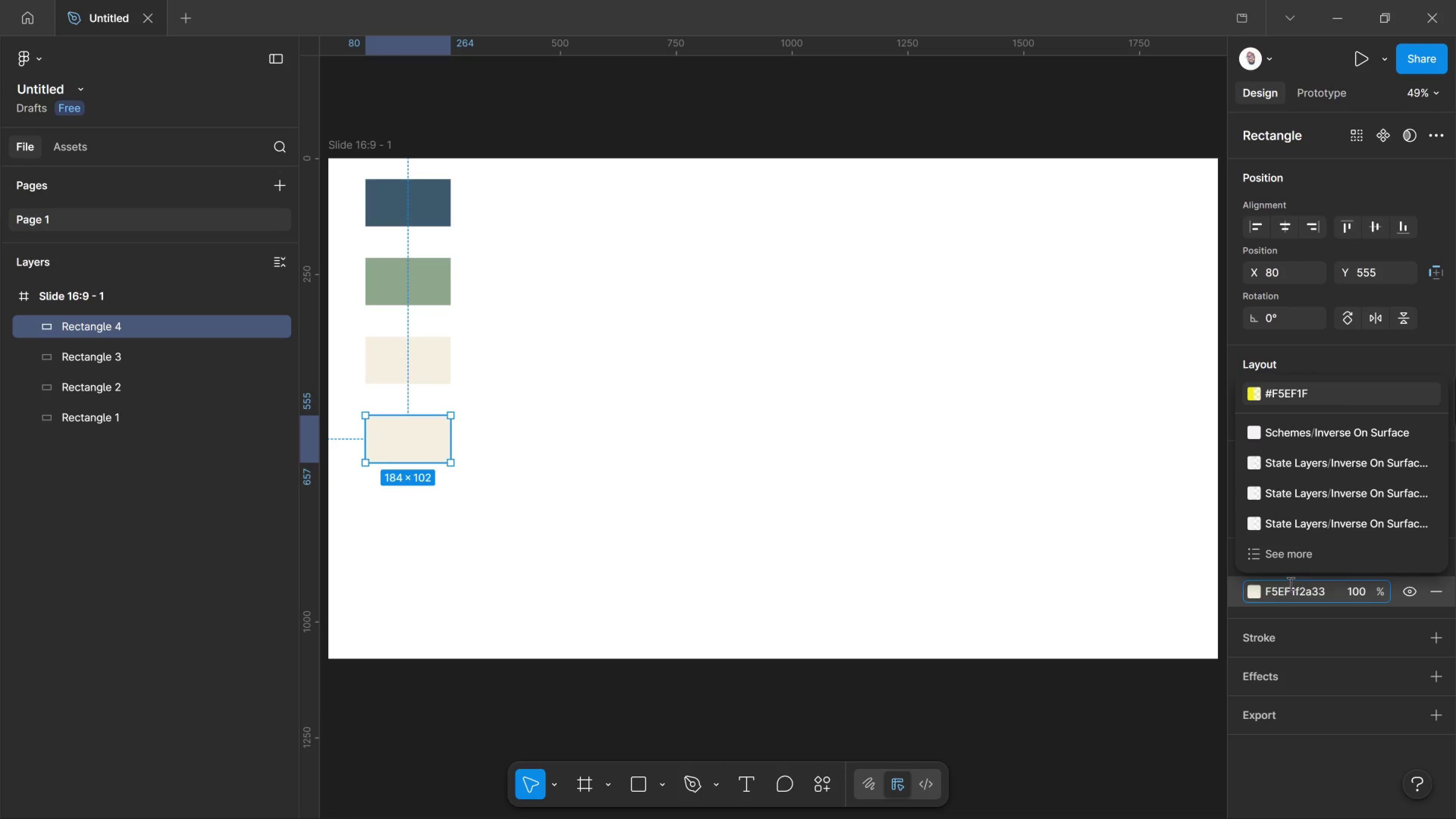 
left_click([1284, 581])
 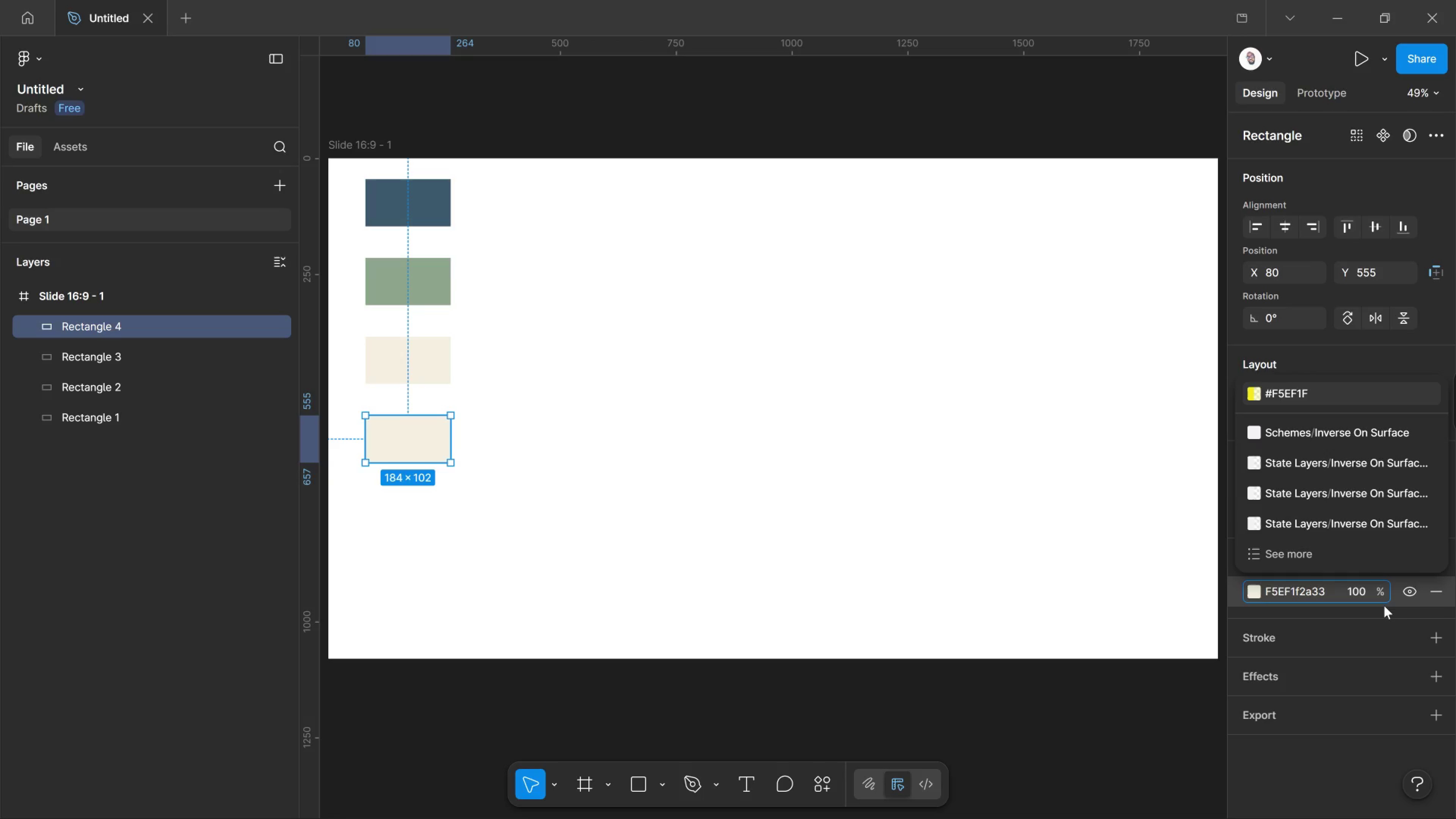 
key(Delete)
 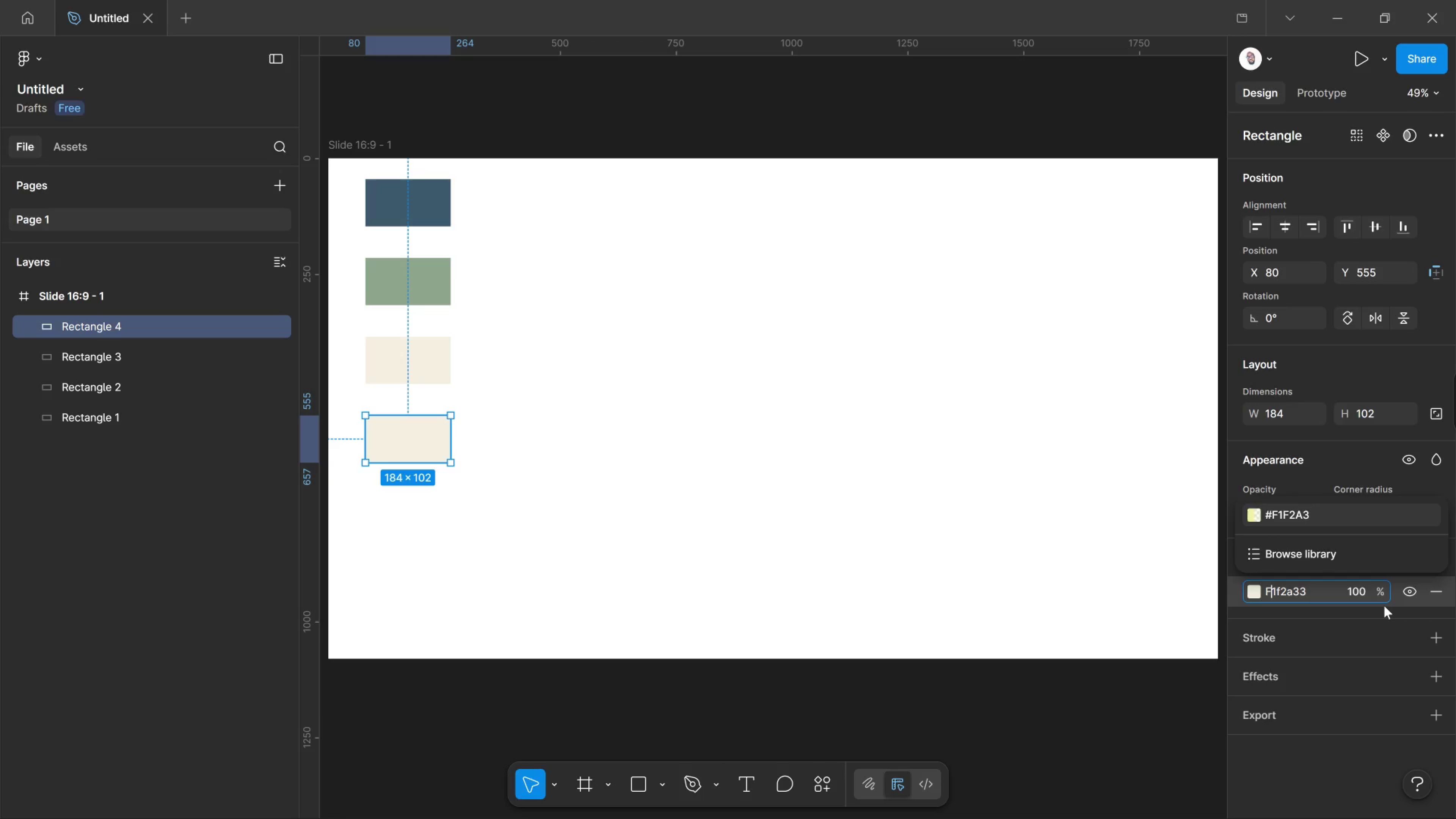 
key(Backspace)
 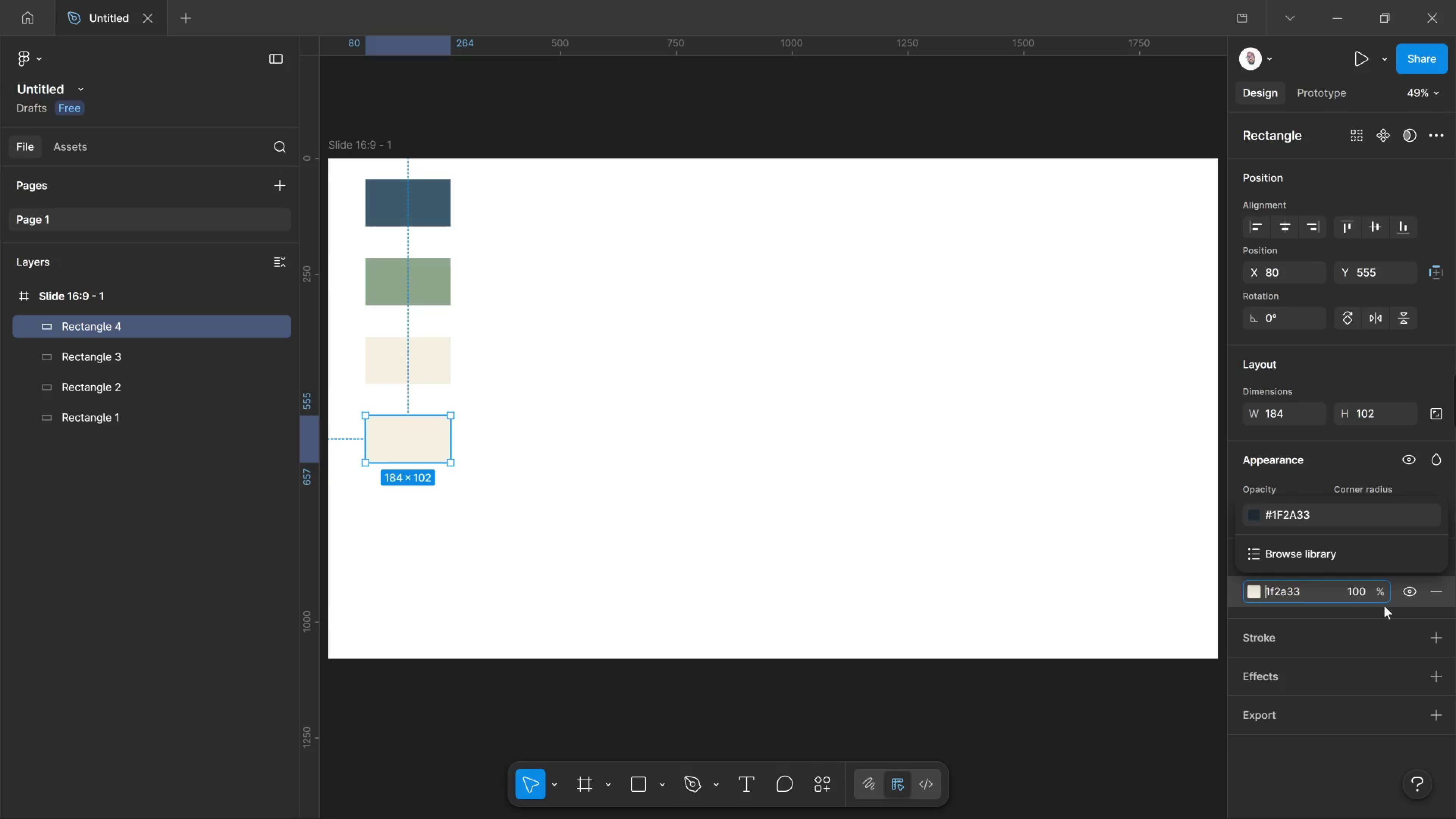 
key(Backspace)
 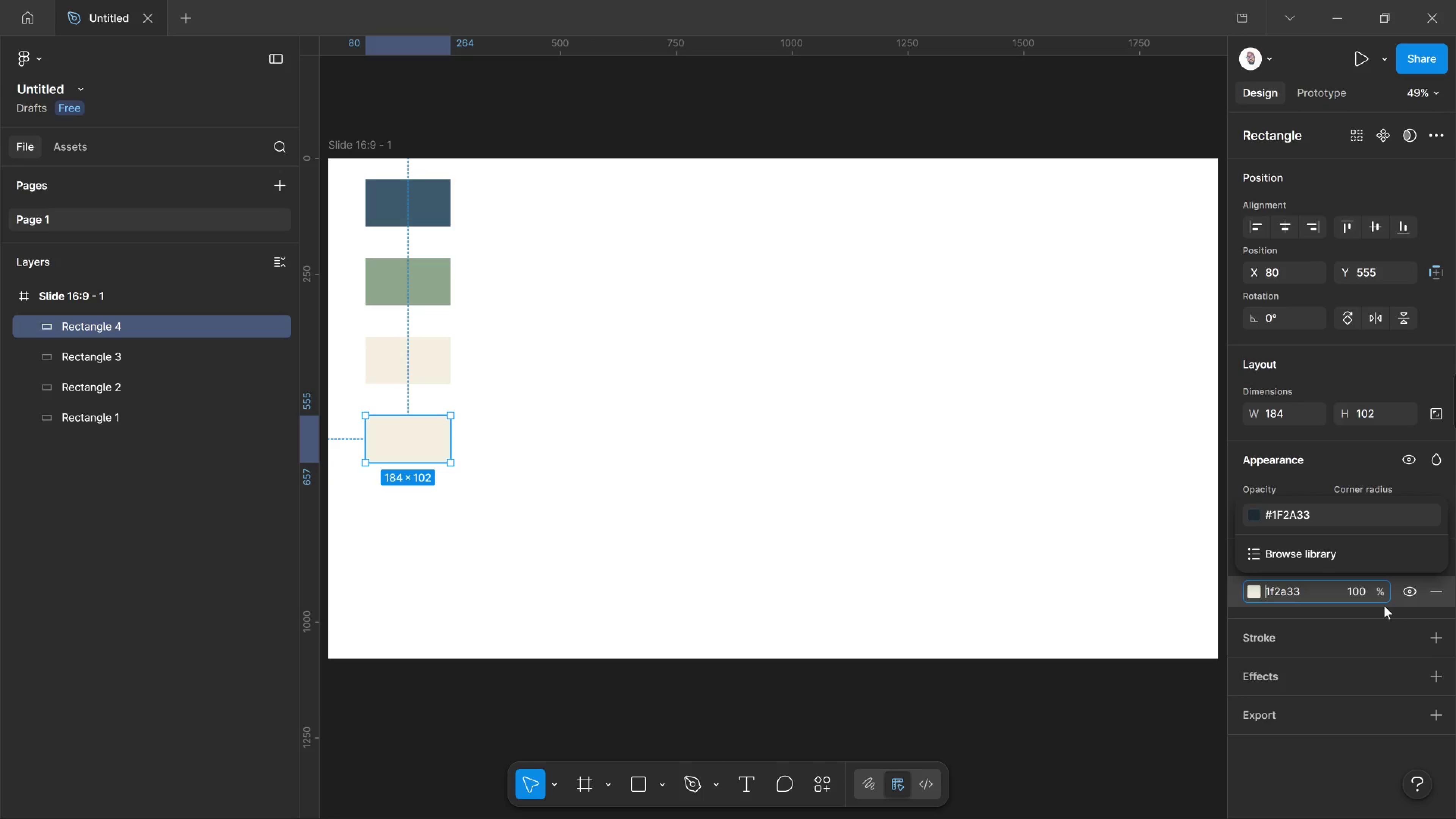 
key(Backspace)
 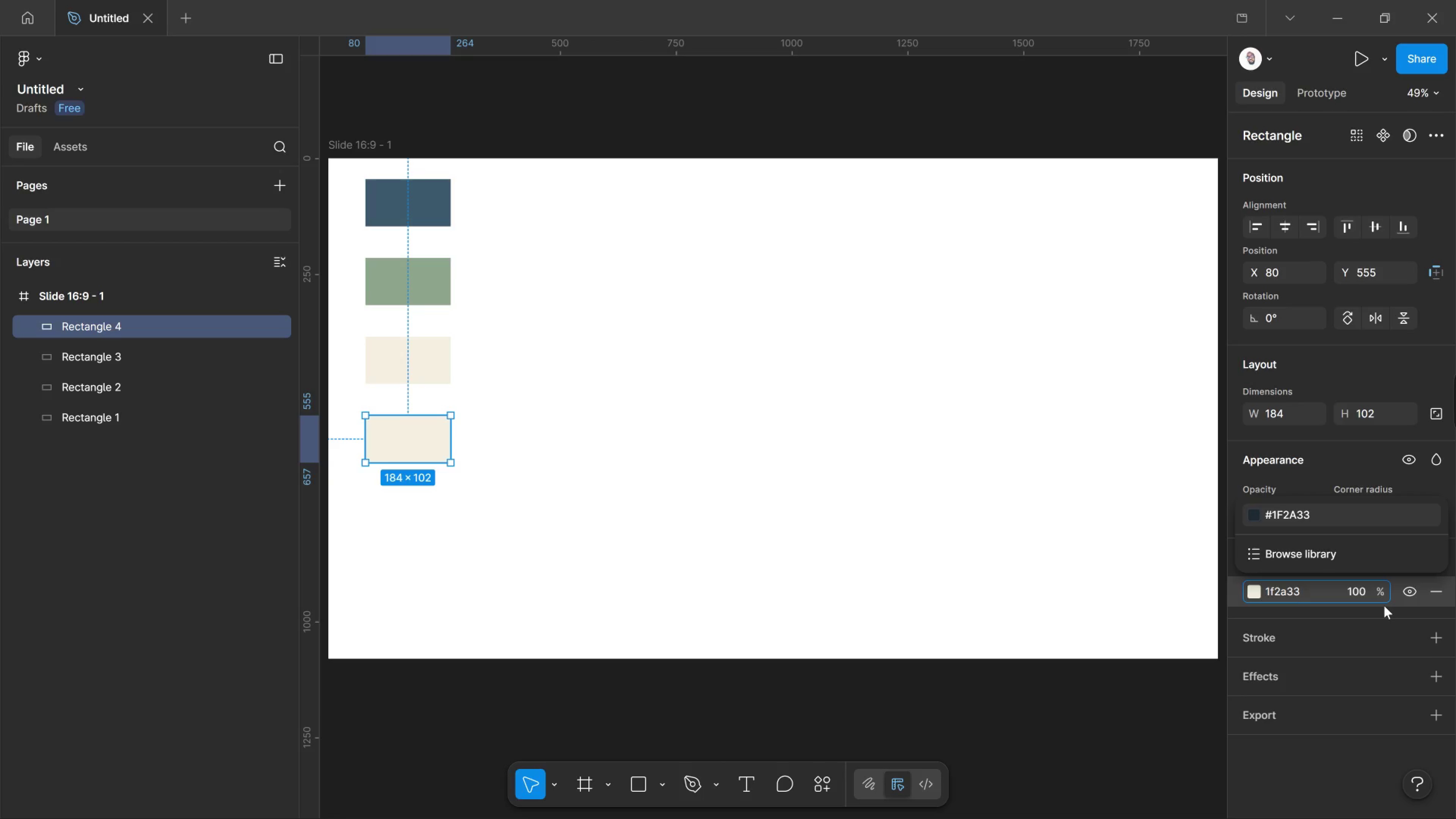 
key(Backspace)
 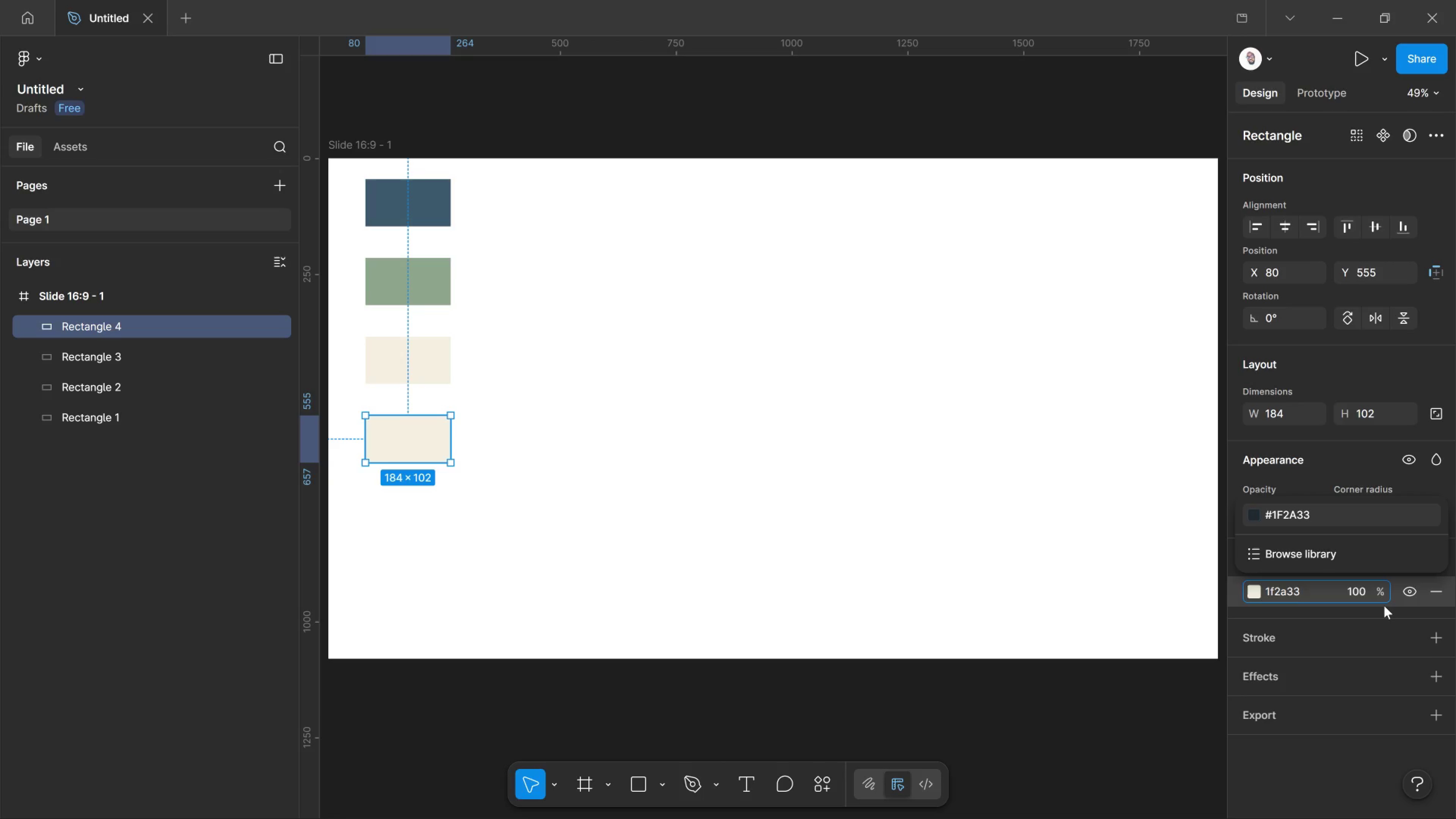 
key(Enter)
 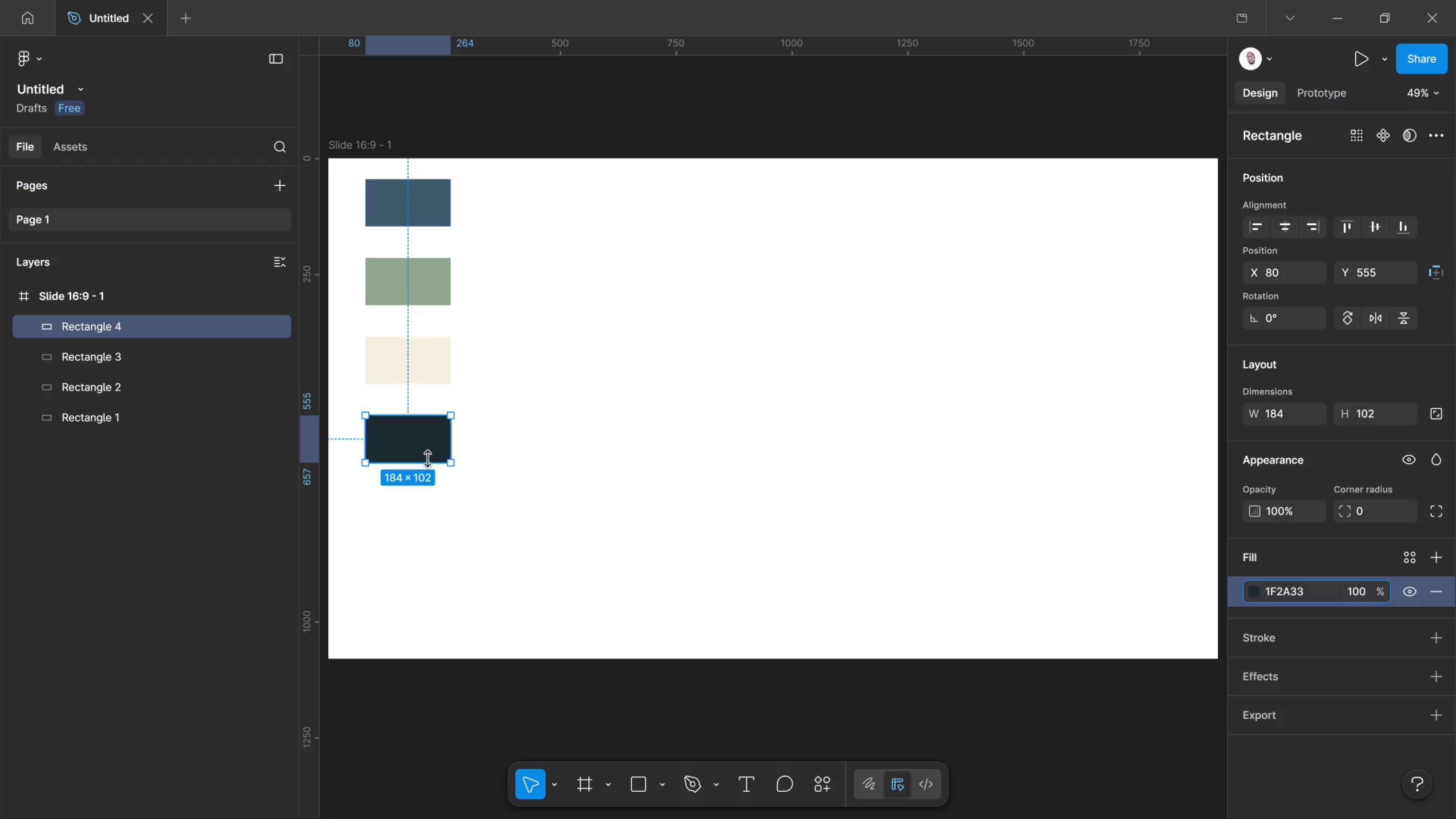 
hold_key(key=AltLeft, duration=1.54)
left_click_drag(start_coordinate=[425, 442], to_coordinate=[428, 523])
 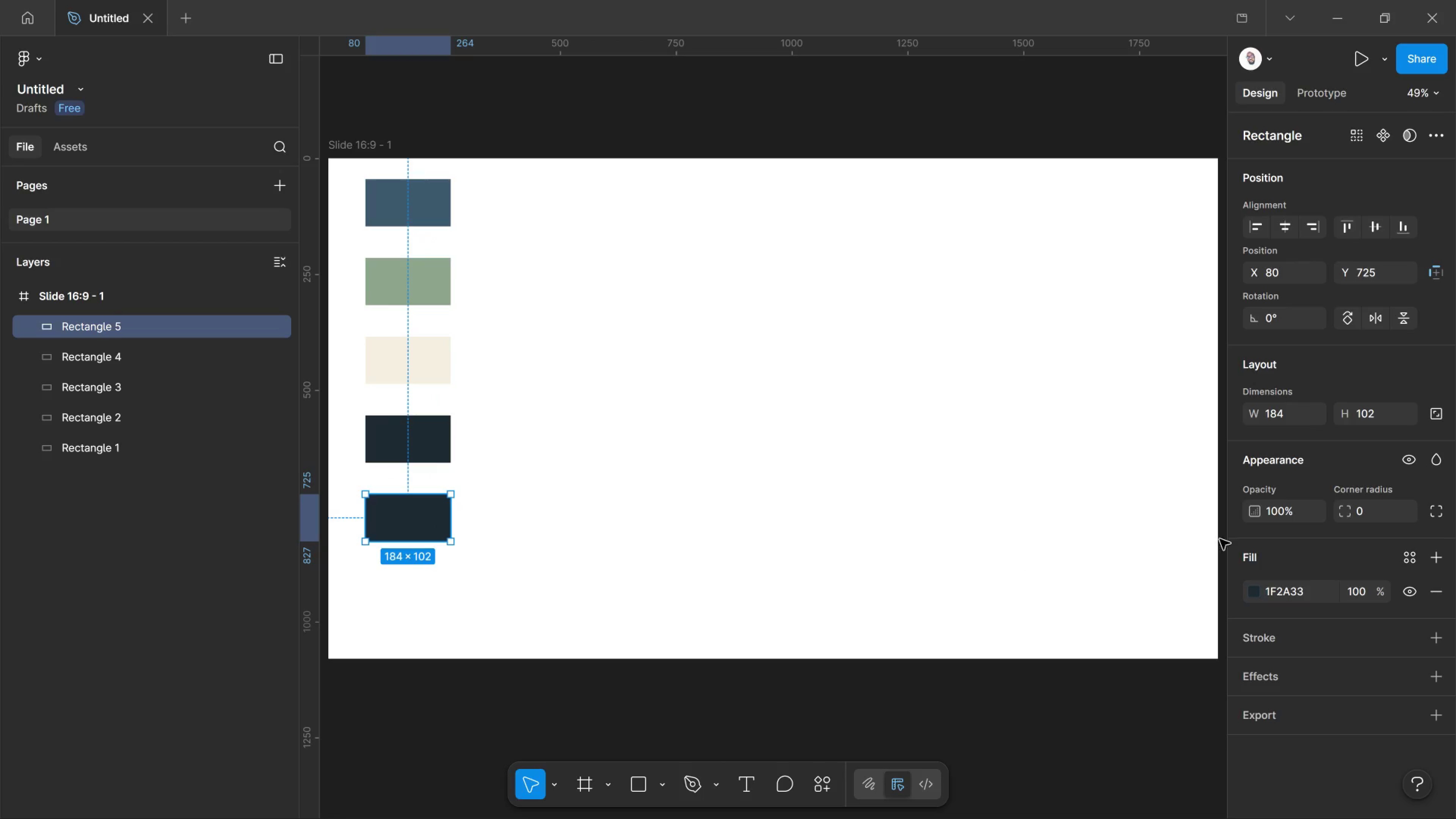 
hold_key(key=ShiftLeft, duration=1.0)
 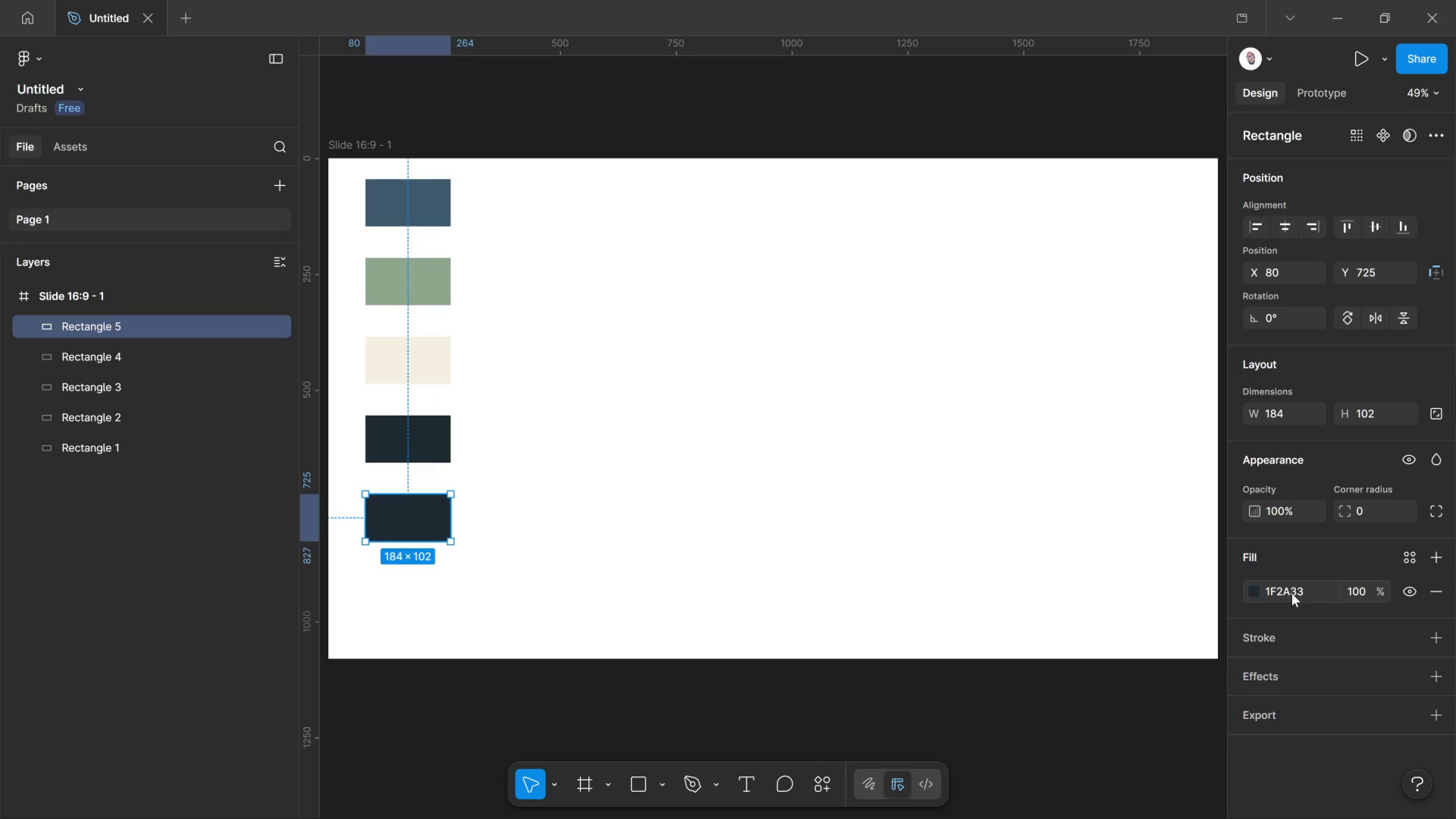 
double_click([1292, 593])
 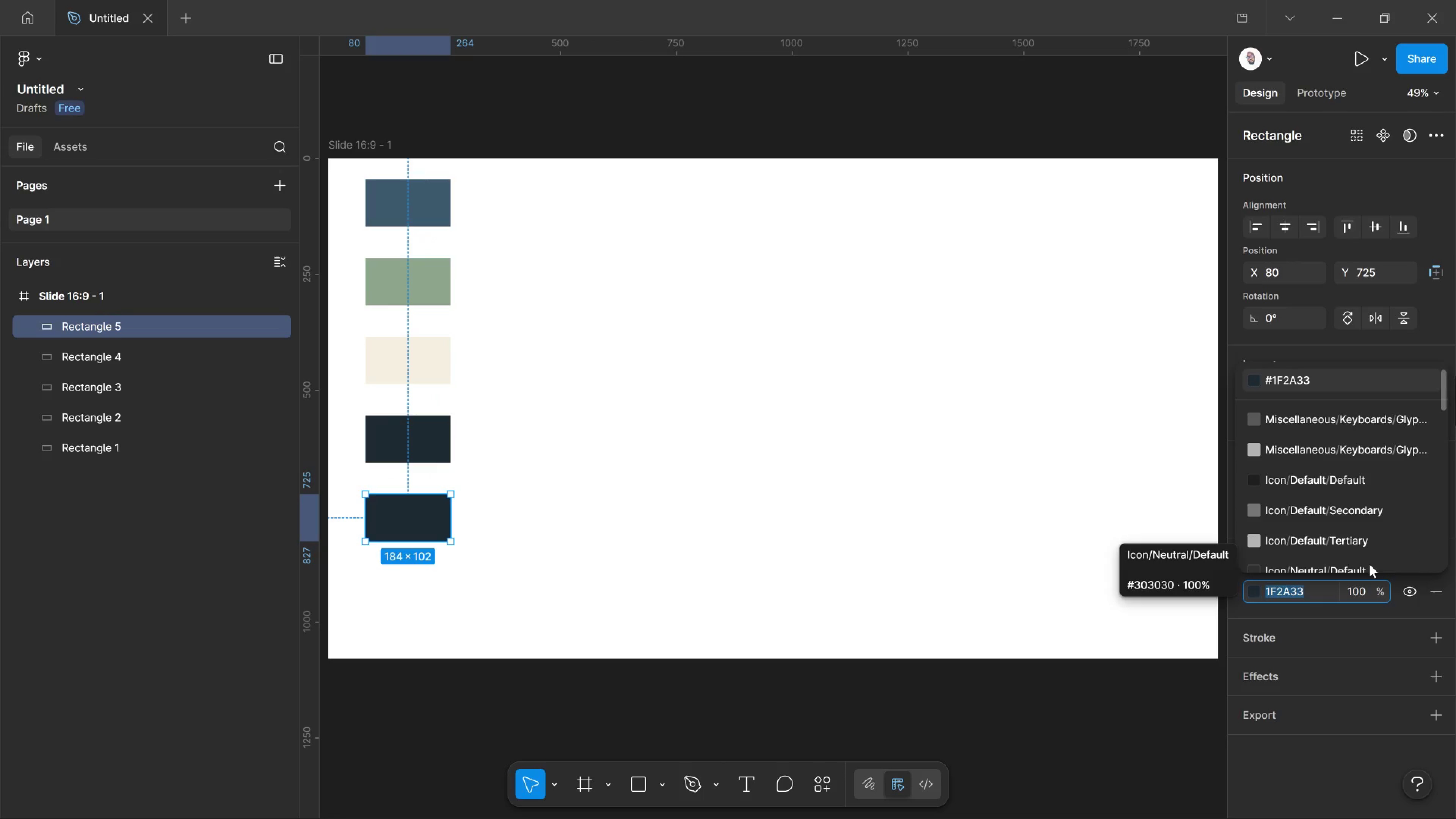 
key(Numpad6)
 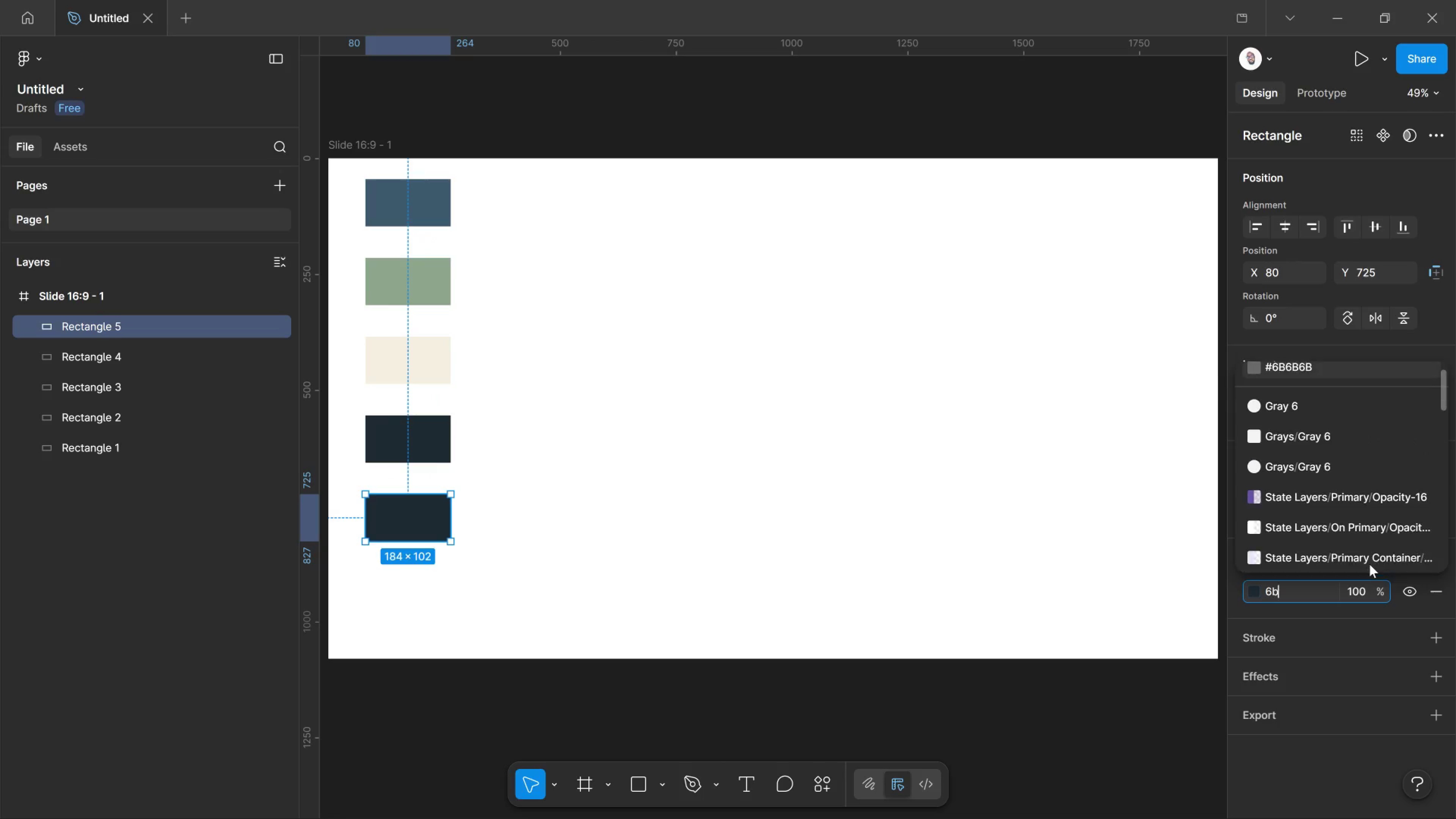 
key(B)
 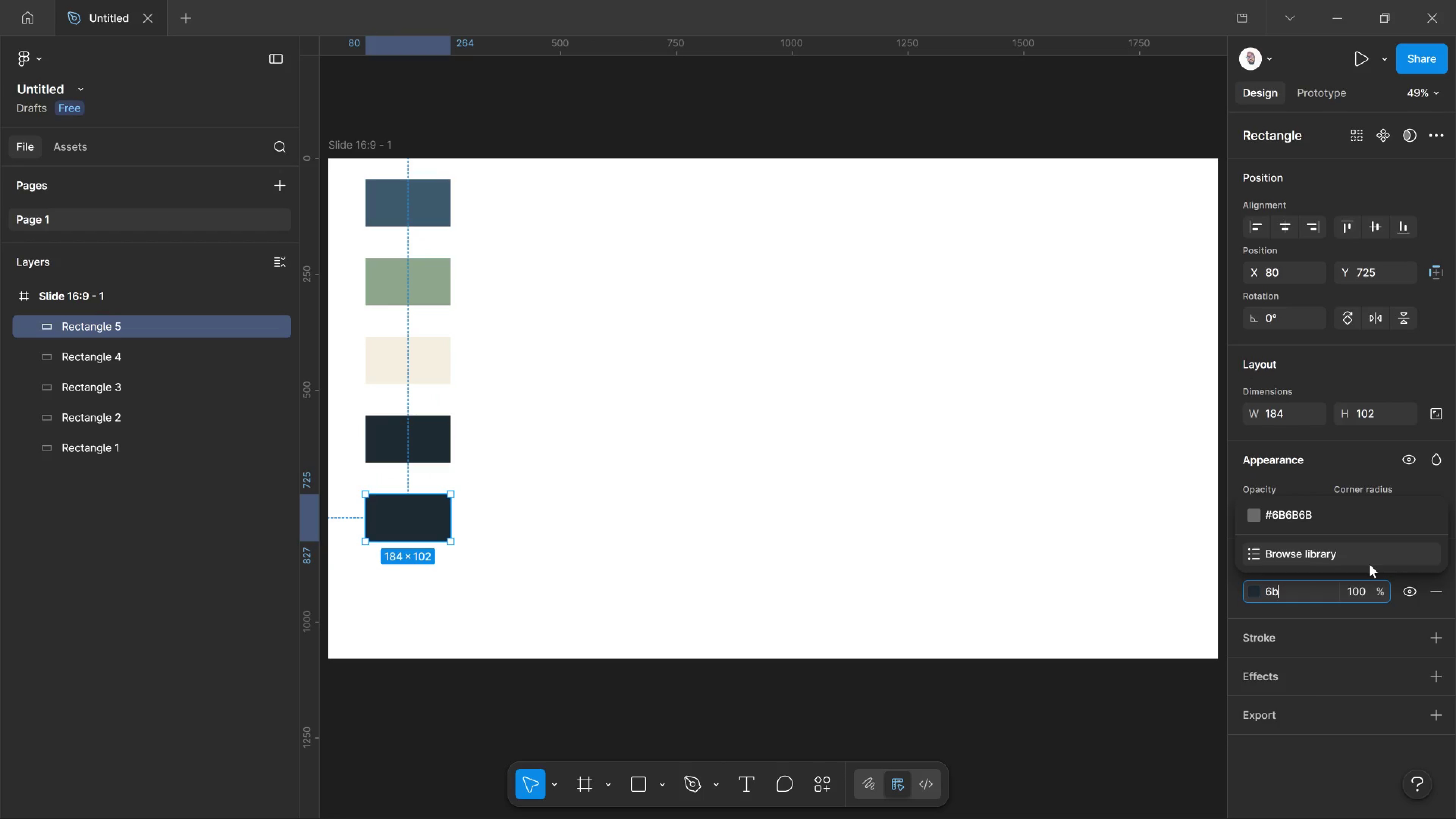 
type(7a)
 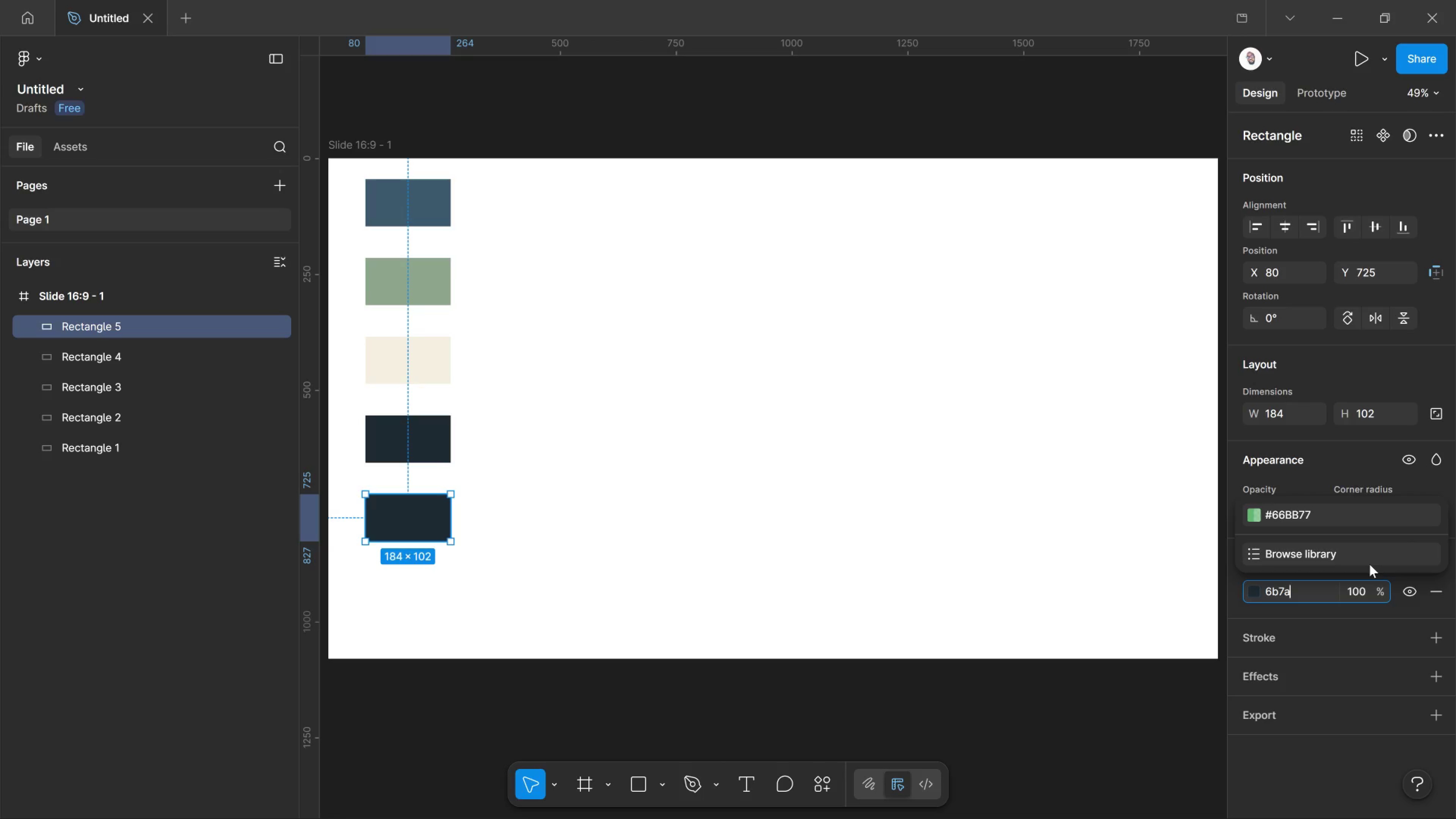 
type(85)
 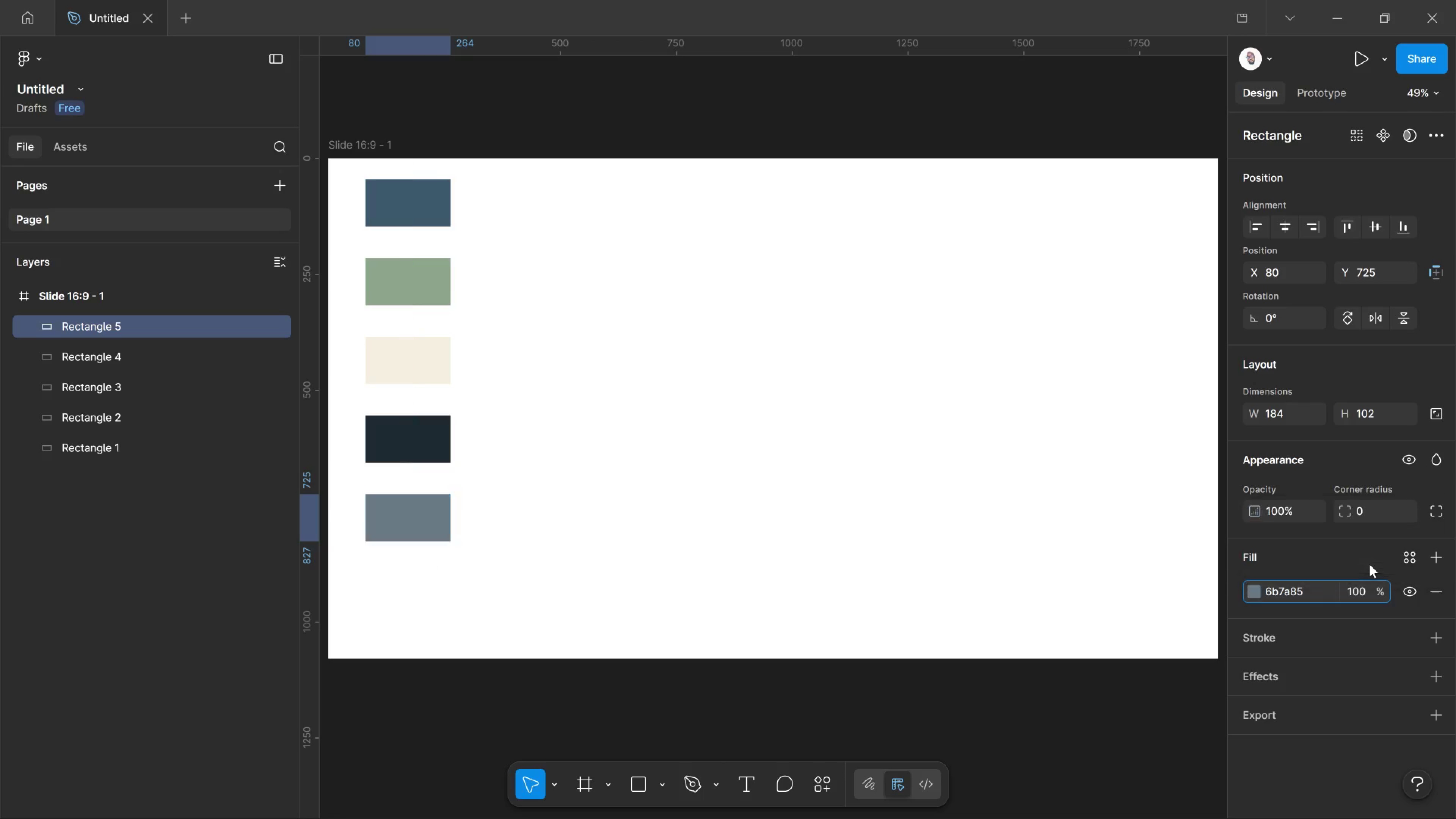 
key(Enter)
 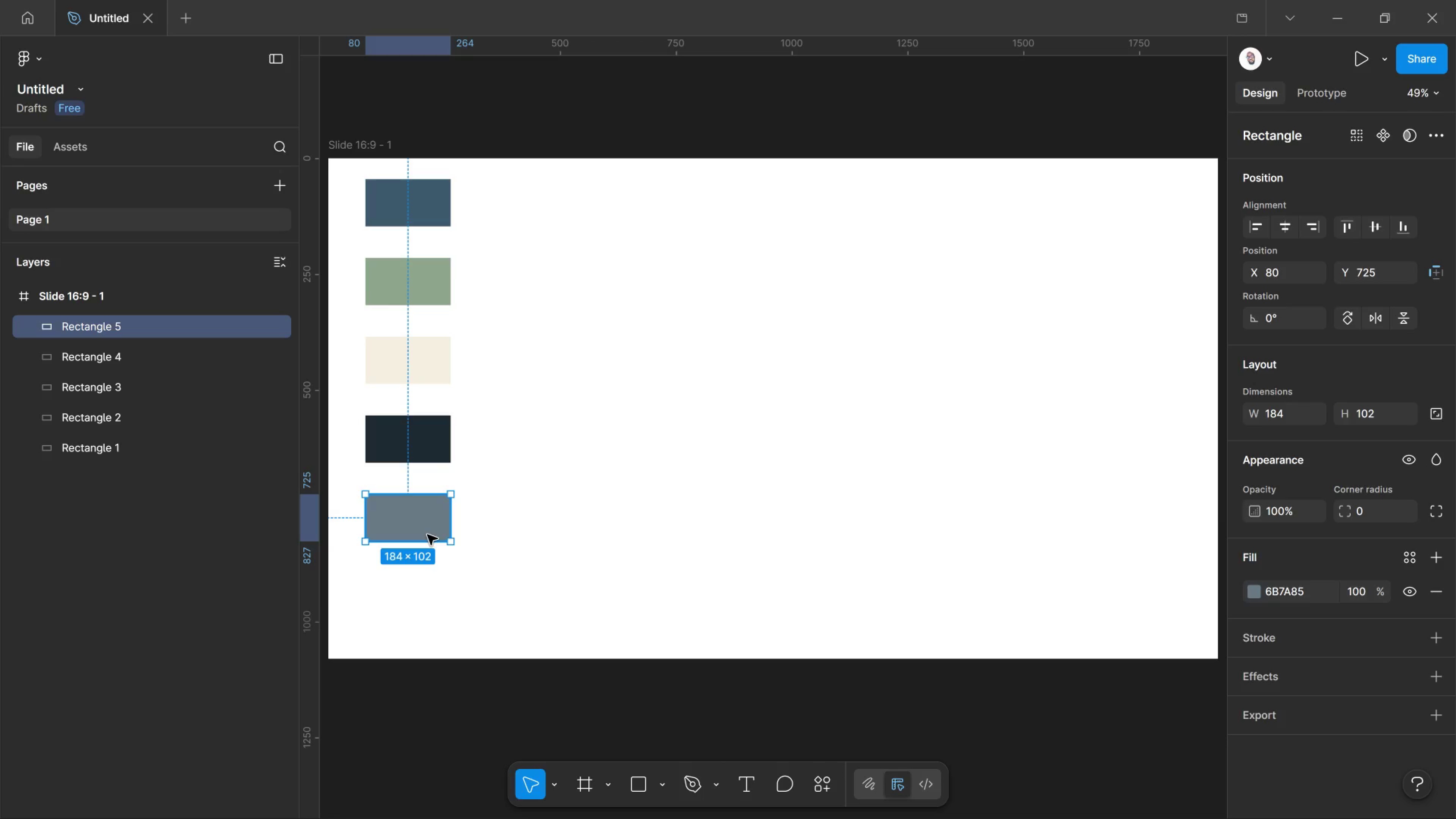 
hold_key(key=AltLeft, duration=2.01)
left_click_drag(start_coordinate=[427, 533], to_coordinate=[416, 615])
 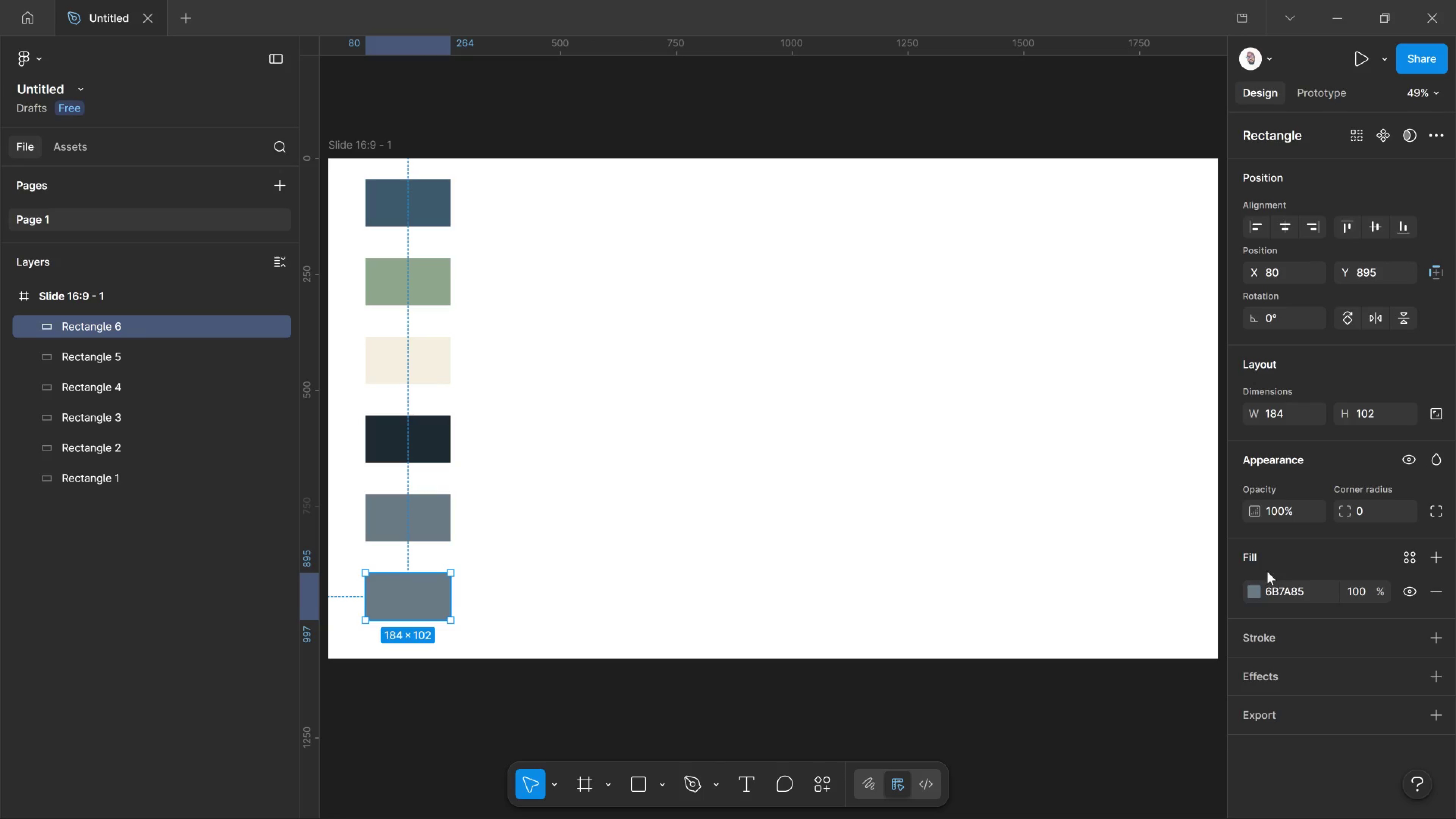 
hold_key(key=ShiftLeft, duration=1.57)
 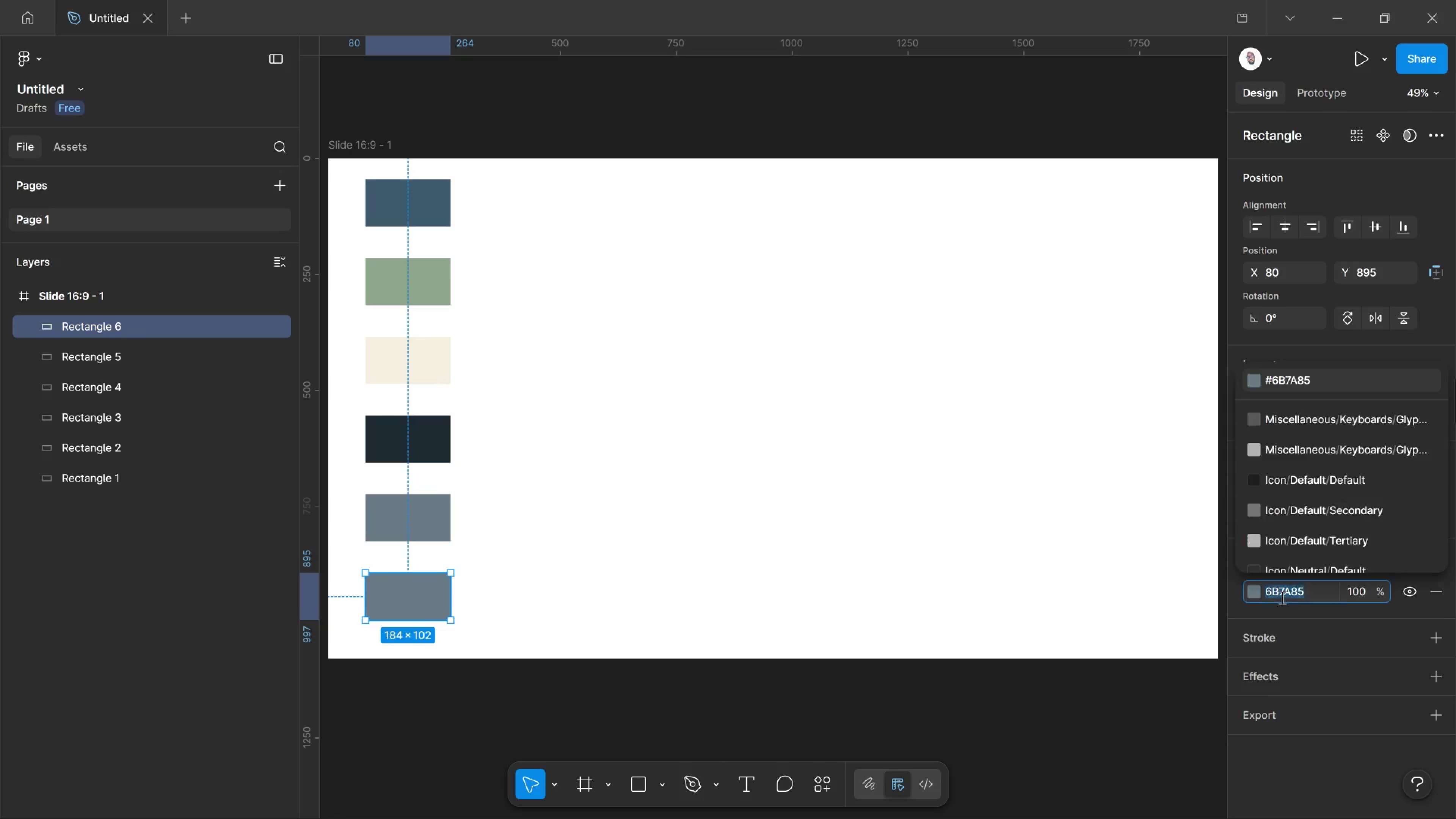 
double_click([1281, 597])
 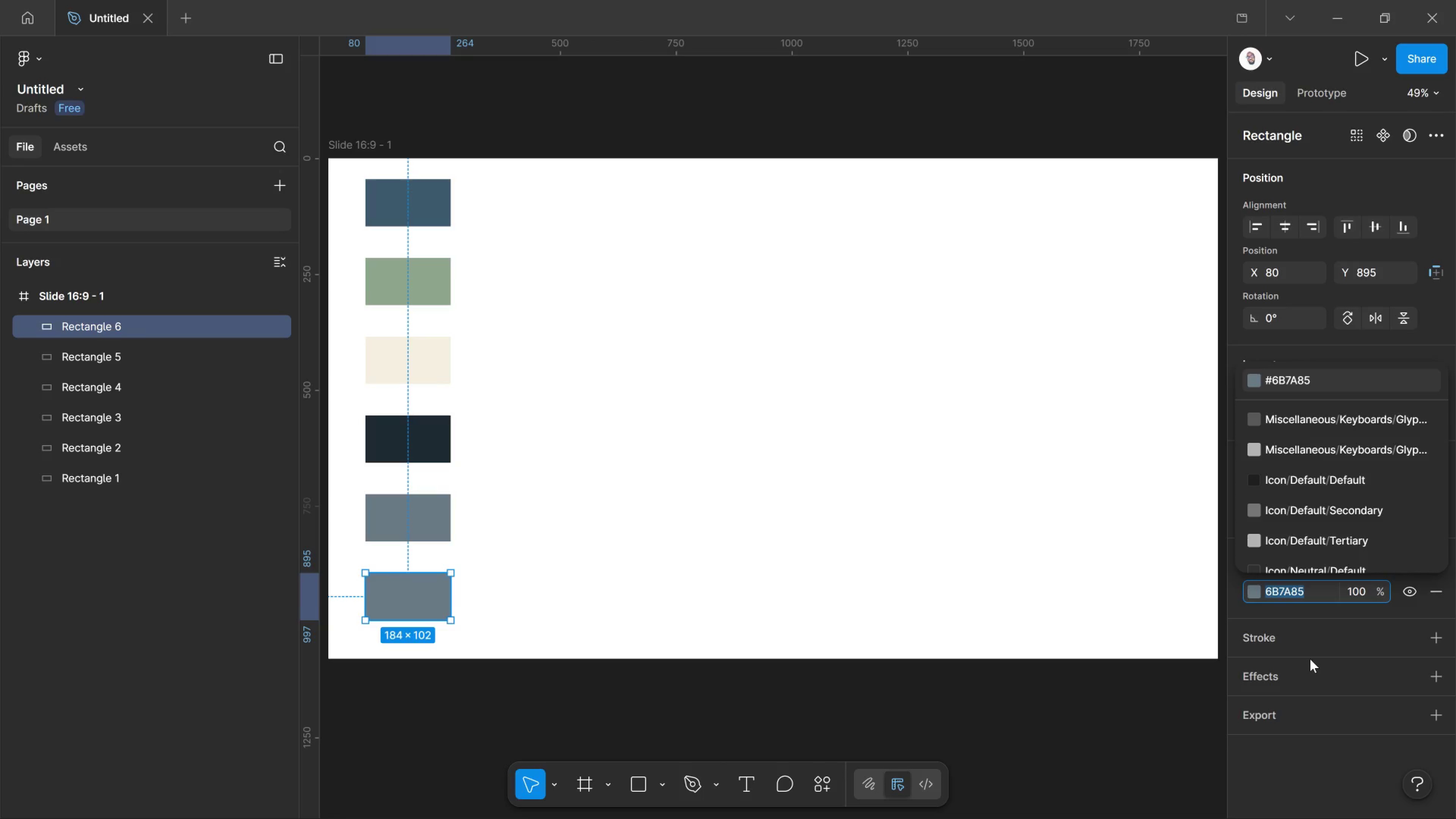 
type(d9)
 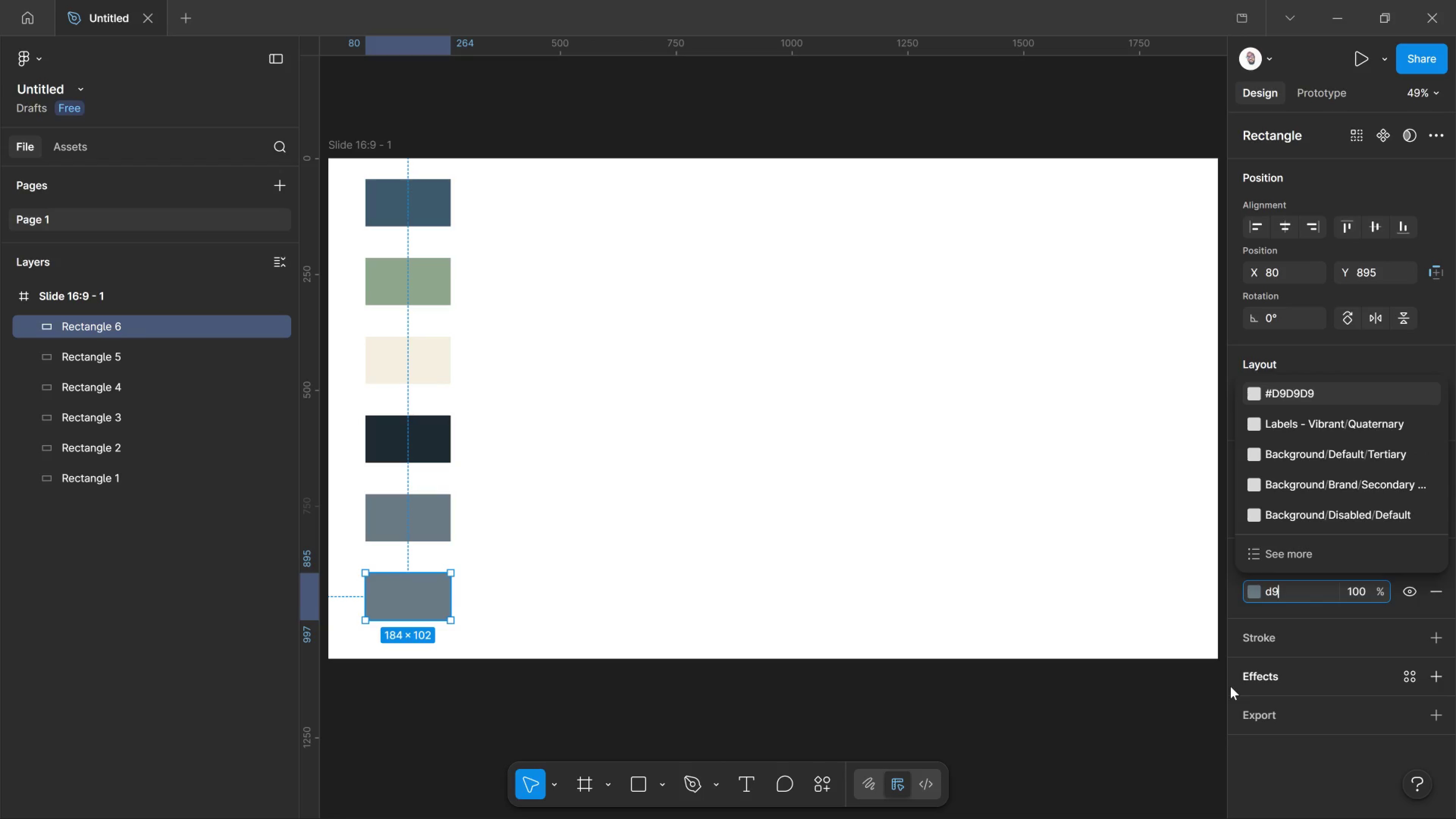 
type(cfbe)
 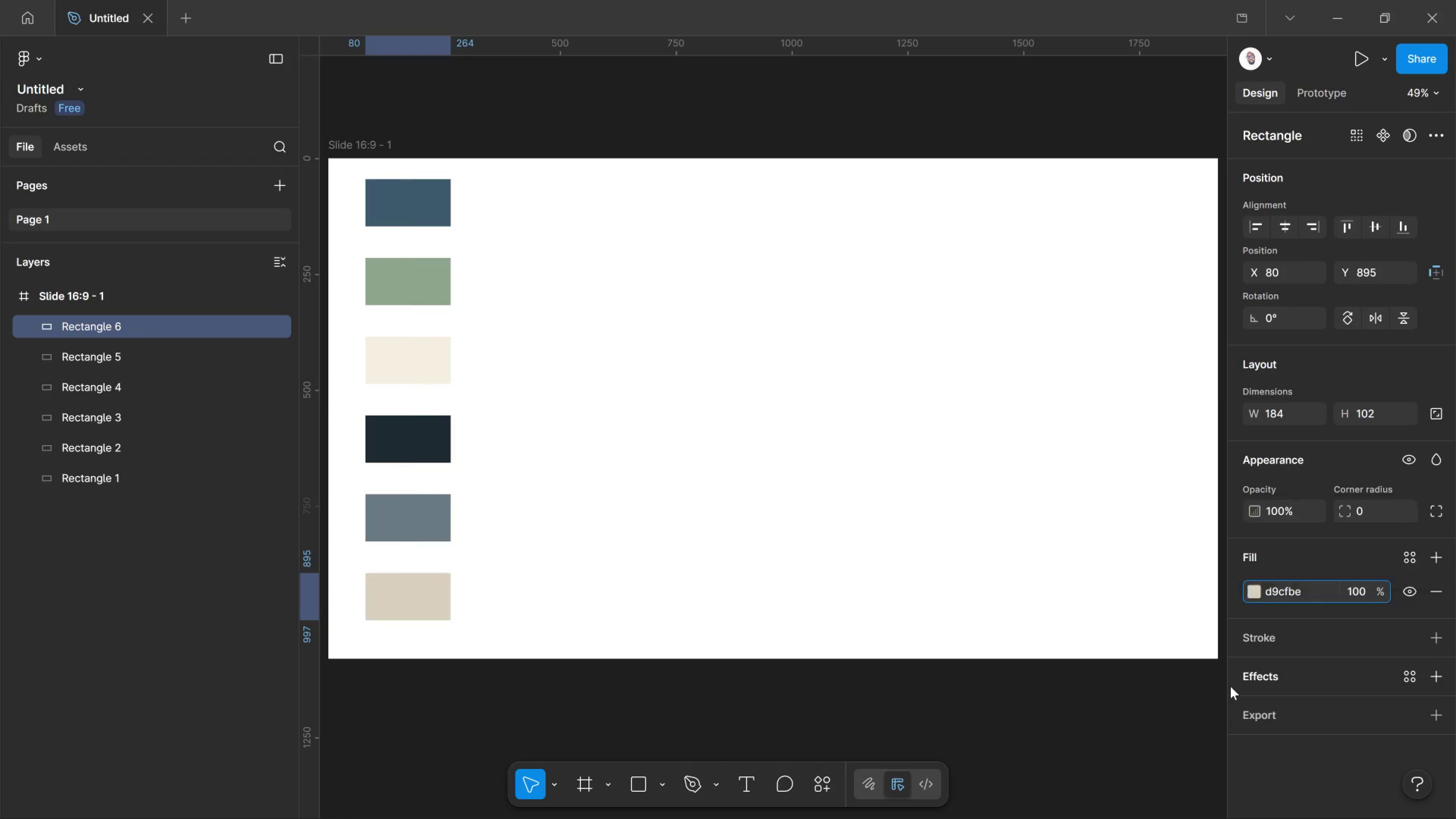 
key(Enter)
 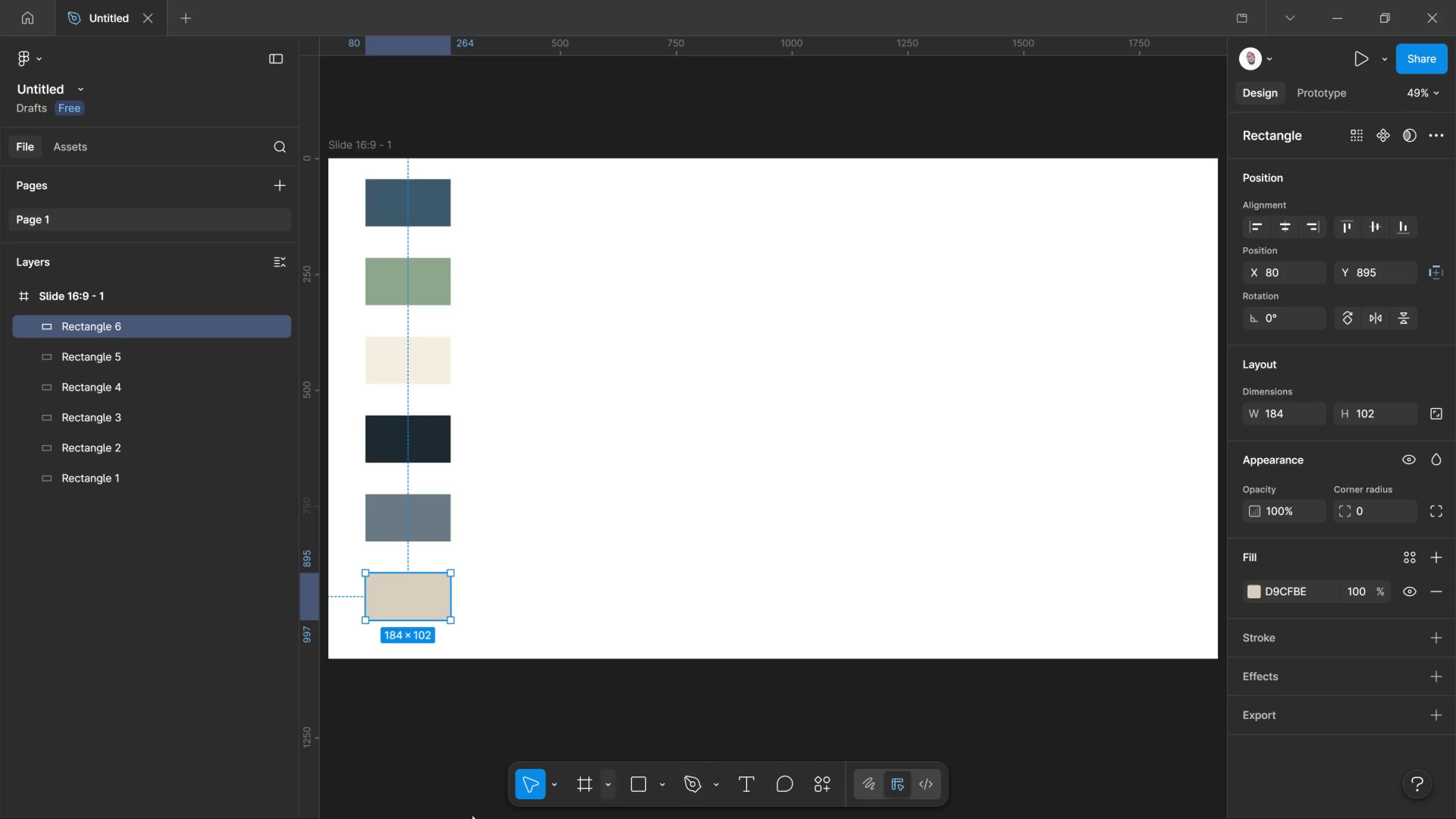 
wait(6.46)
 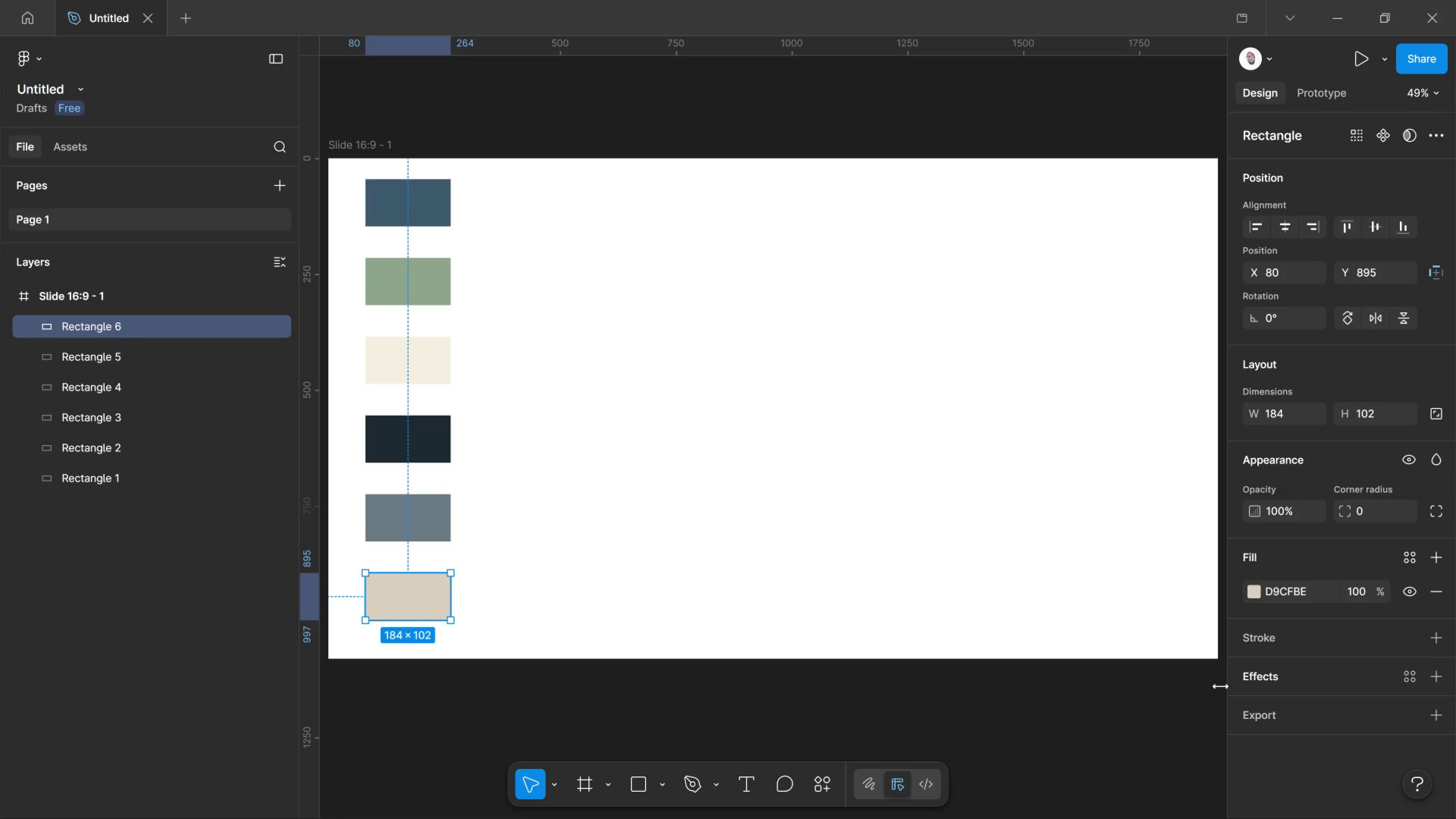 
left_click([418, 602])
 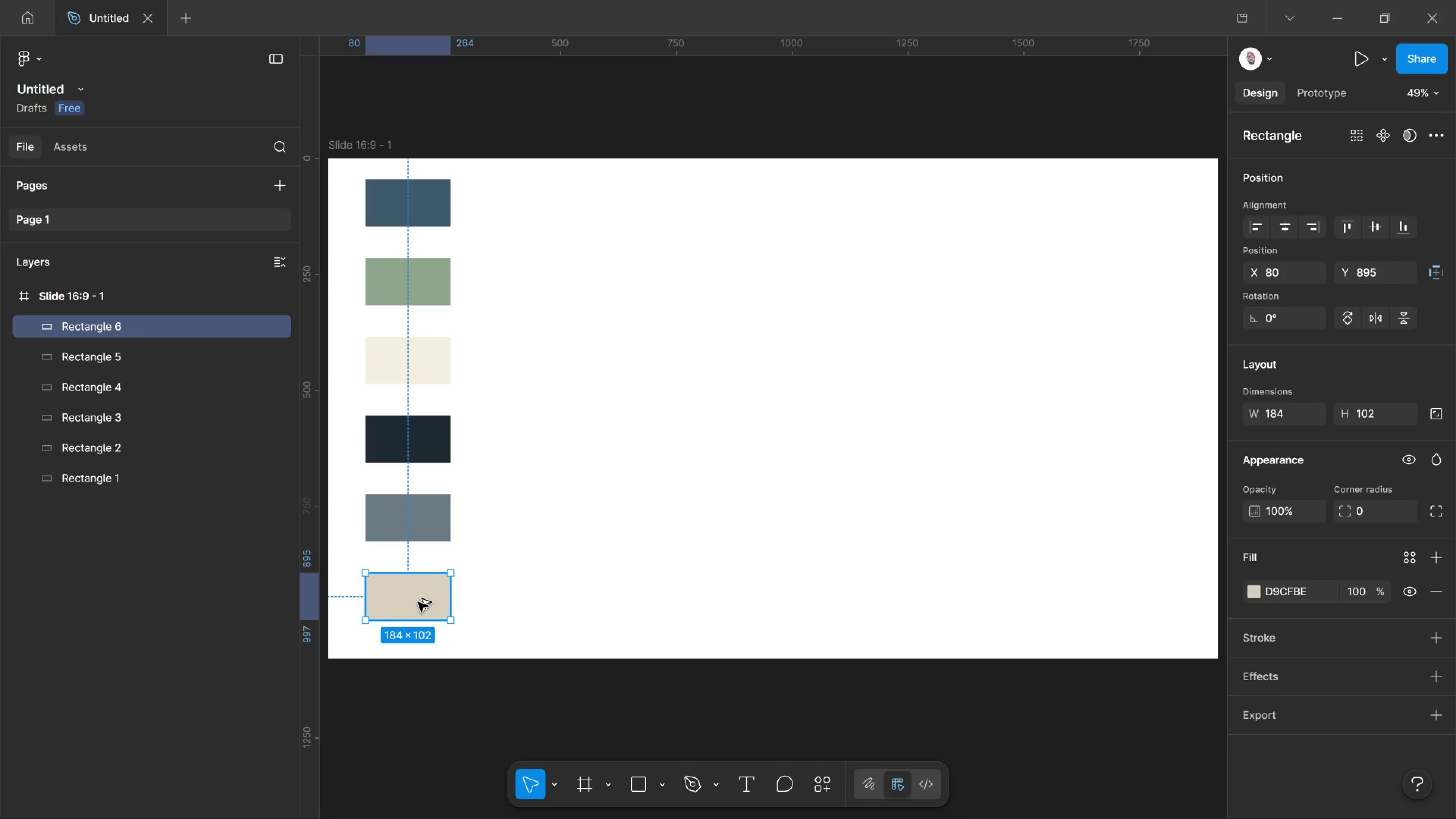 
hold_key(key=AltLeft, duration=4.03)
left_click_drag(start_coordinate=[418, 602], to_coordinate=[517, 614])
 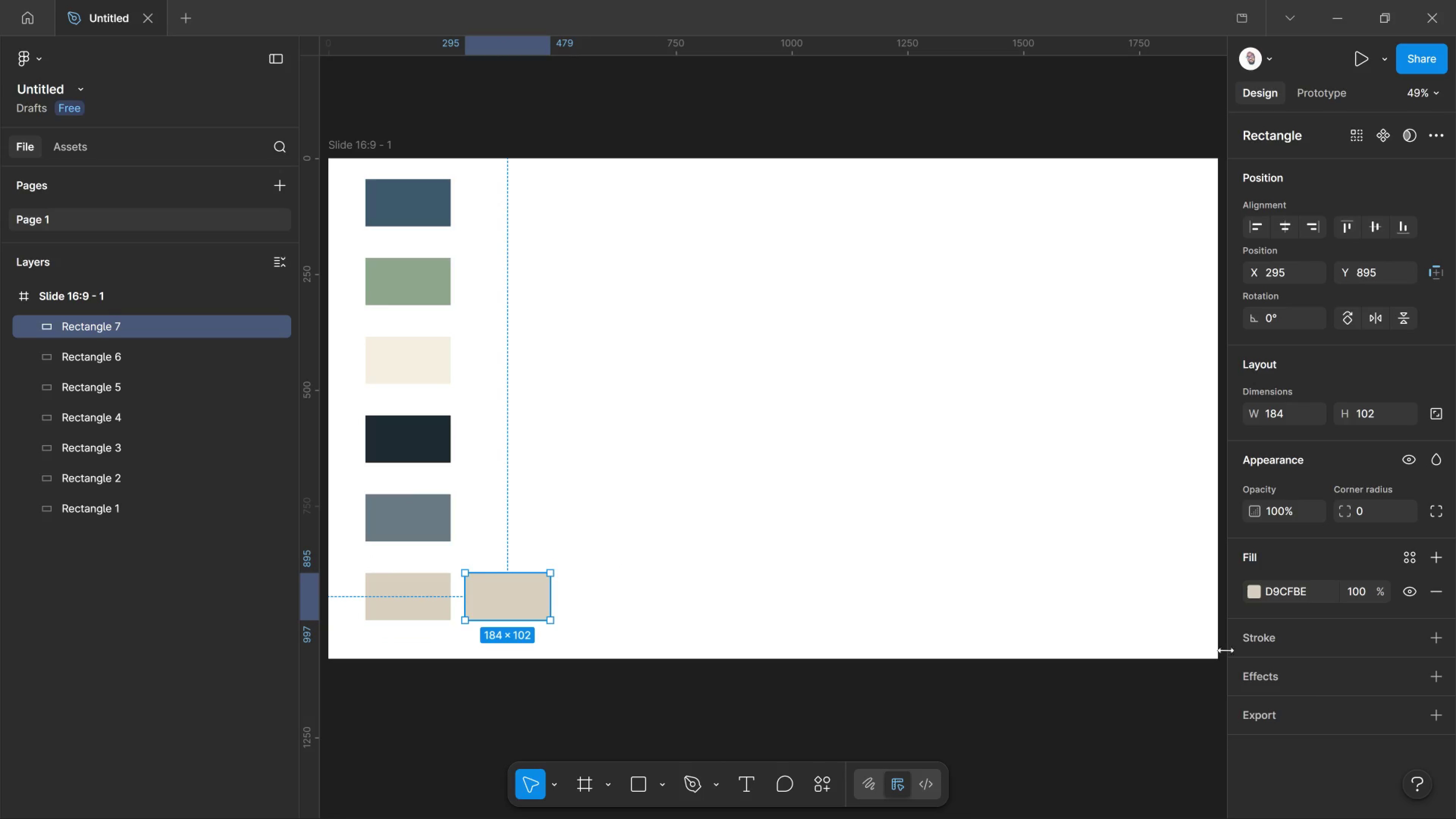 
hold_key(key=ShiftLeft, duration=3.0)
 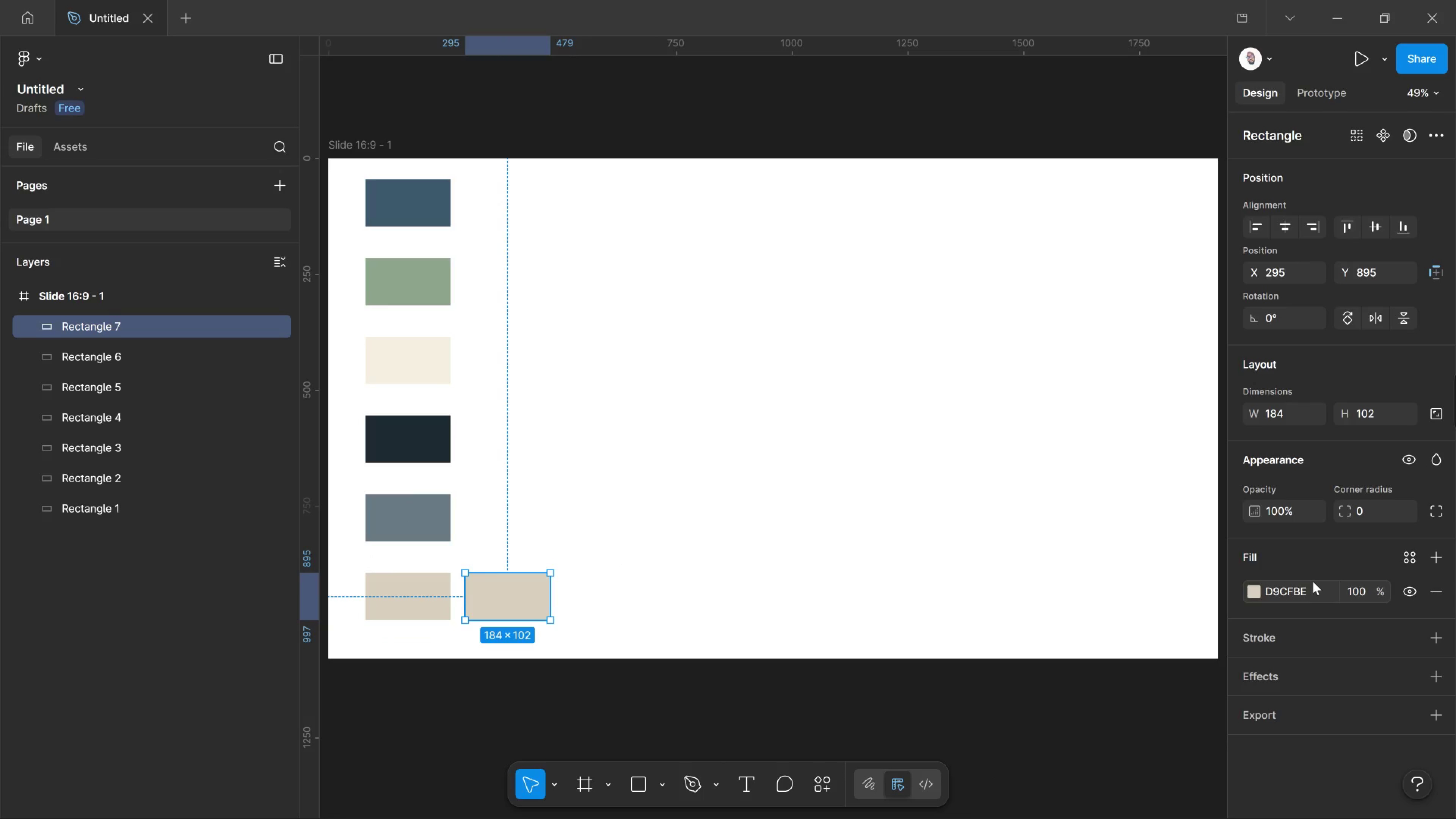 
left_click([1313, 581])
 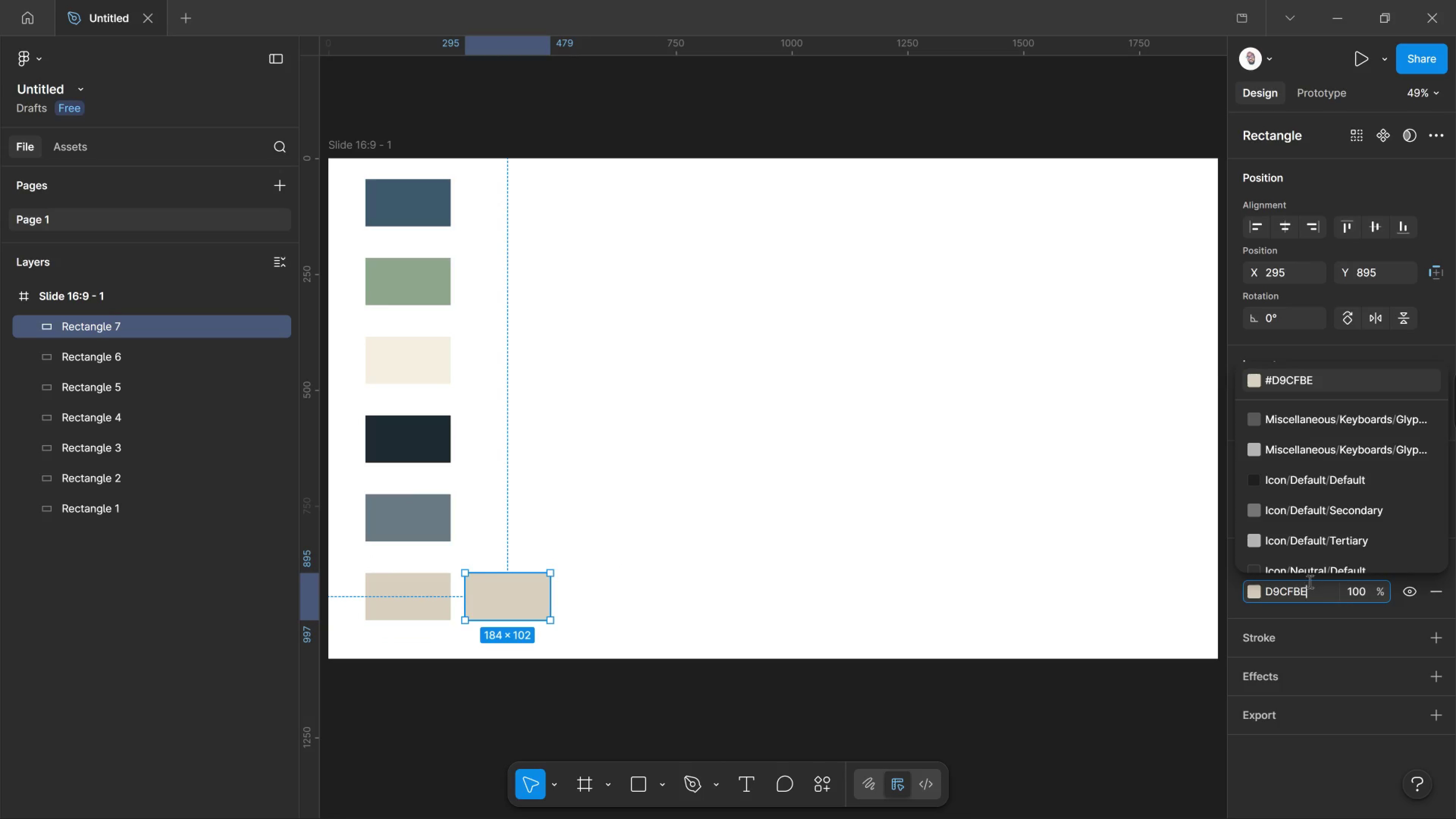 
left_click([1311, 581])
 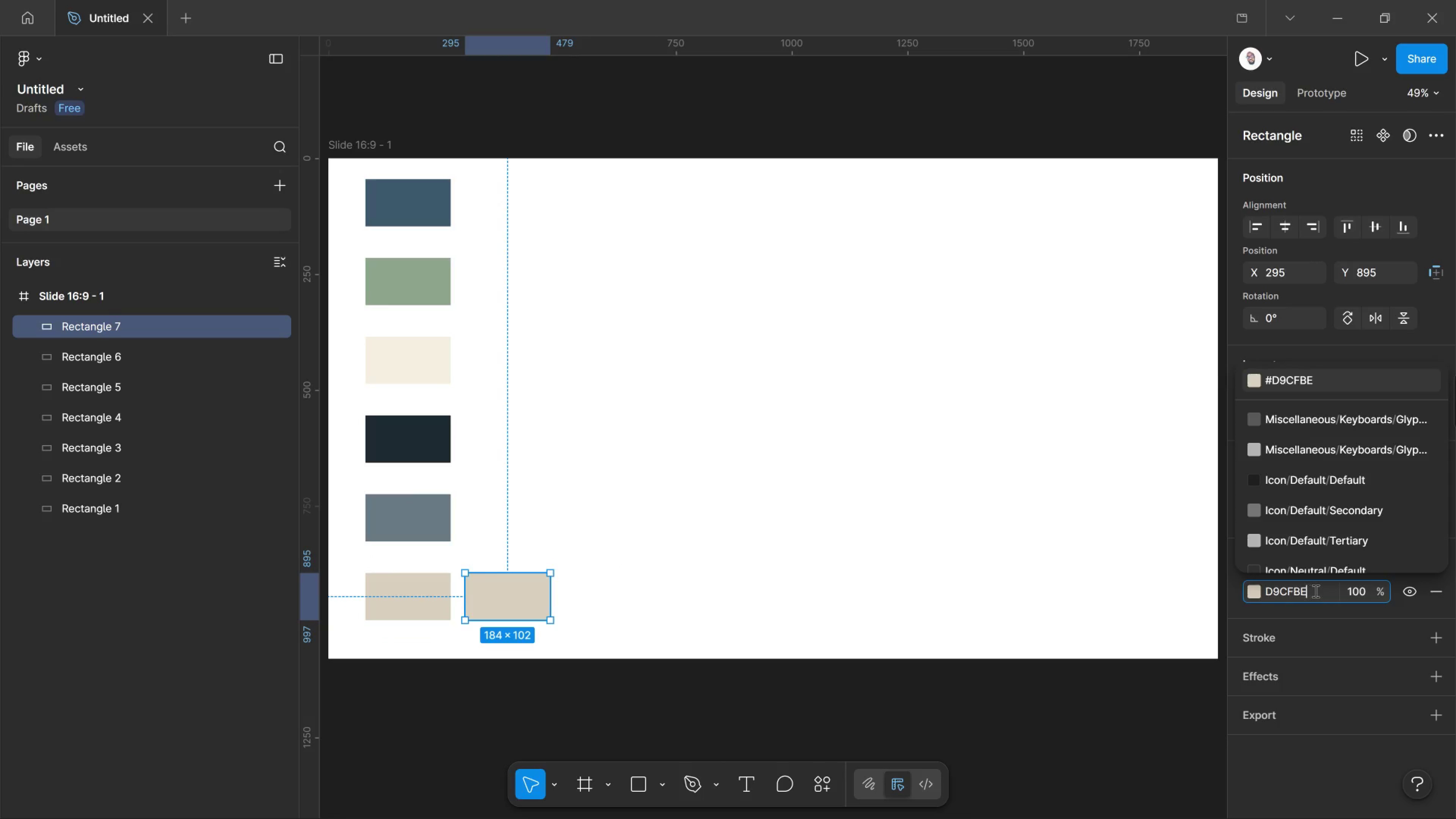 
left_click_drag(start_coordinate=[1315, 591], to_coordinate=[1172, 614])
 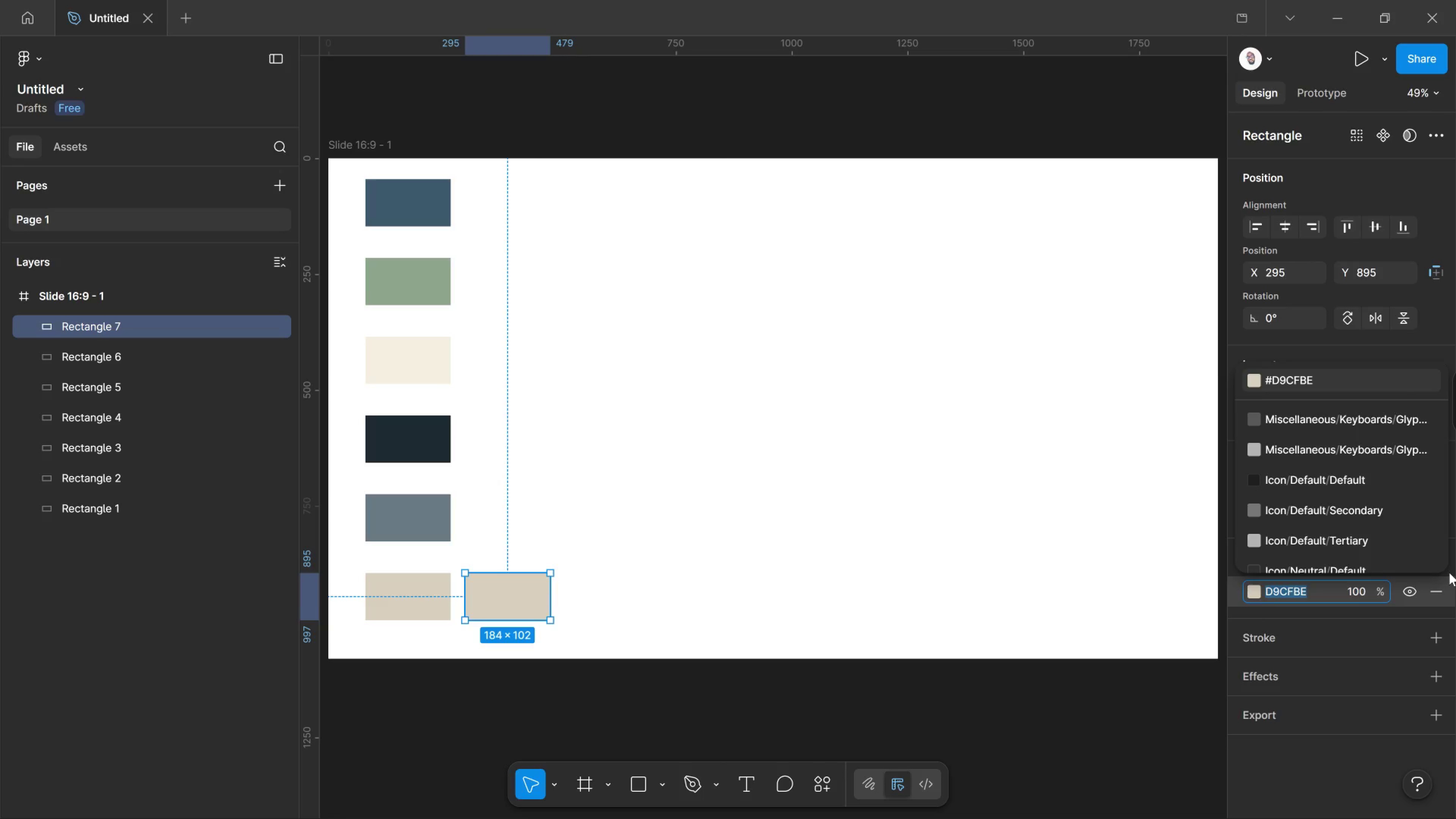 
type(fbf7ee)
 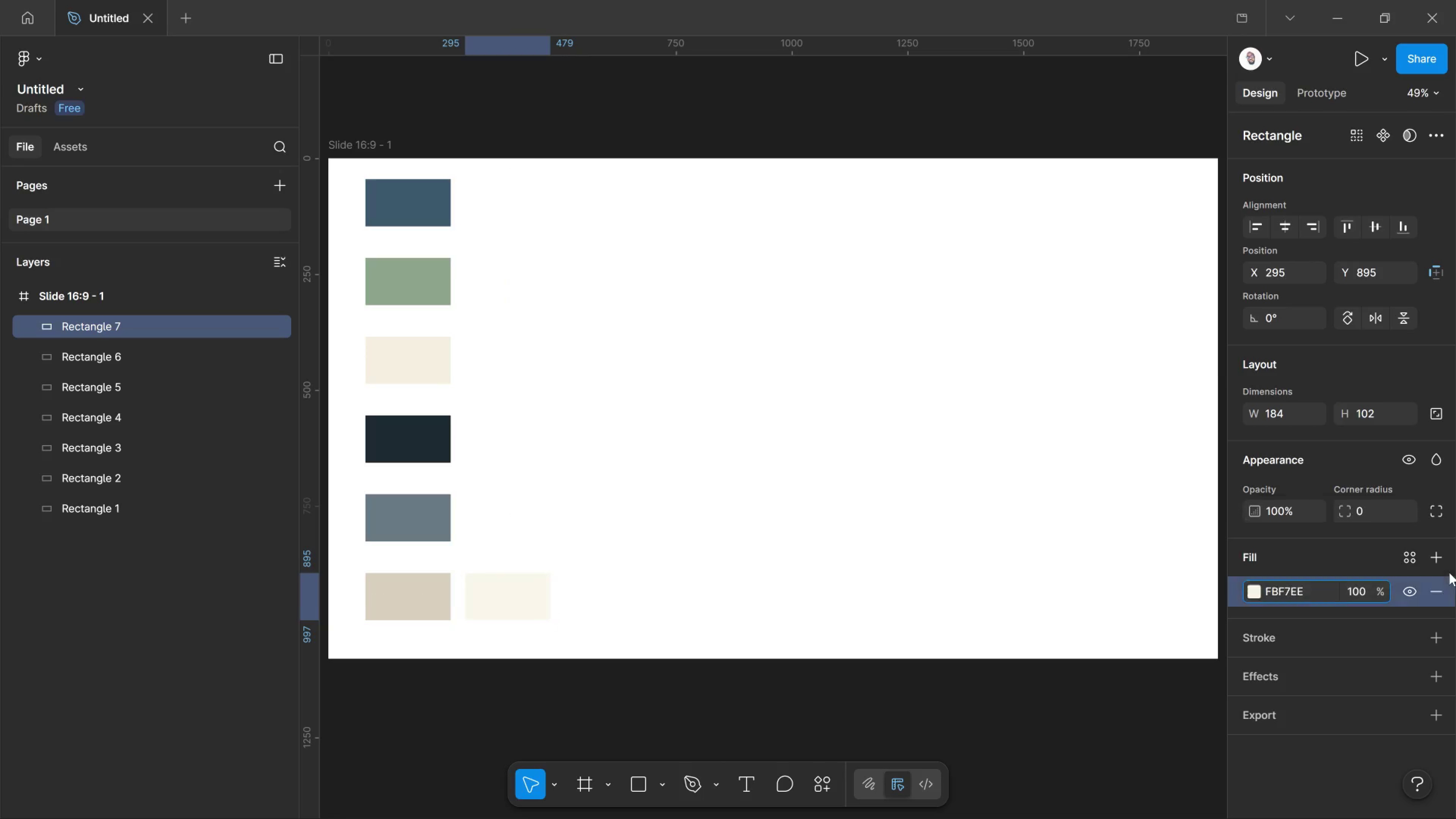 
key(Enter)
 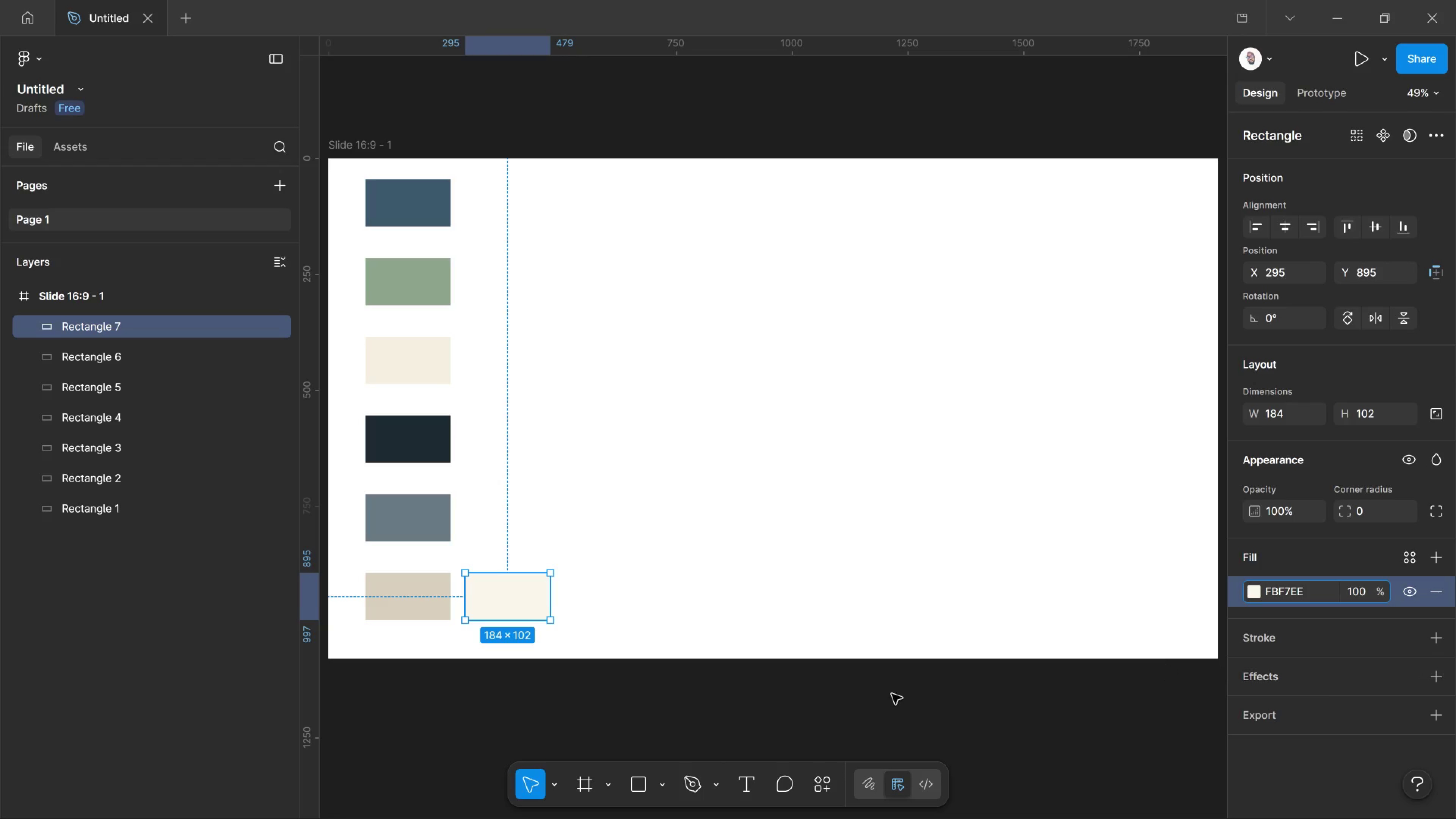 
wait(6.59)
 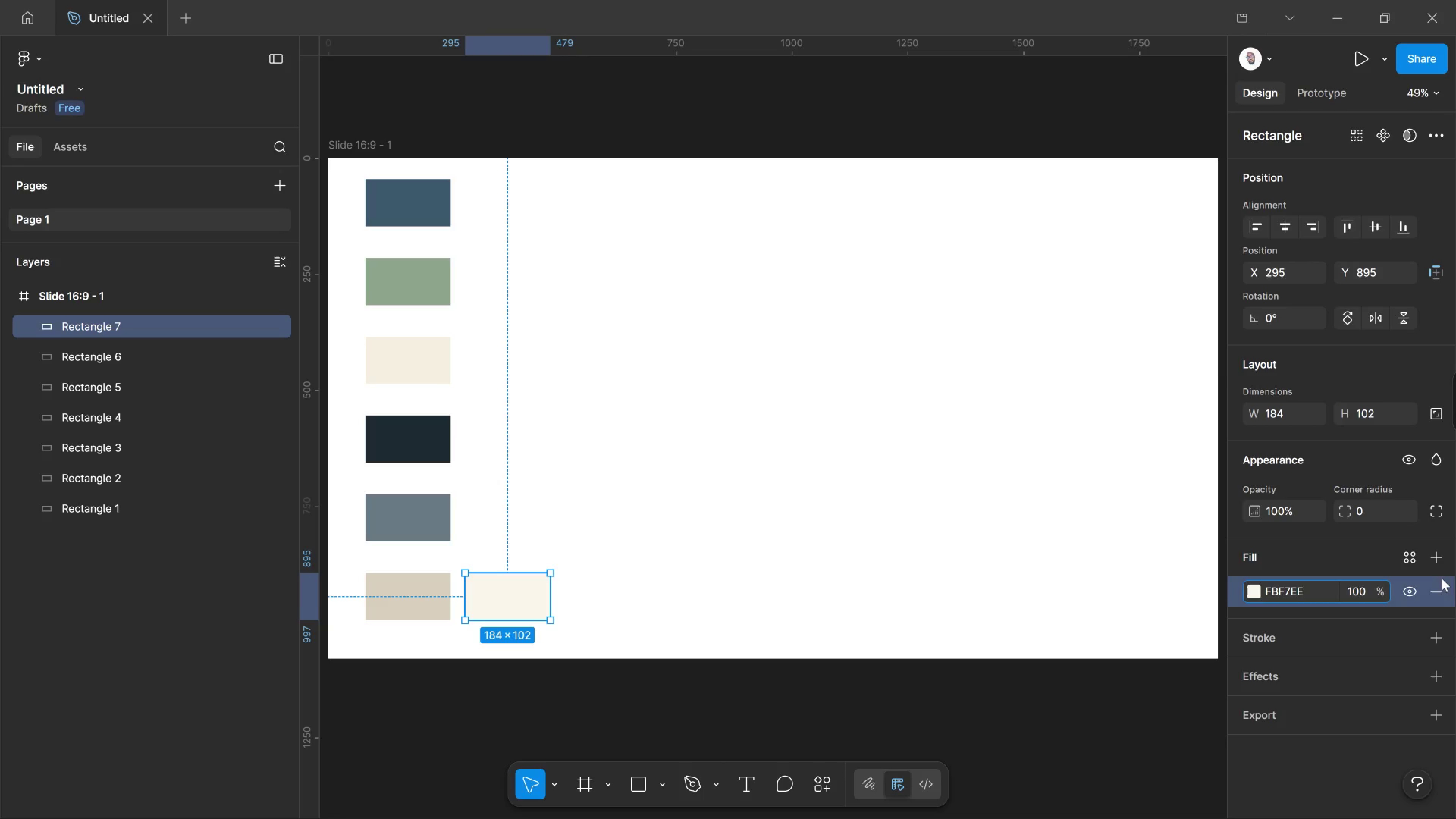 
hold_key(key=AltLeft, duration=3.71)
left_click_drag(start_coordinate=[516, 597], to_coordinate=[517, 523])
 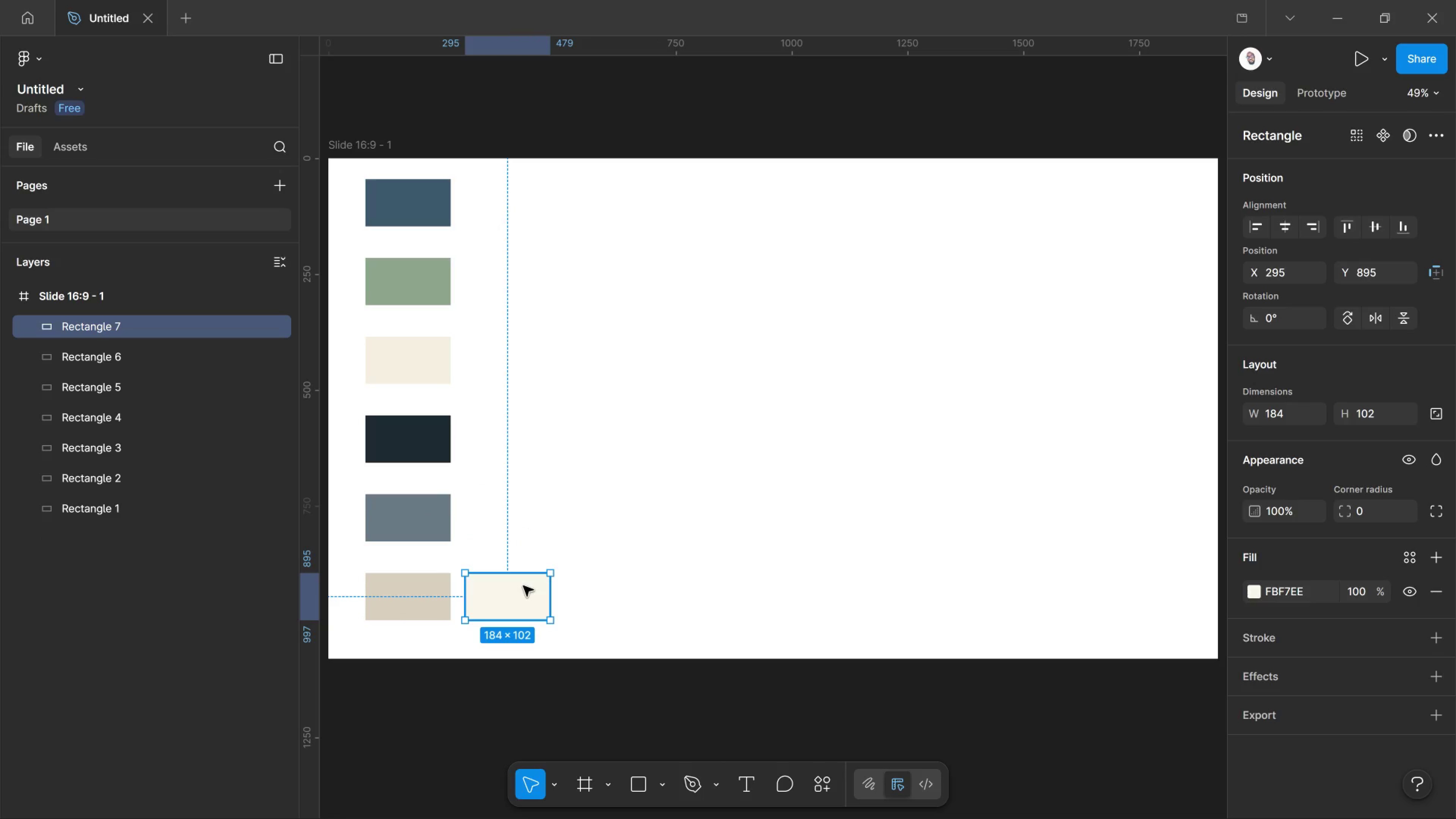 
hold_key(key=ShiftLeft, duration=2.89)
 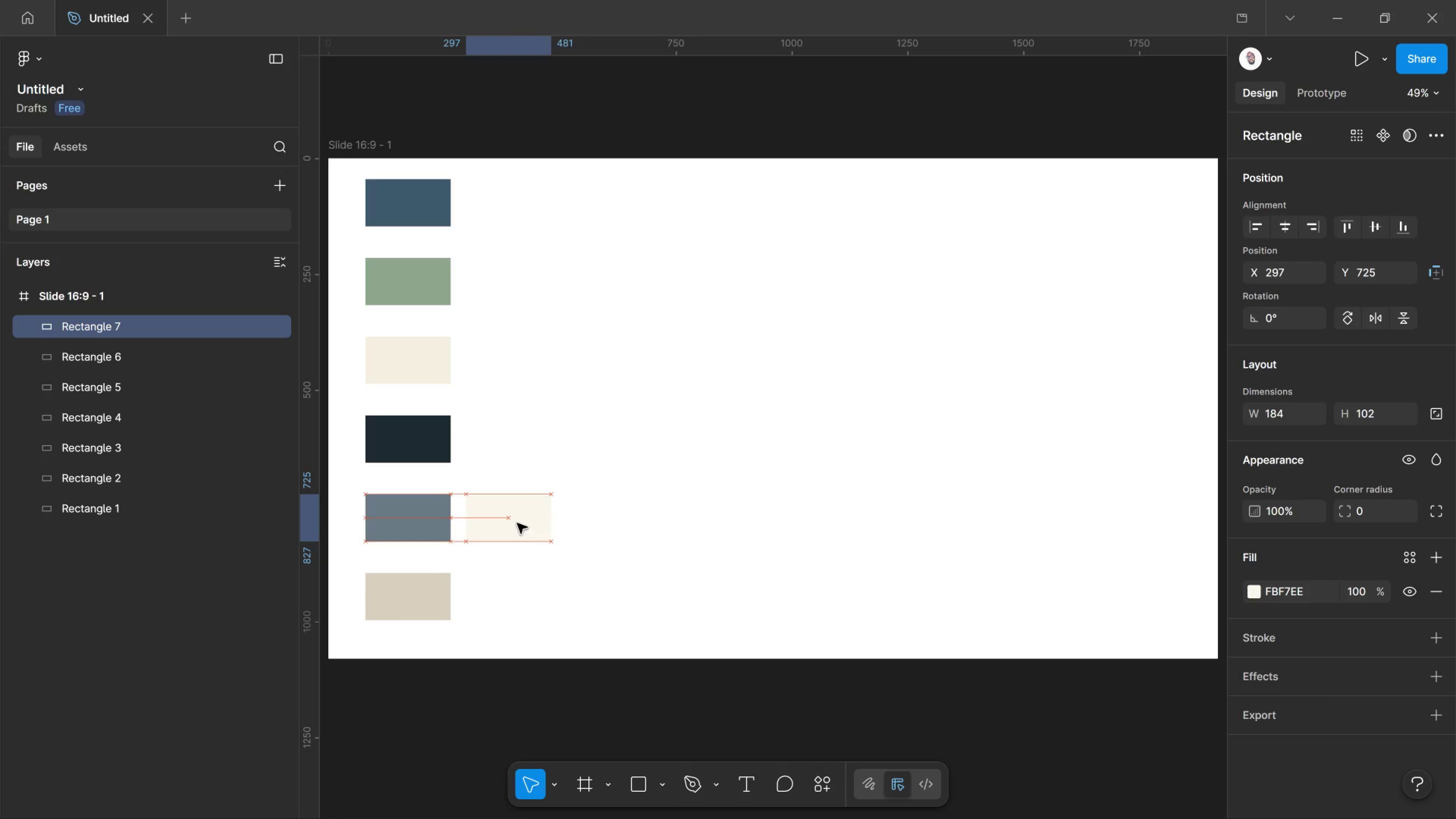 
key(Control+Z)
 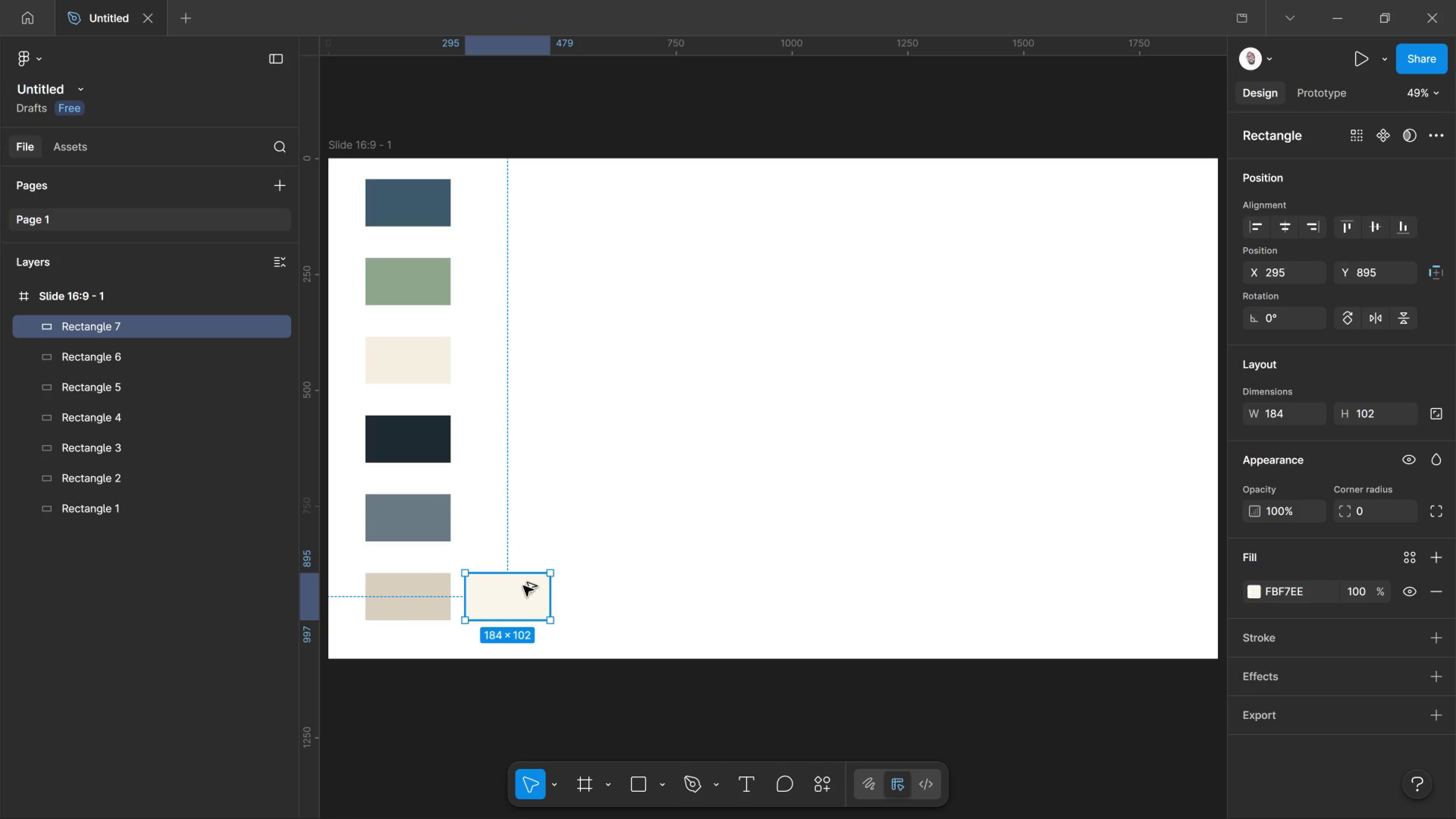 
hold_key(key=AltLeft, duration=1.73)
left_click_drag(start_coordinate=[523, 586], to_coordinate=[519, 508])
 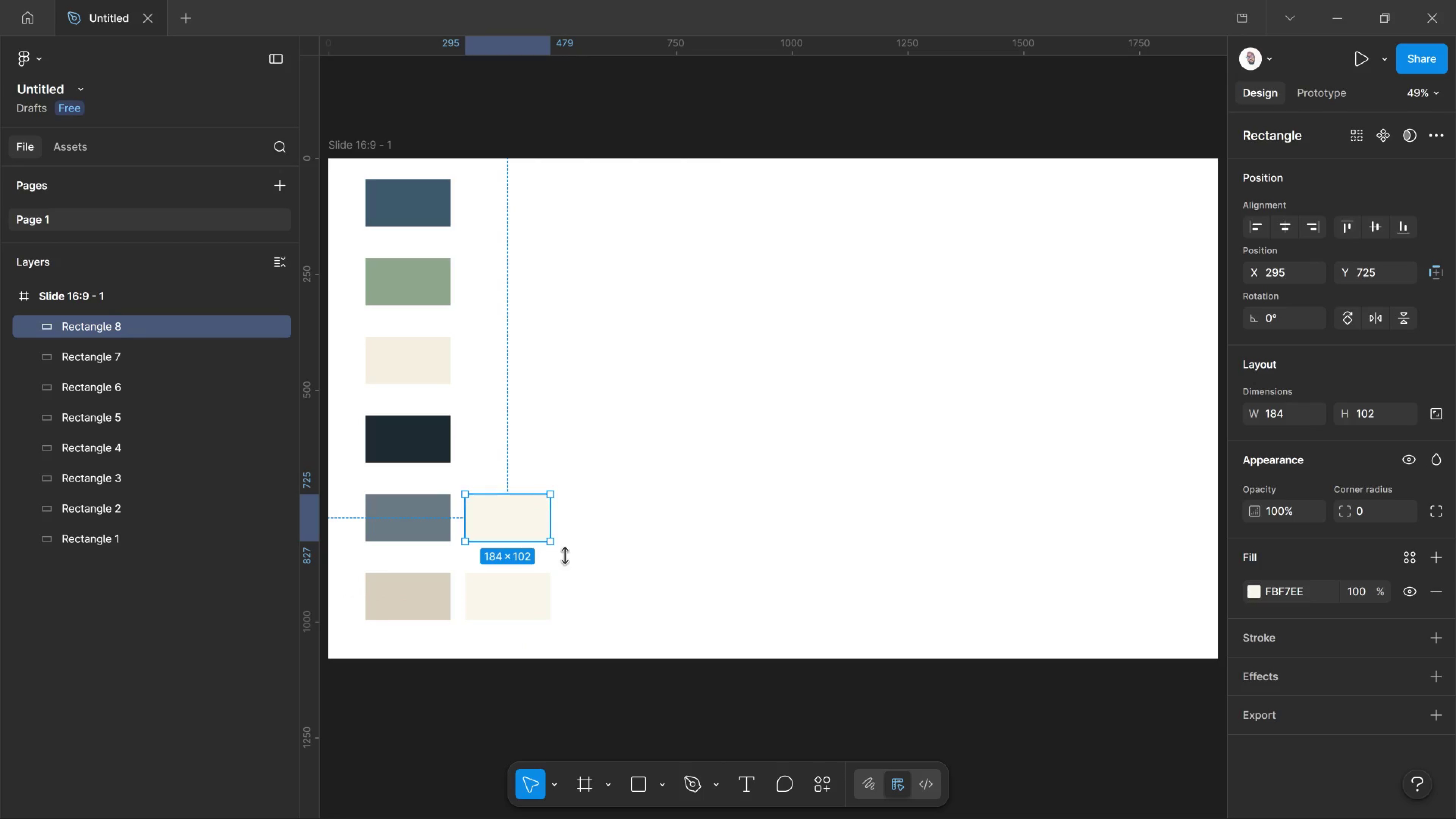 
hold_key(key=ShiftLeft, duration=0.85)
 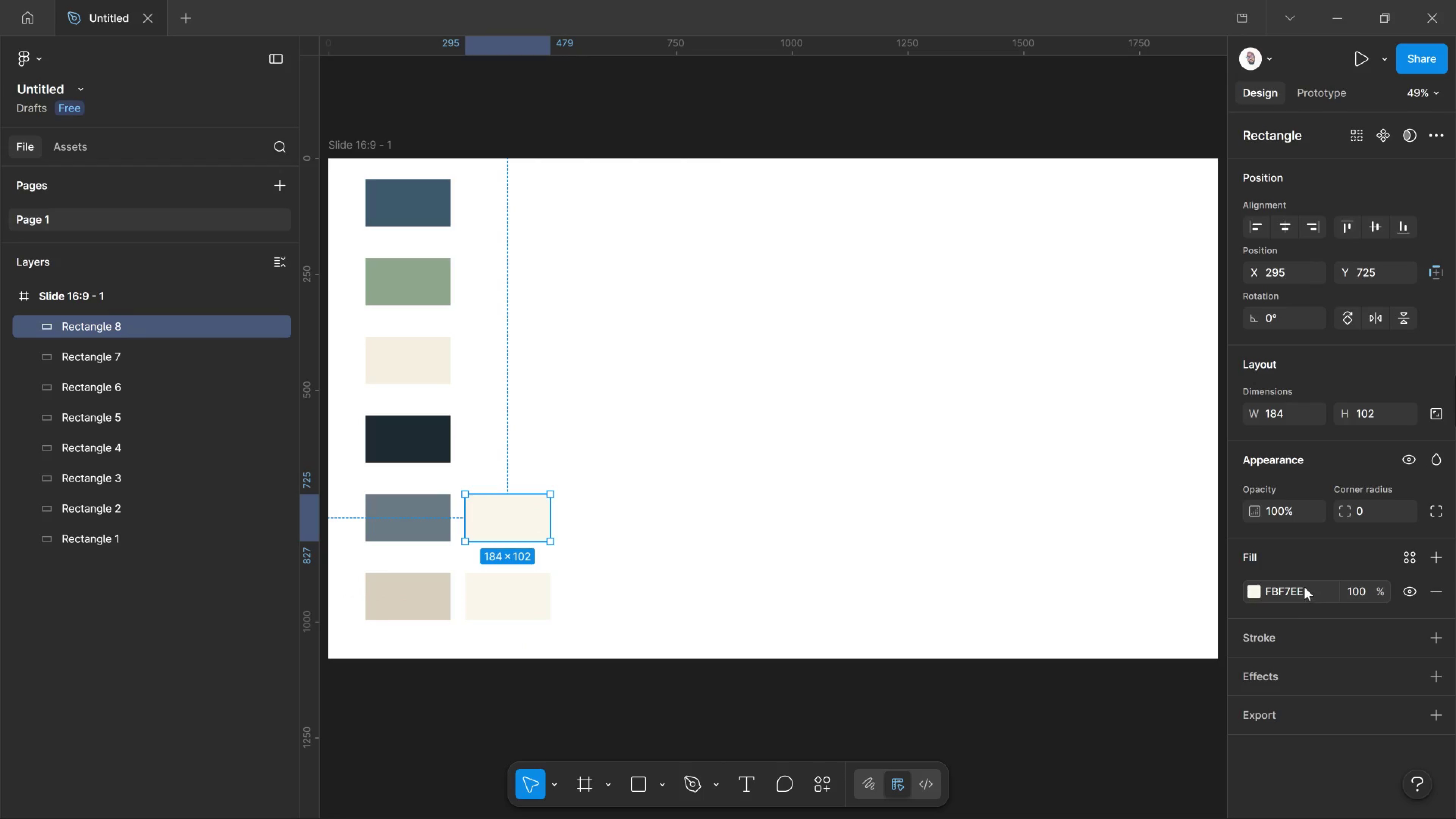 
double_click([1302, 583])
 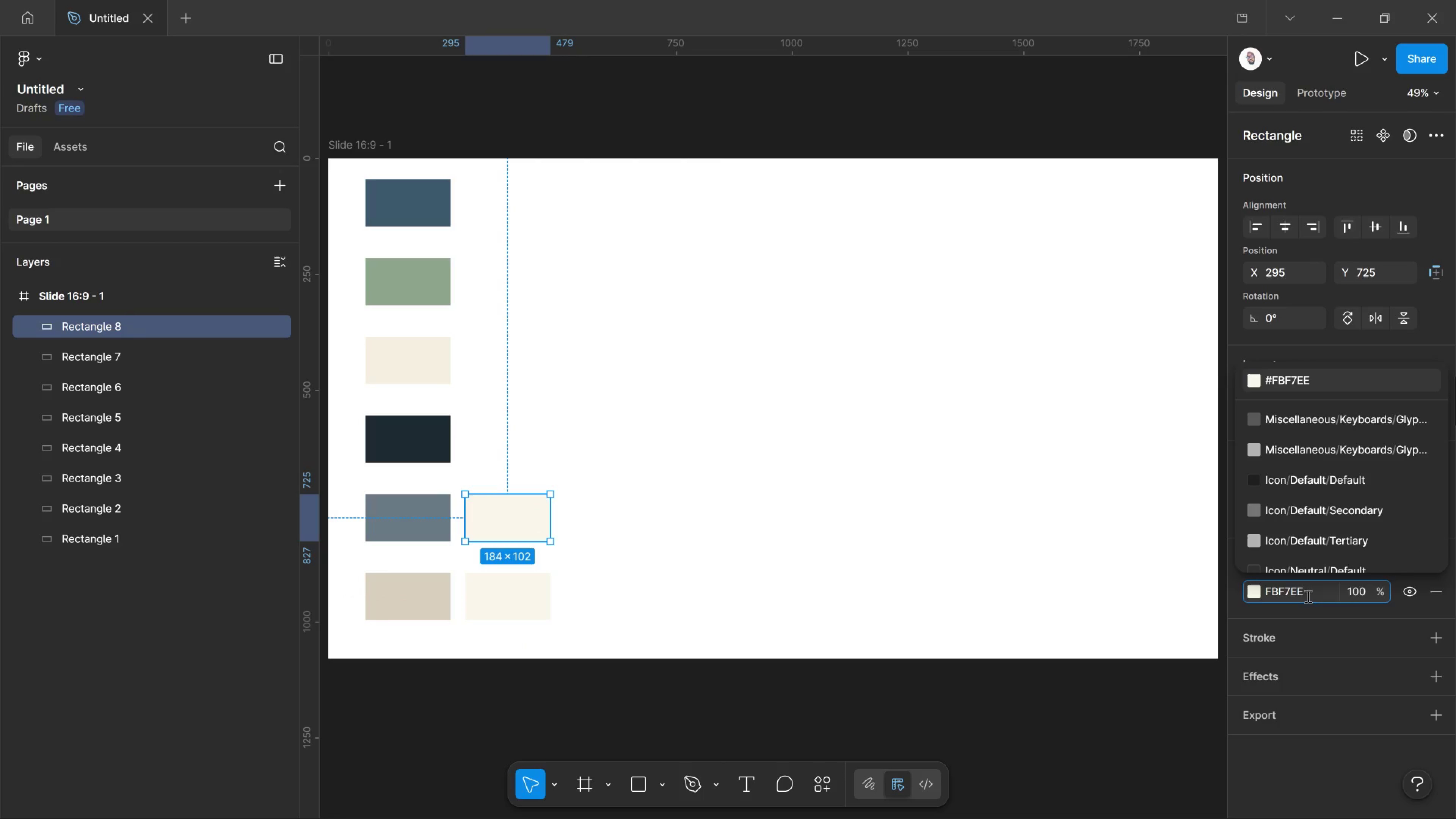 
left_click_drag(start_coordinate=[1307, 596], to_coordinate=[1141, 614])
 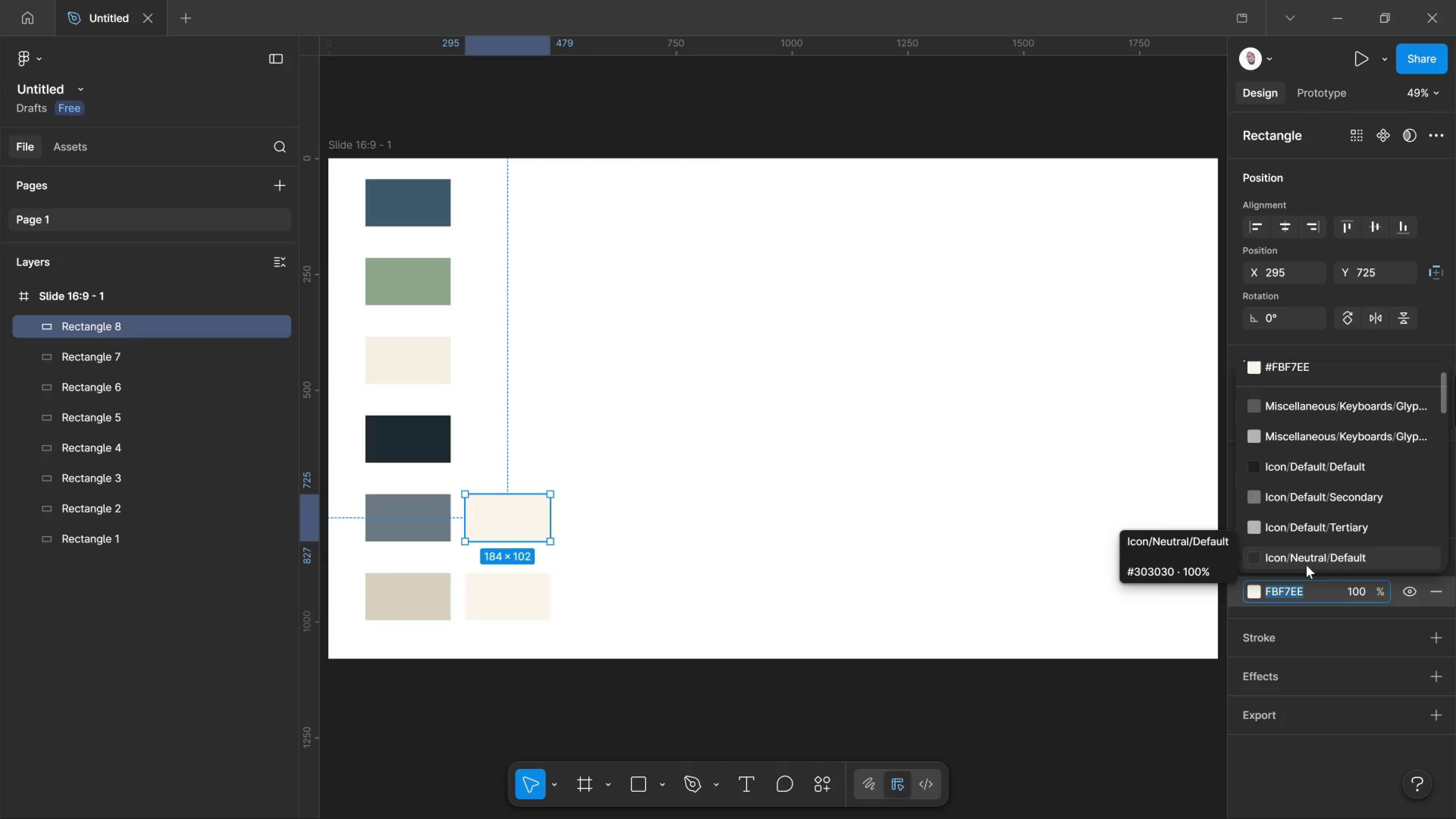 
type(c9)
 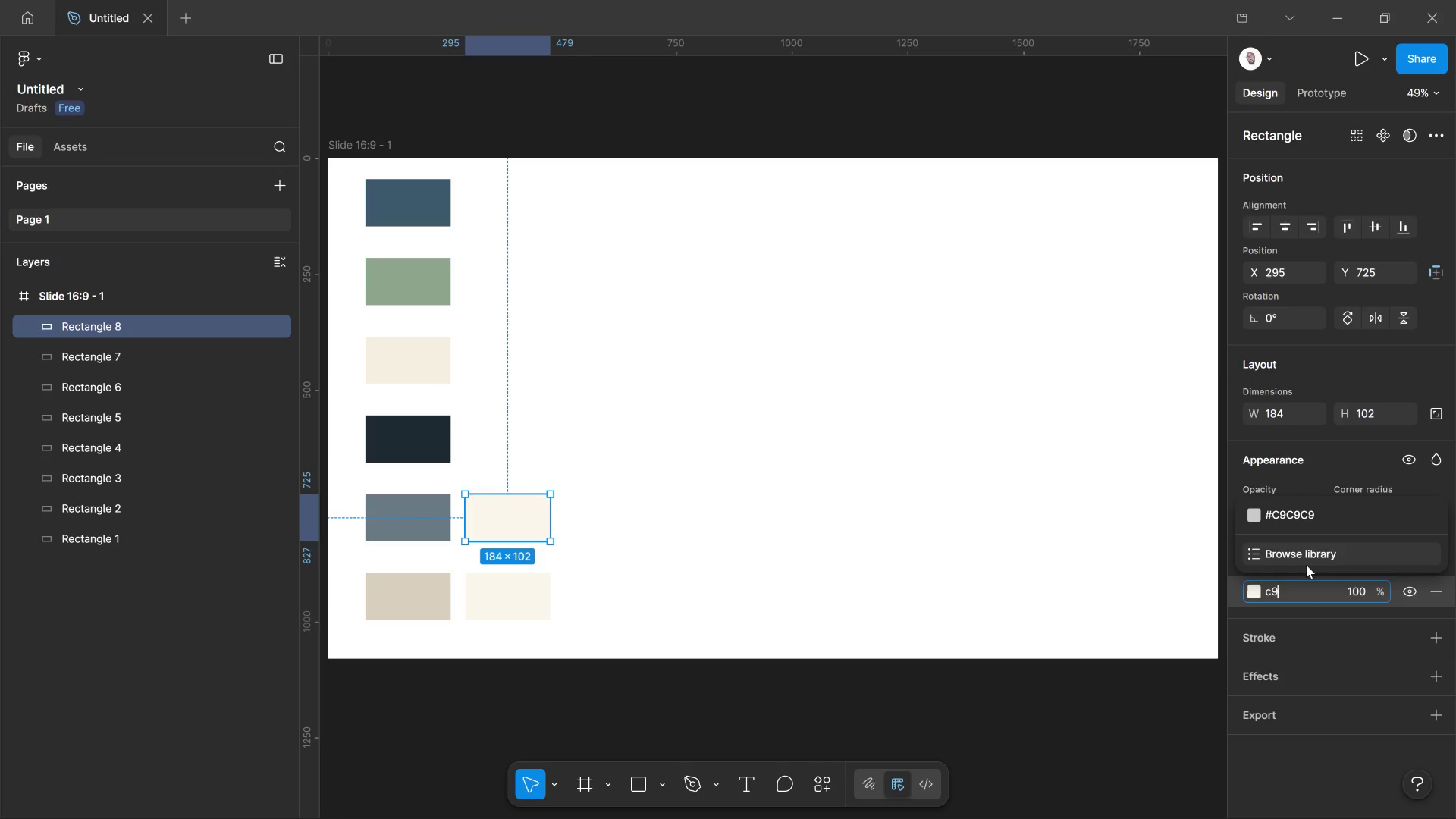 
type(d6cc)
 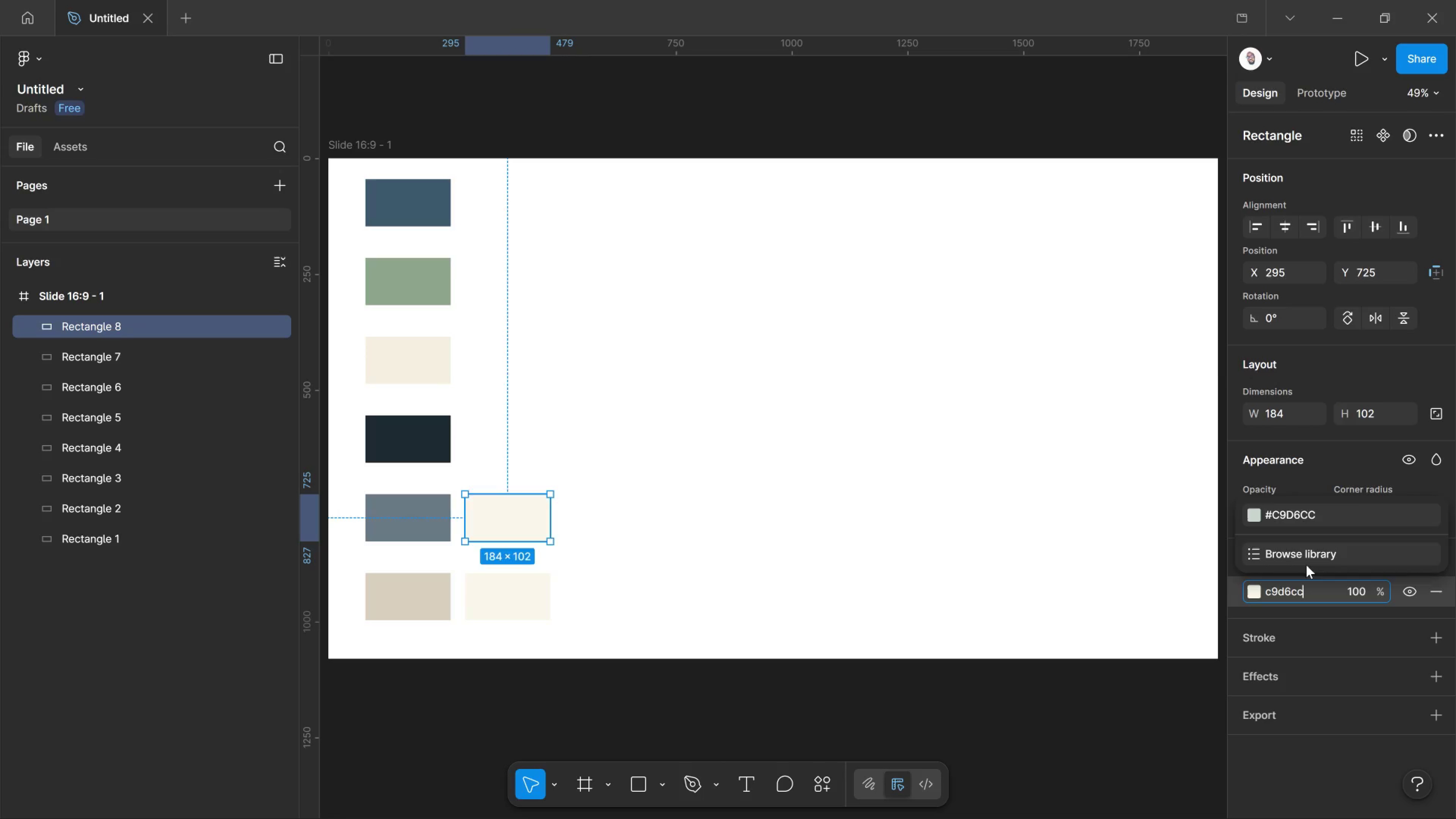 
key(Enter)
 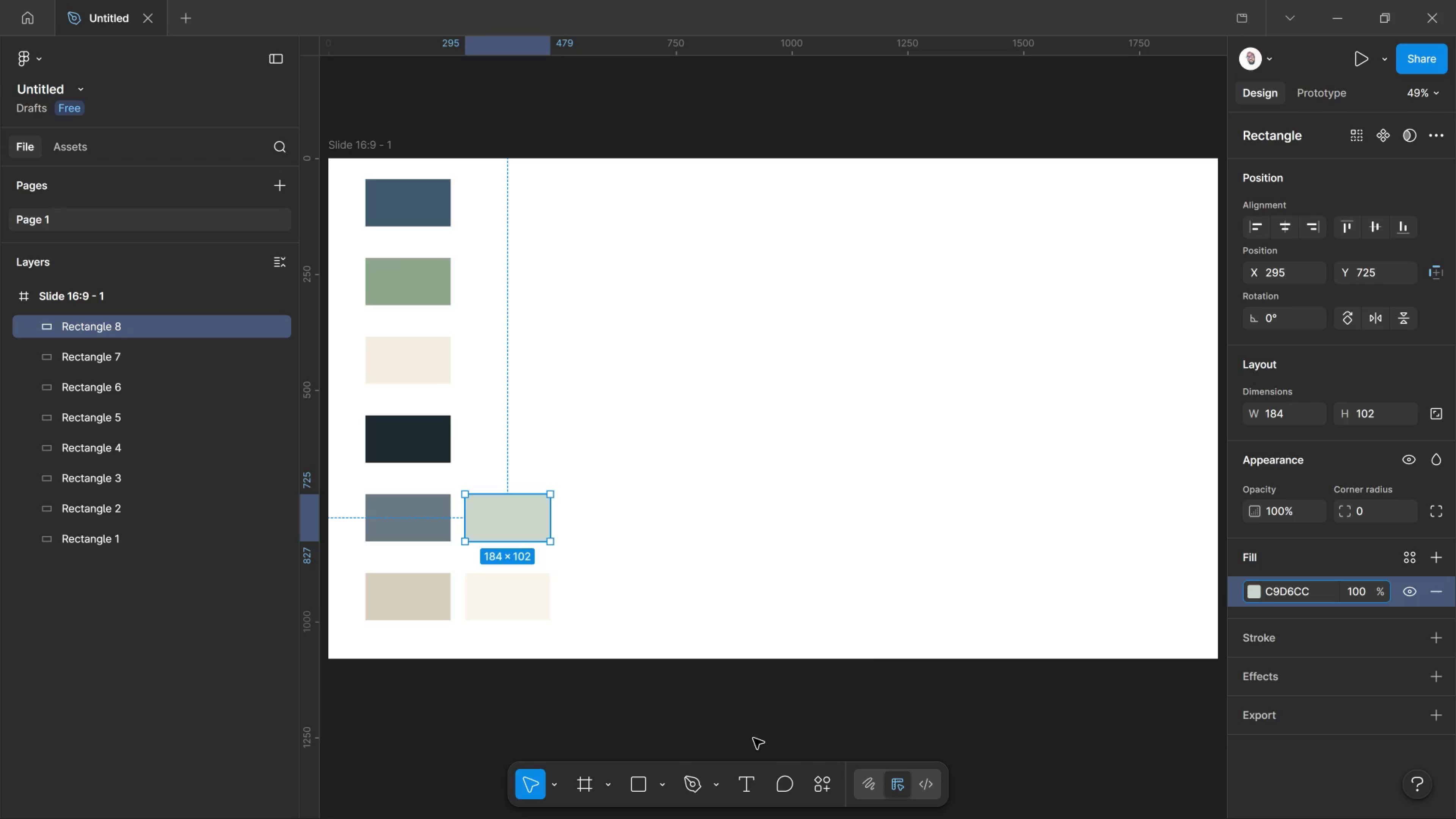 
left_click([750, 738])
 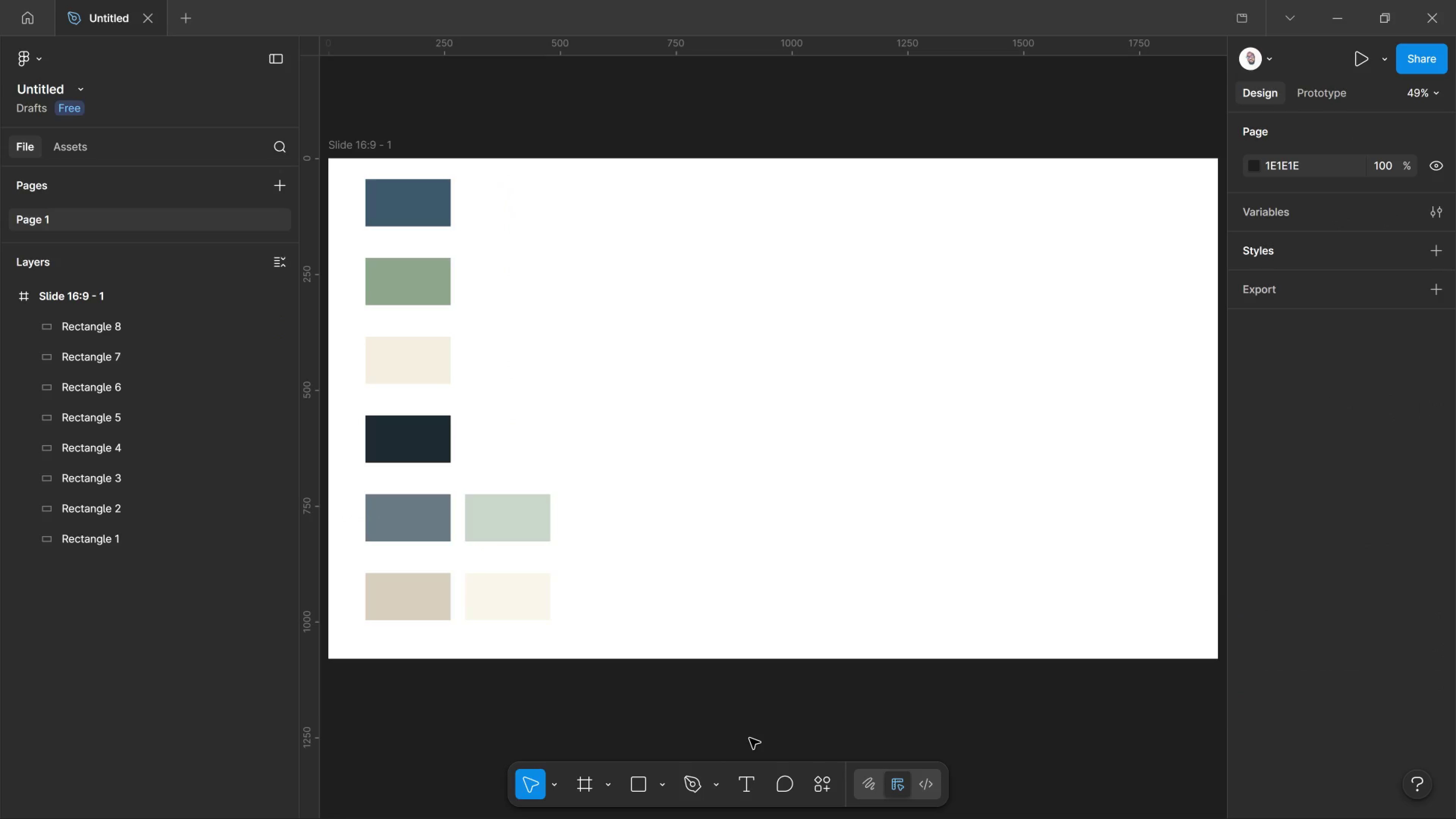 
wait(5.3)
 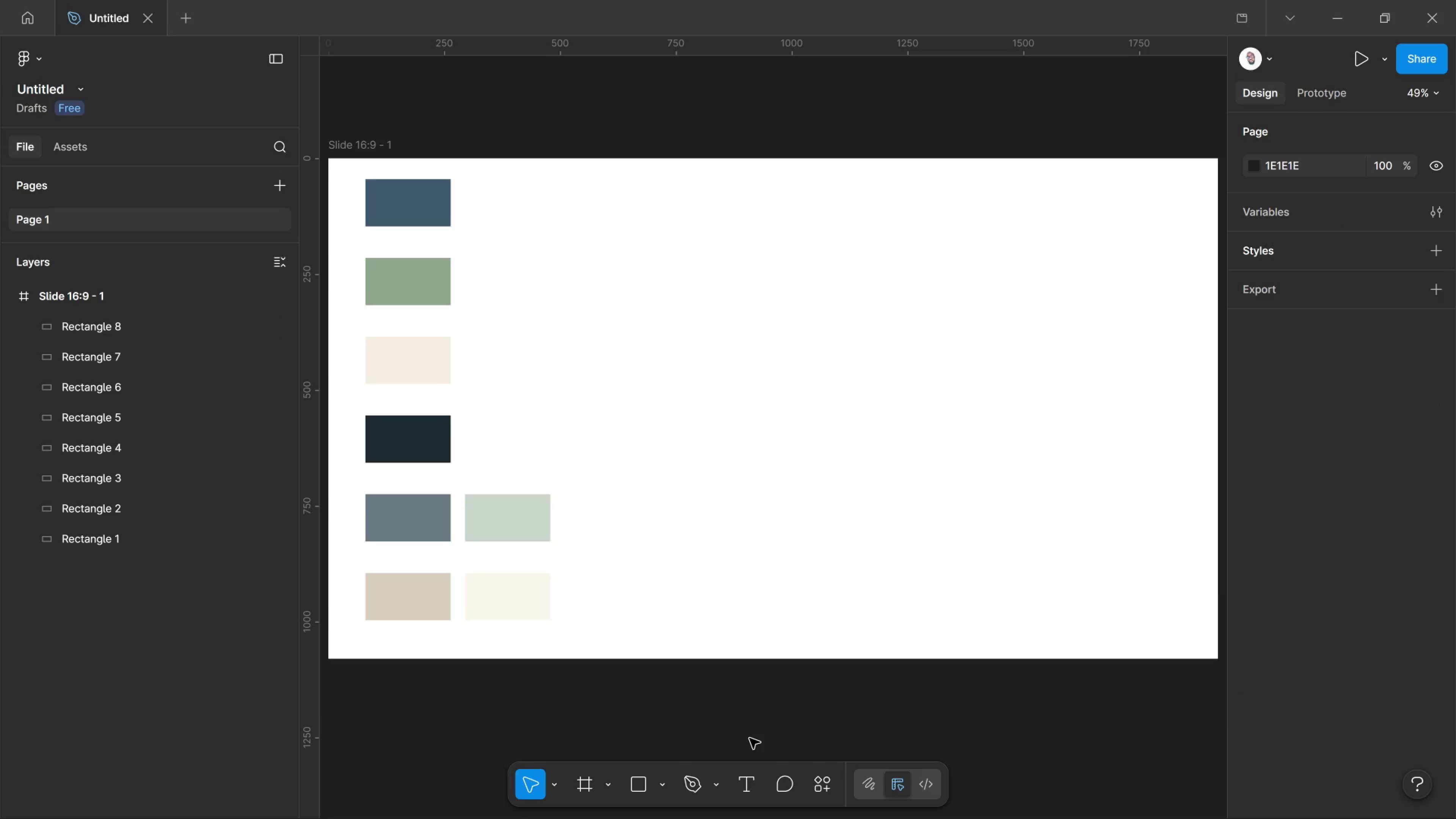 
scroll: coordinate [750, 738], scroll_direction: down, amount: 3.0
 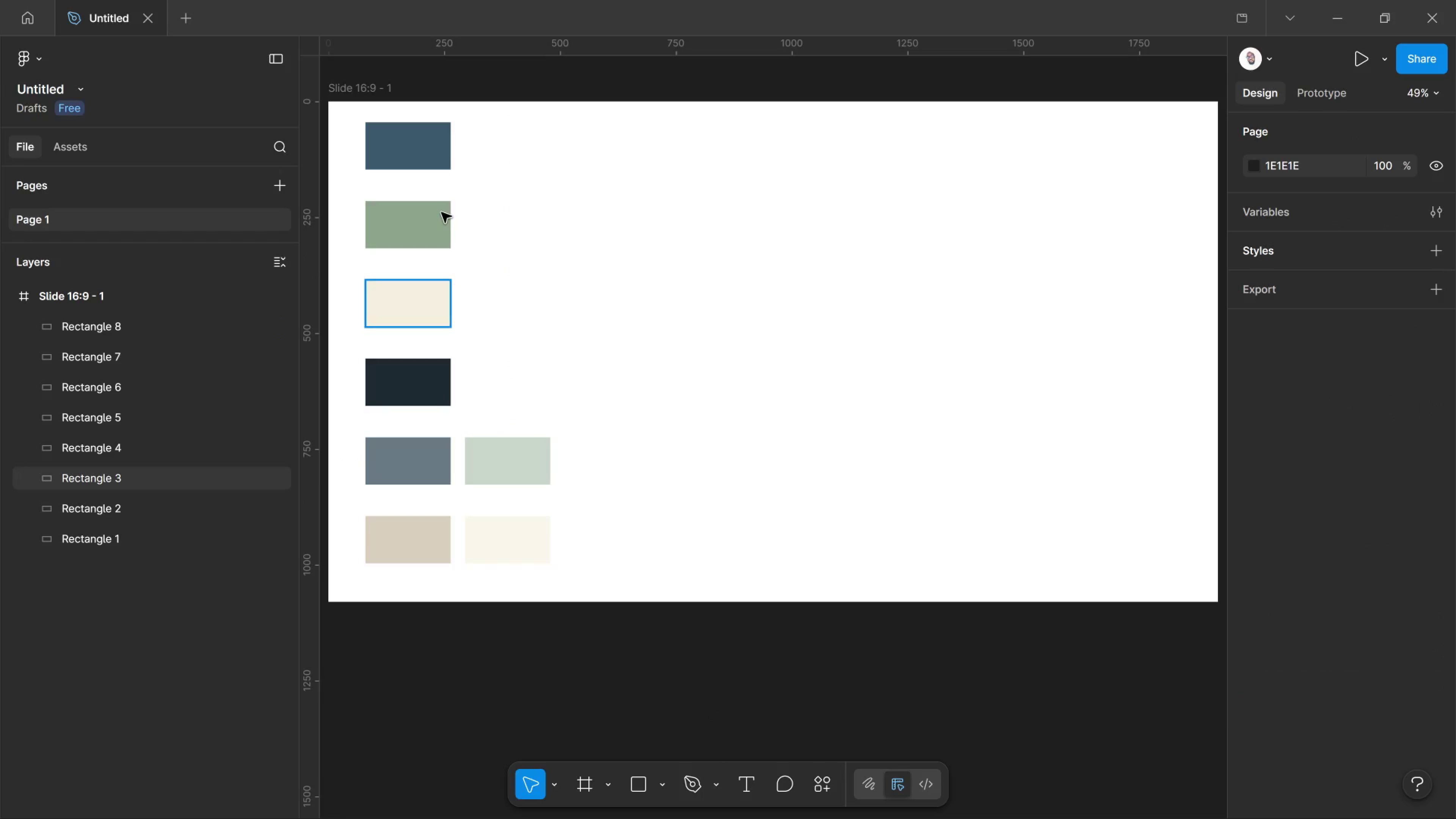 
double_click([430, 167])
 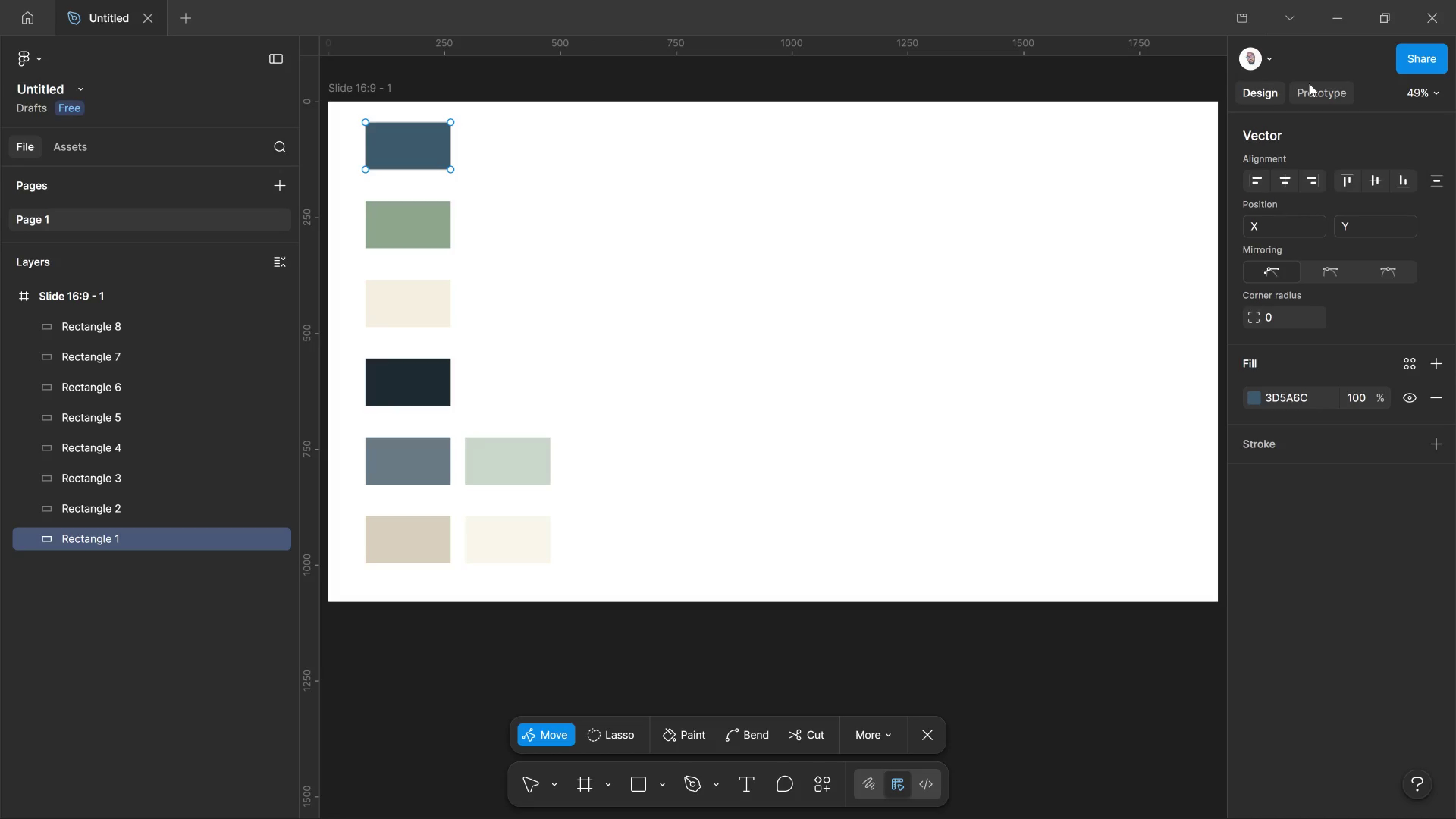 
wait(6.85)
 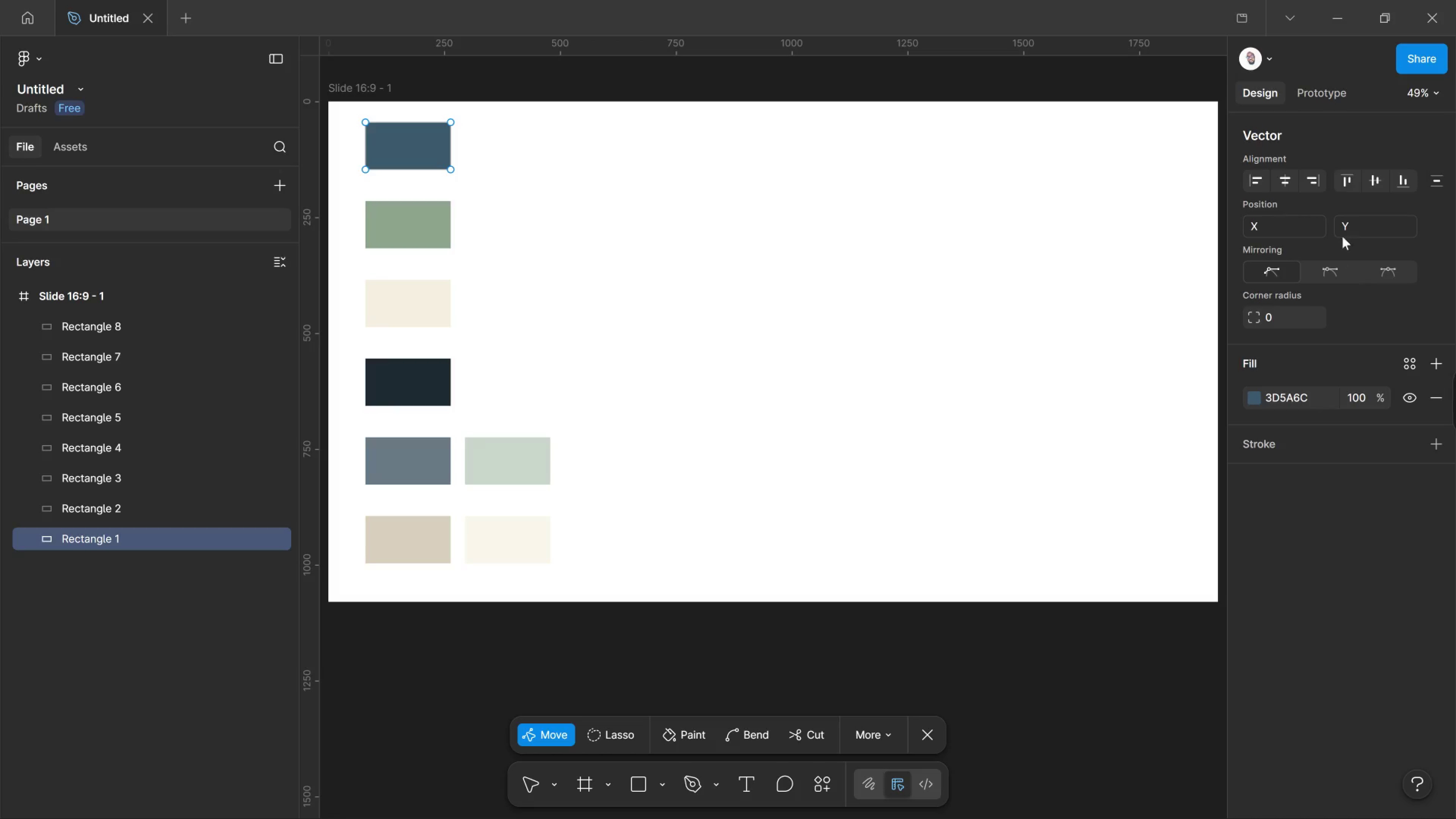 
left_click([923, 730])
 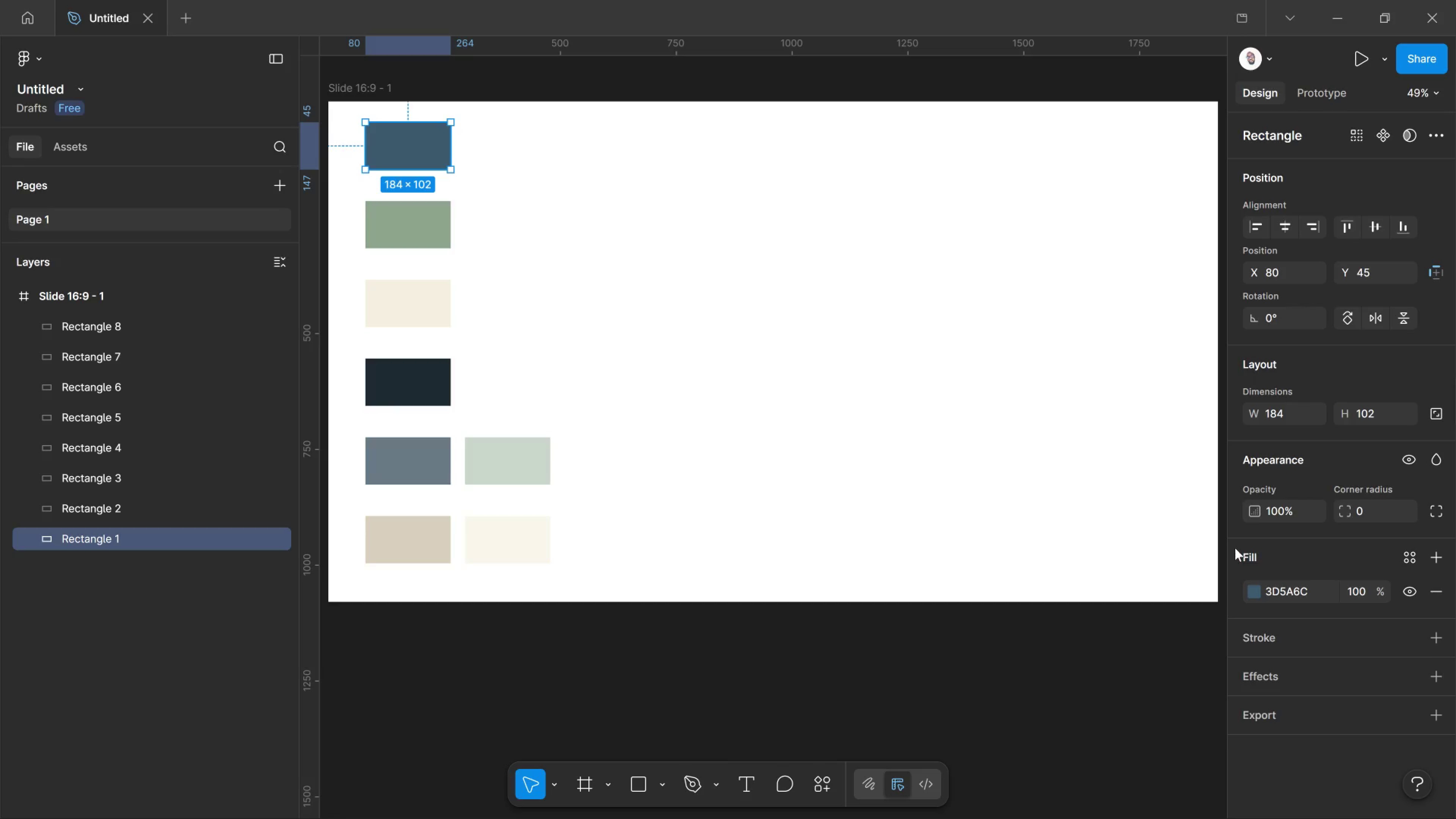 
wait(11.49)
 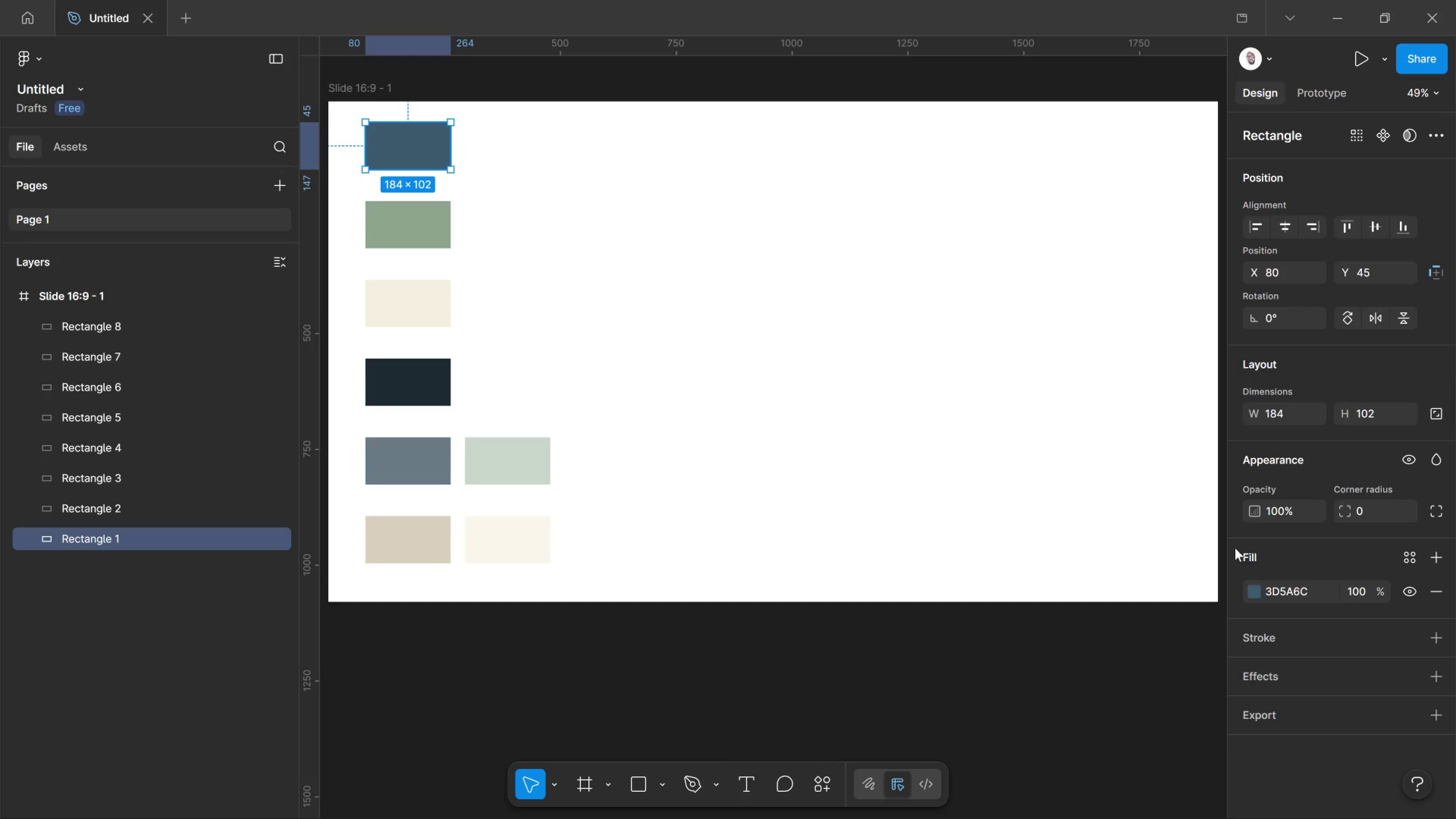 
left_click([1402, 559])
 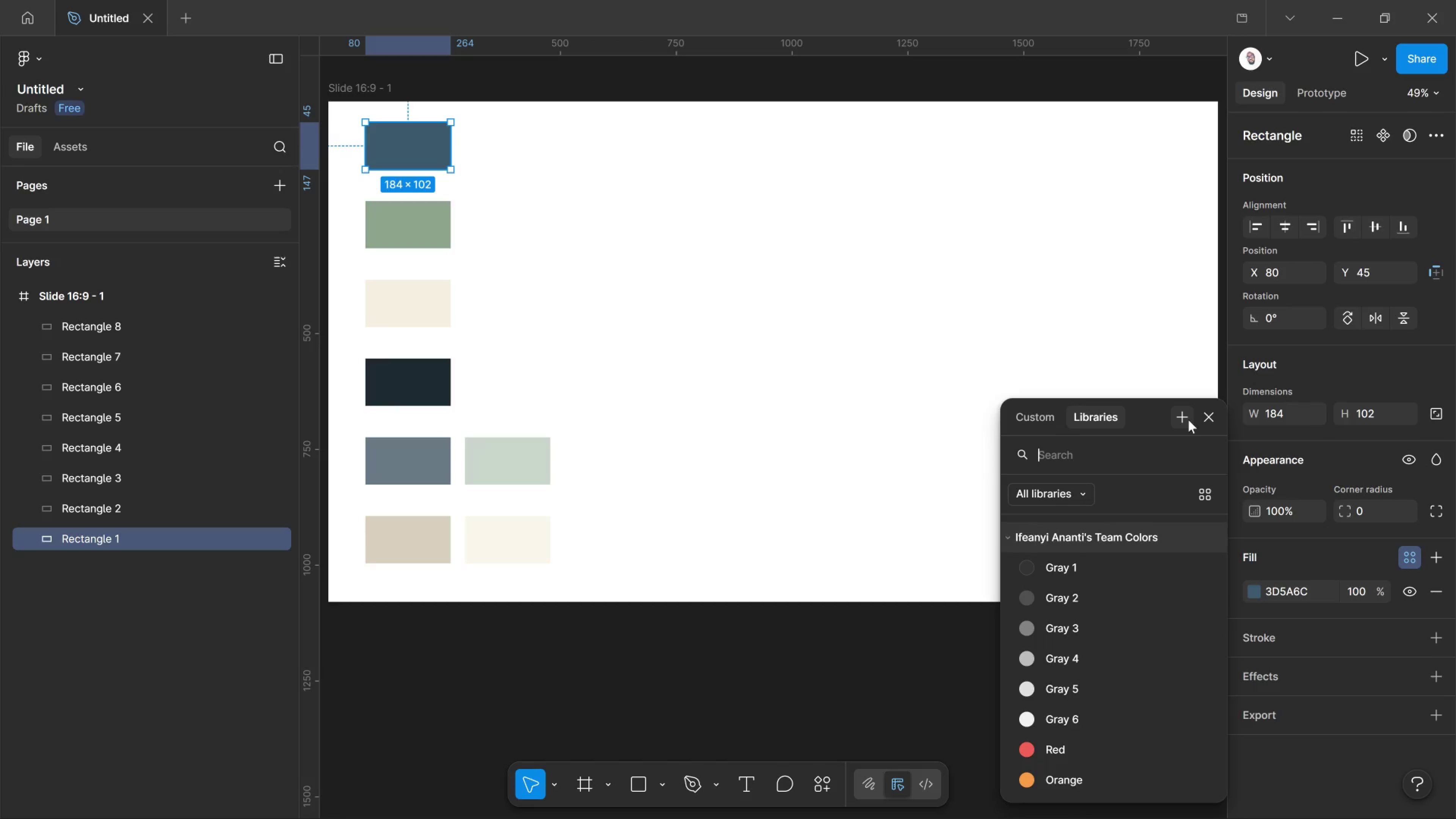 
left_click([1181, 420])
 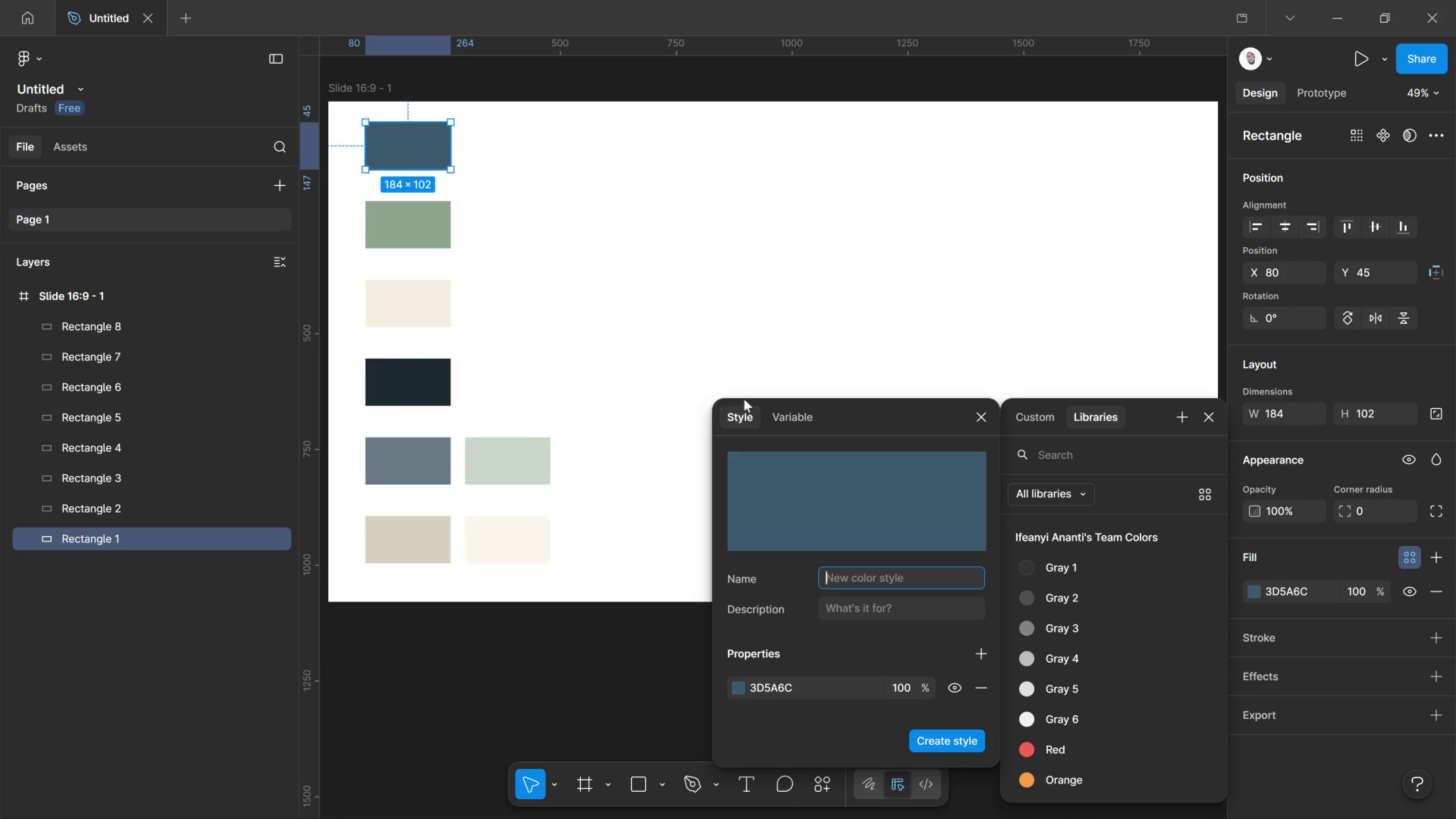 
left_click([791, 420])
 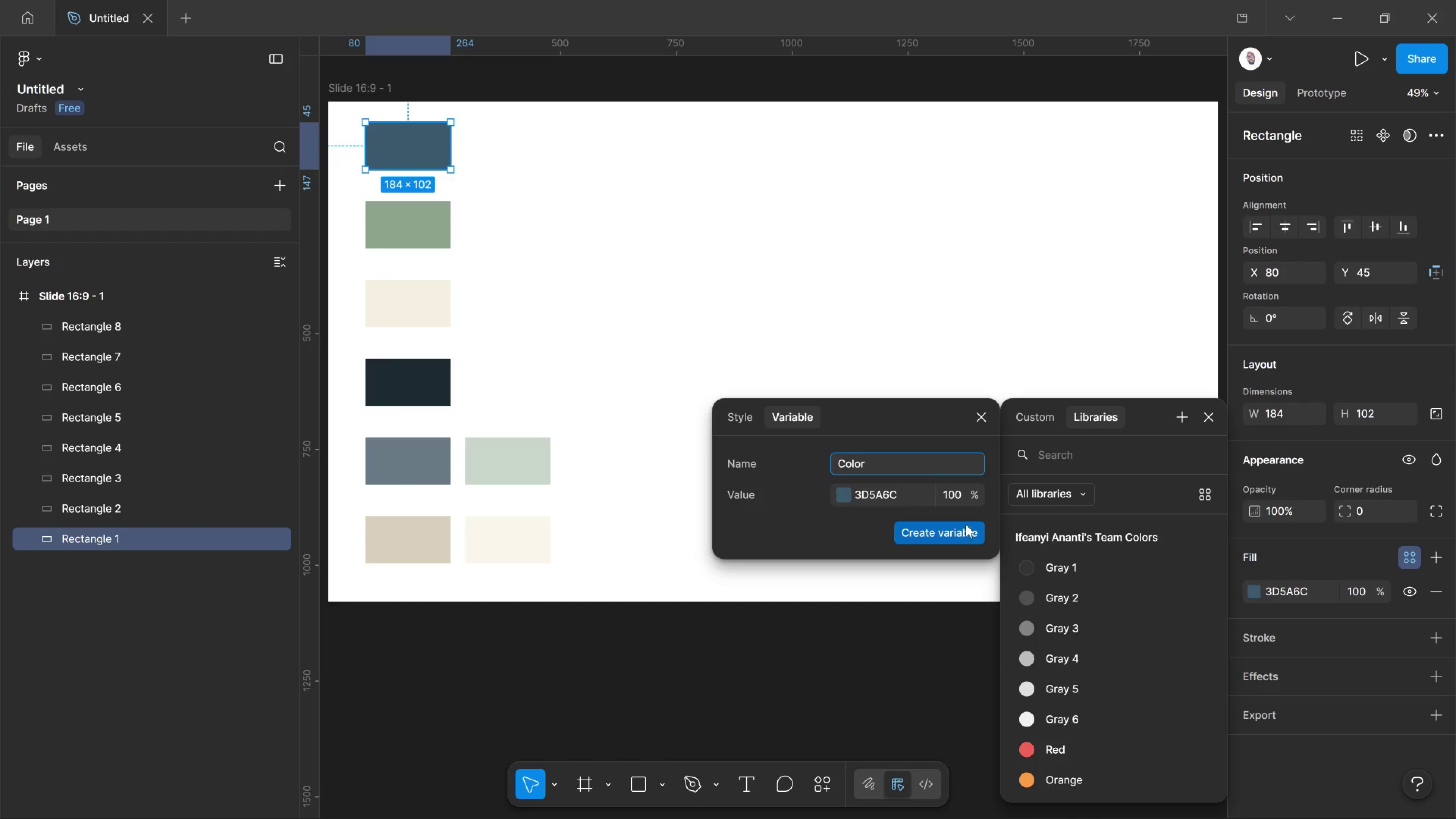 
left_click([966, 524])
 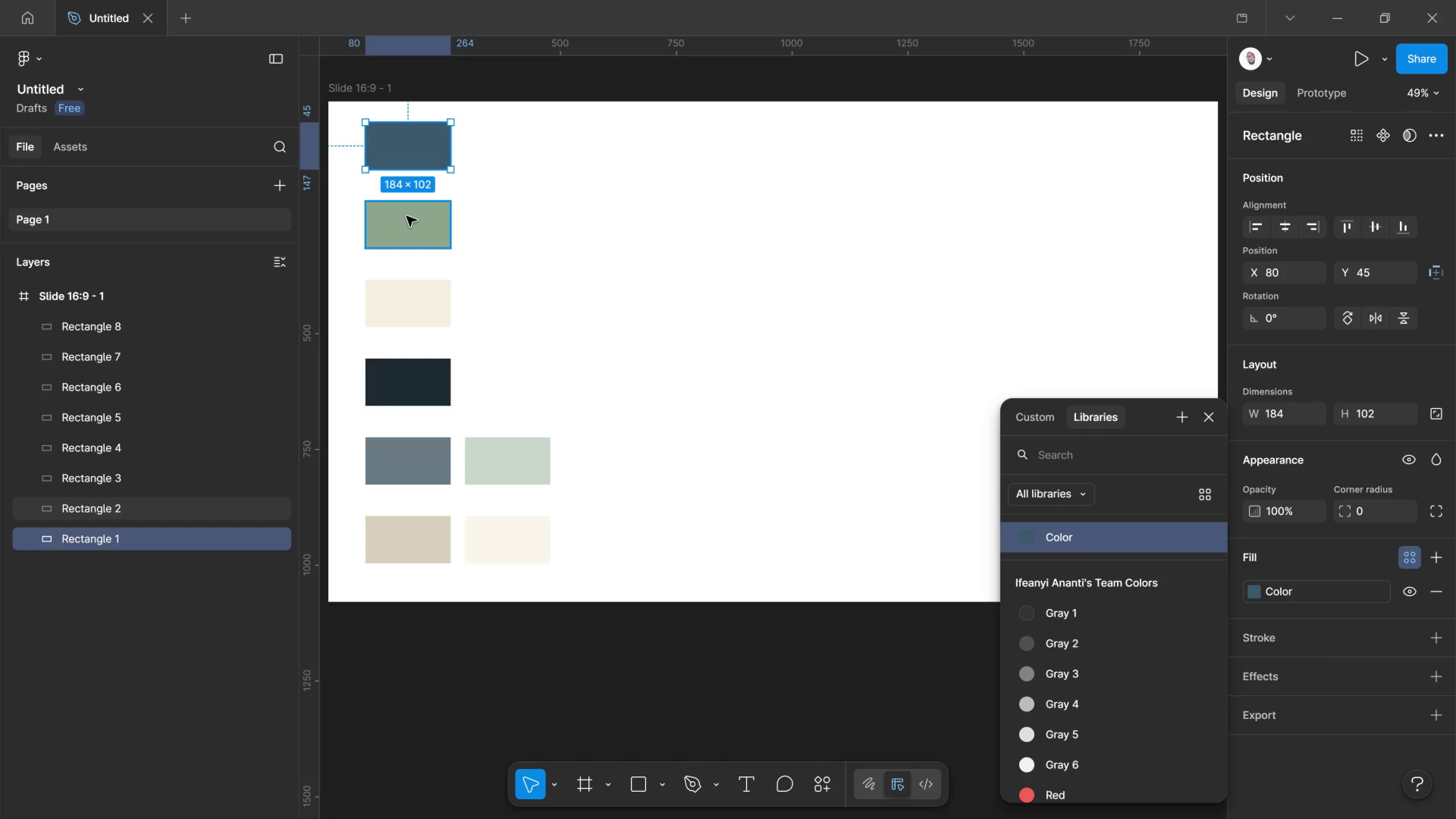 
left_click([406, 216])
 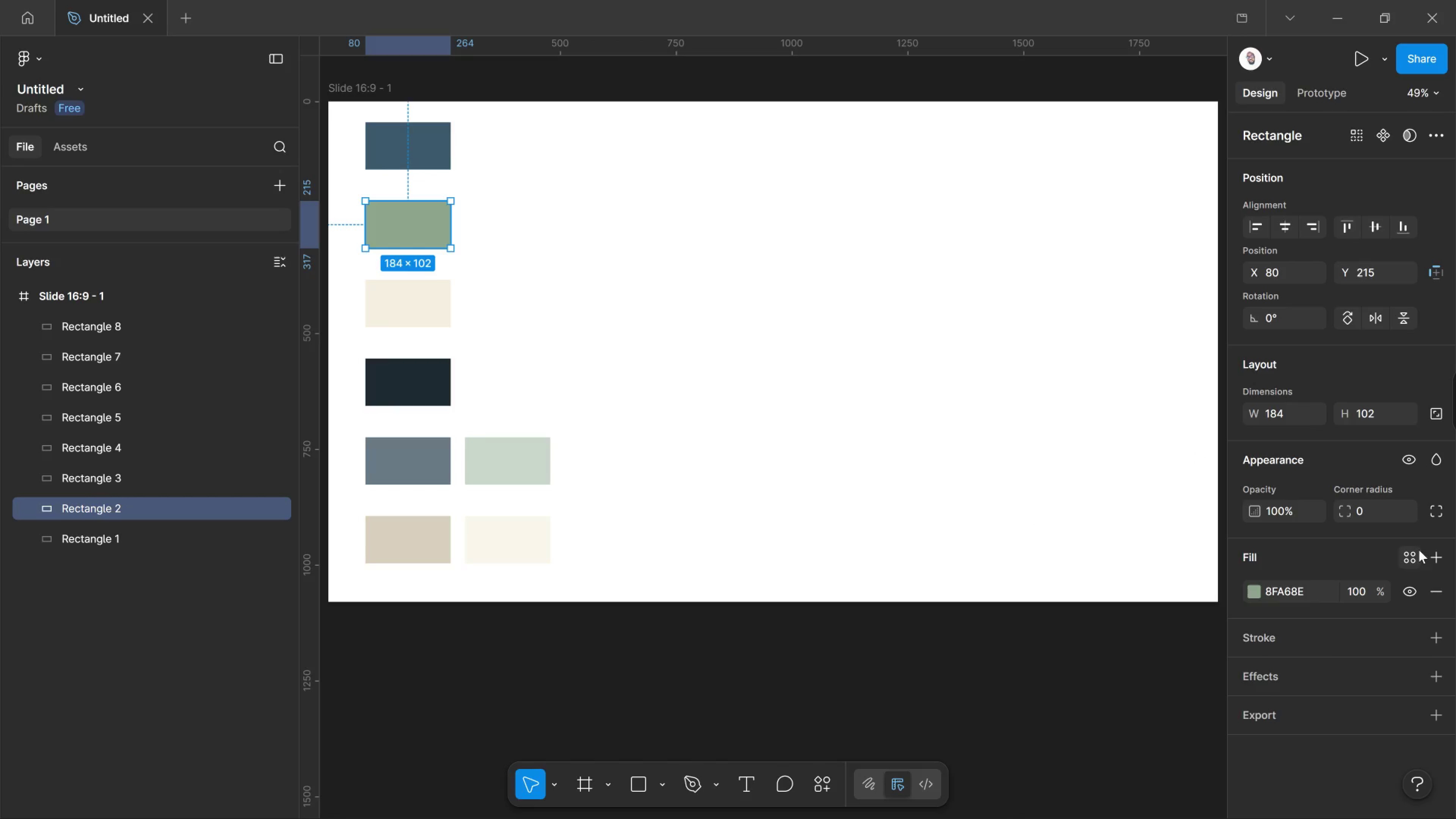 
left_click([1415, 557])
 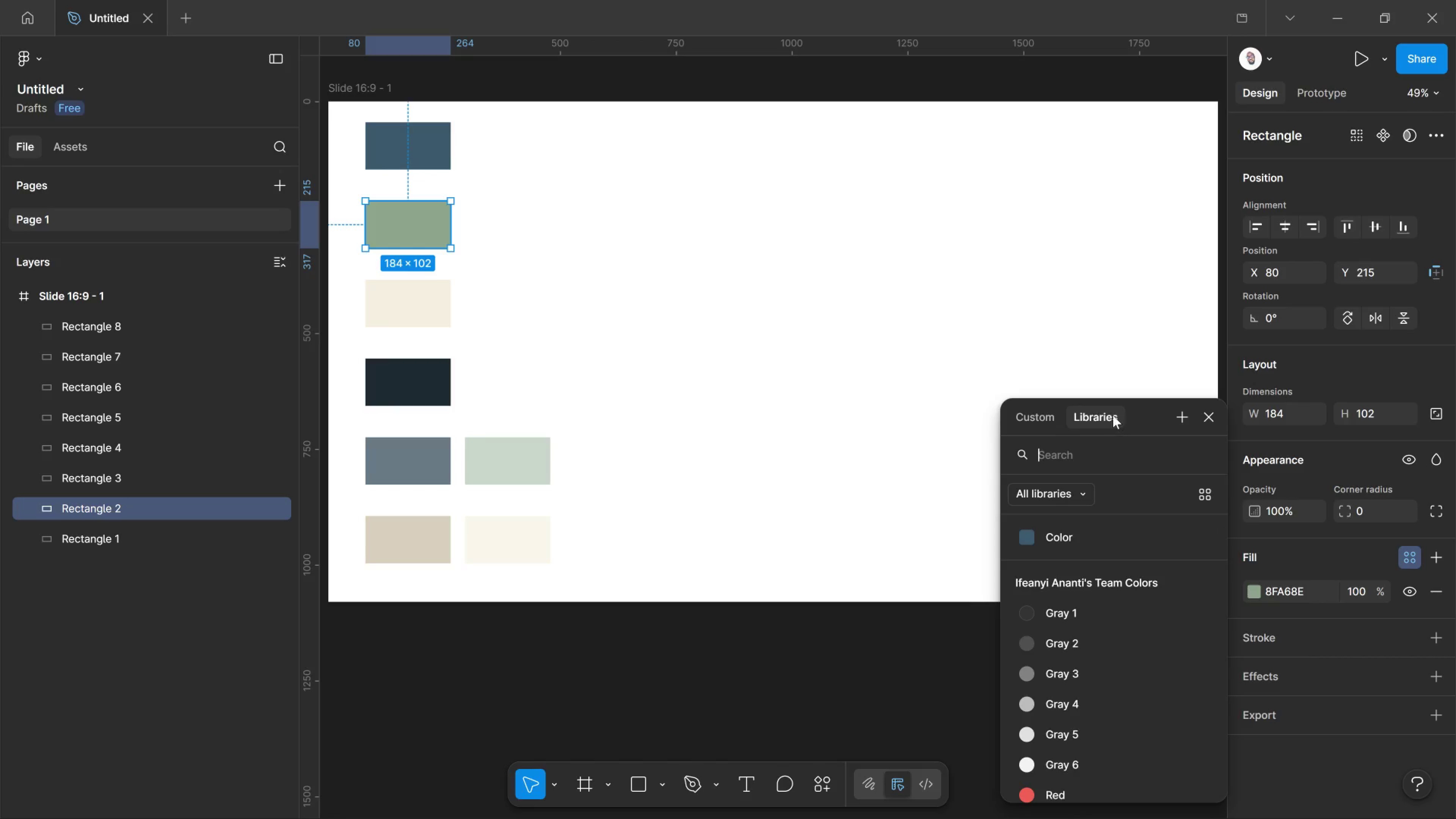 
left_click([1111, 413])
 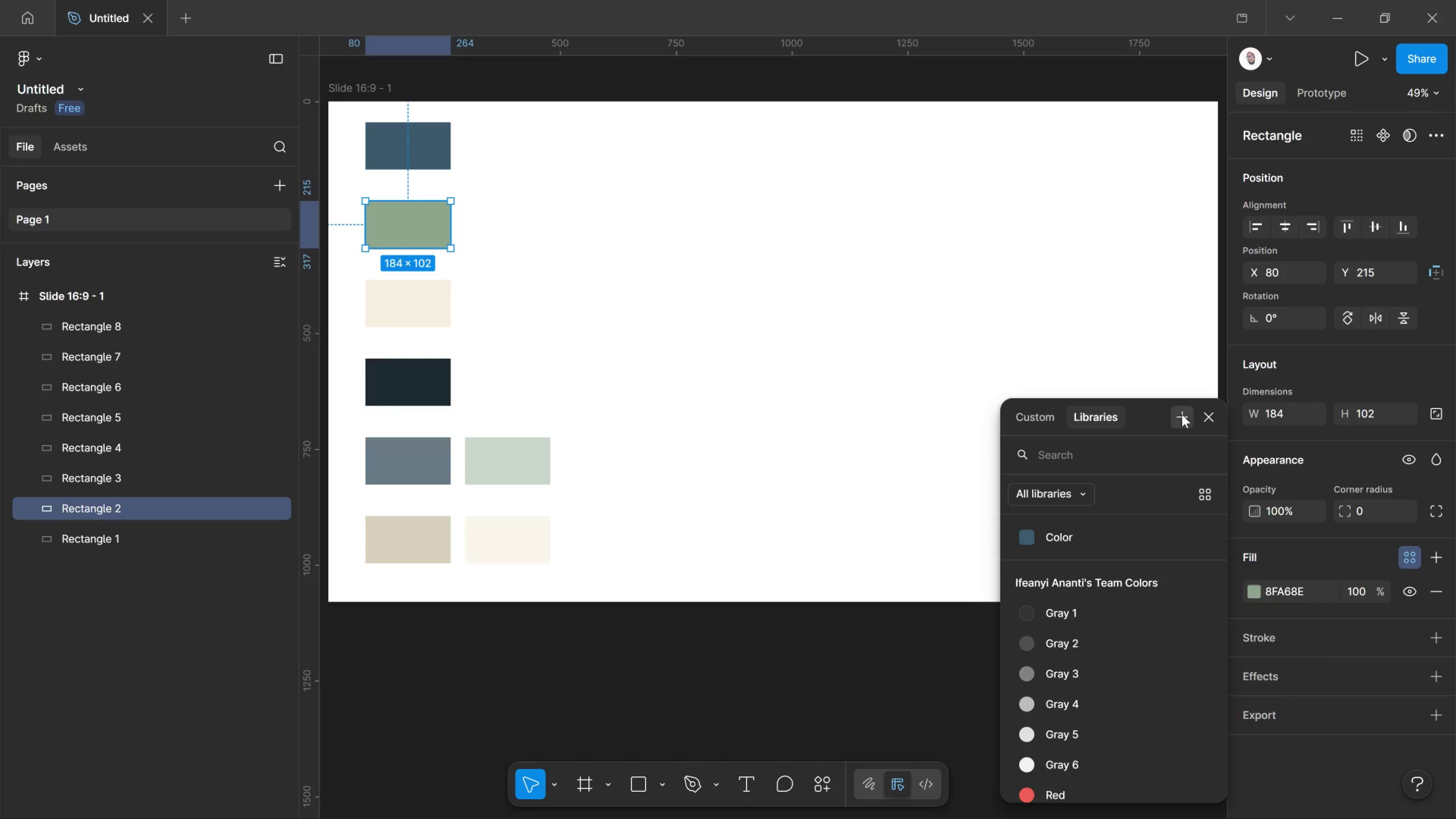 
left_click([1182, 414])
 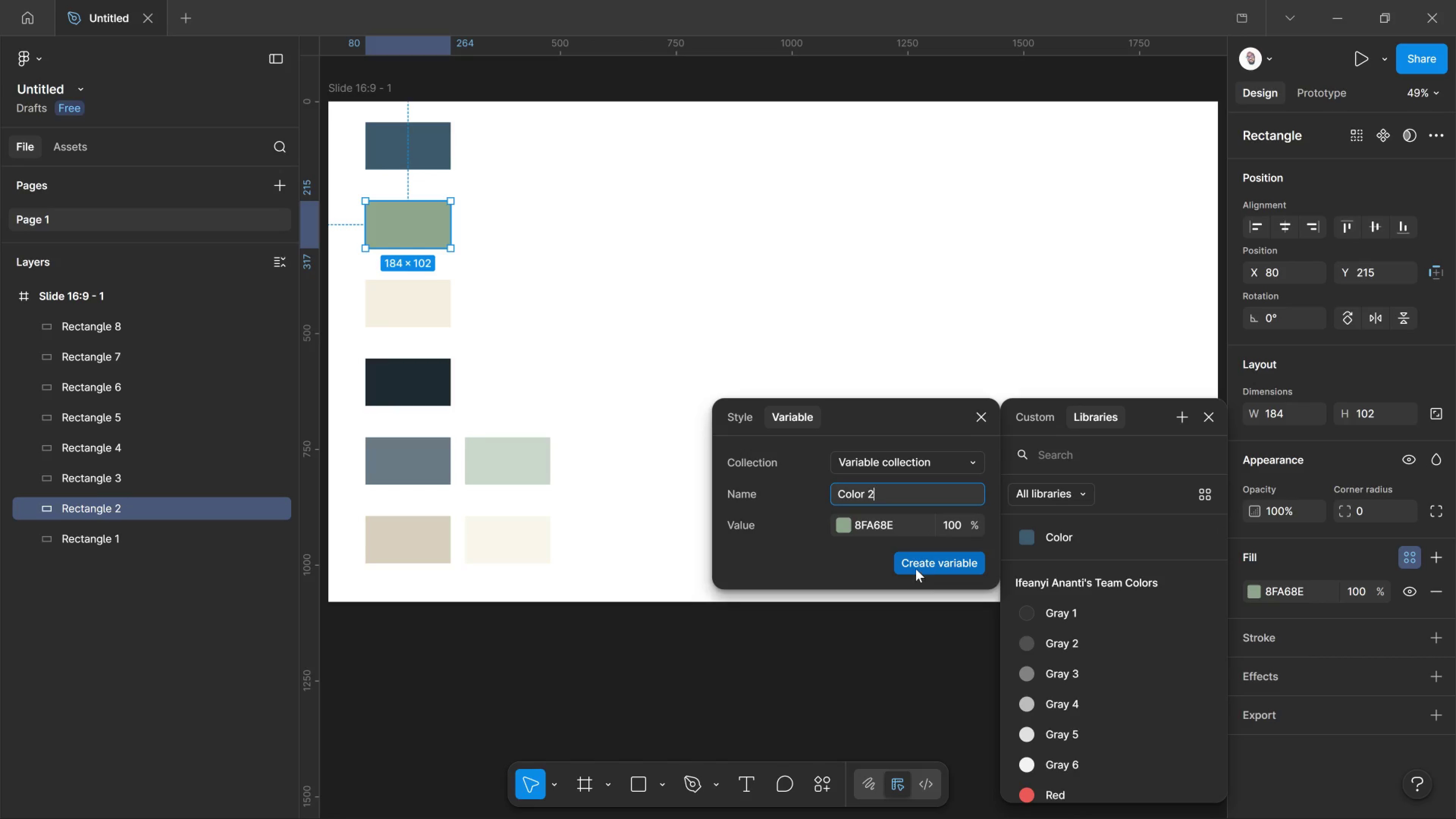 
left_click_drag(start_coordinate=[916, 569], to_coordinate=[916, 571])
 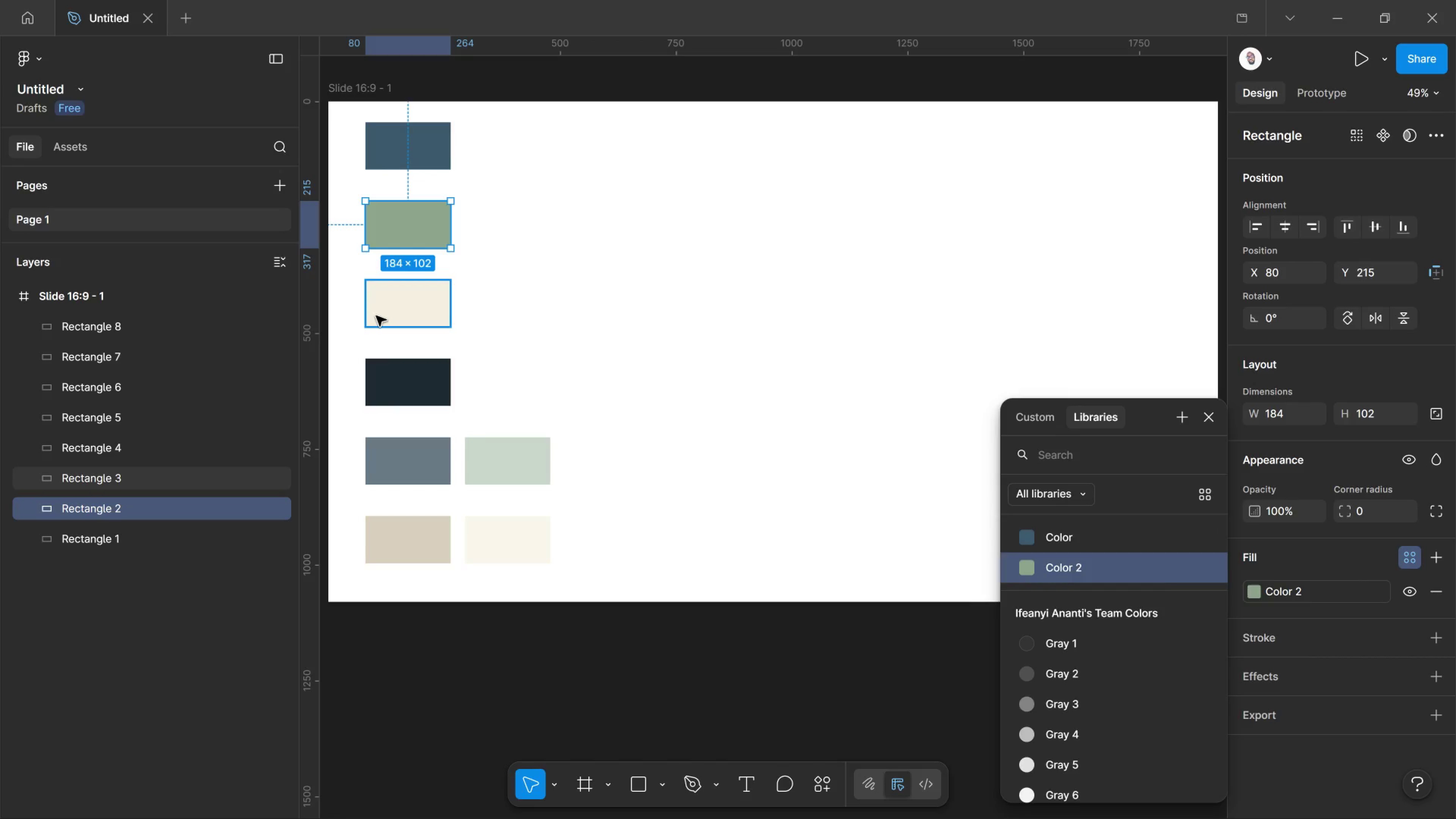 
left_click_drag(start_coordinate=[376, 316], to_coordinate=[378, 316])
 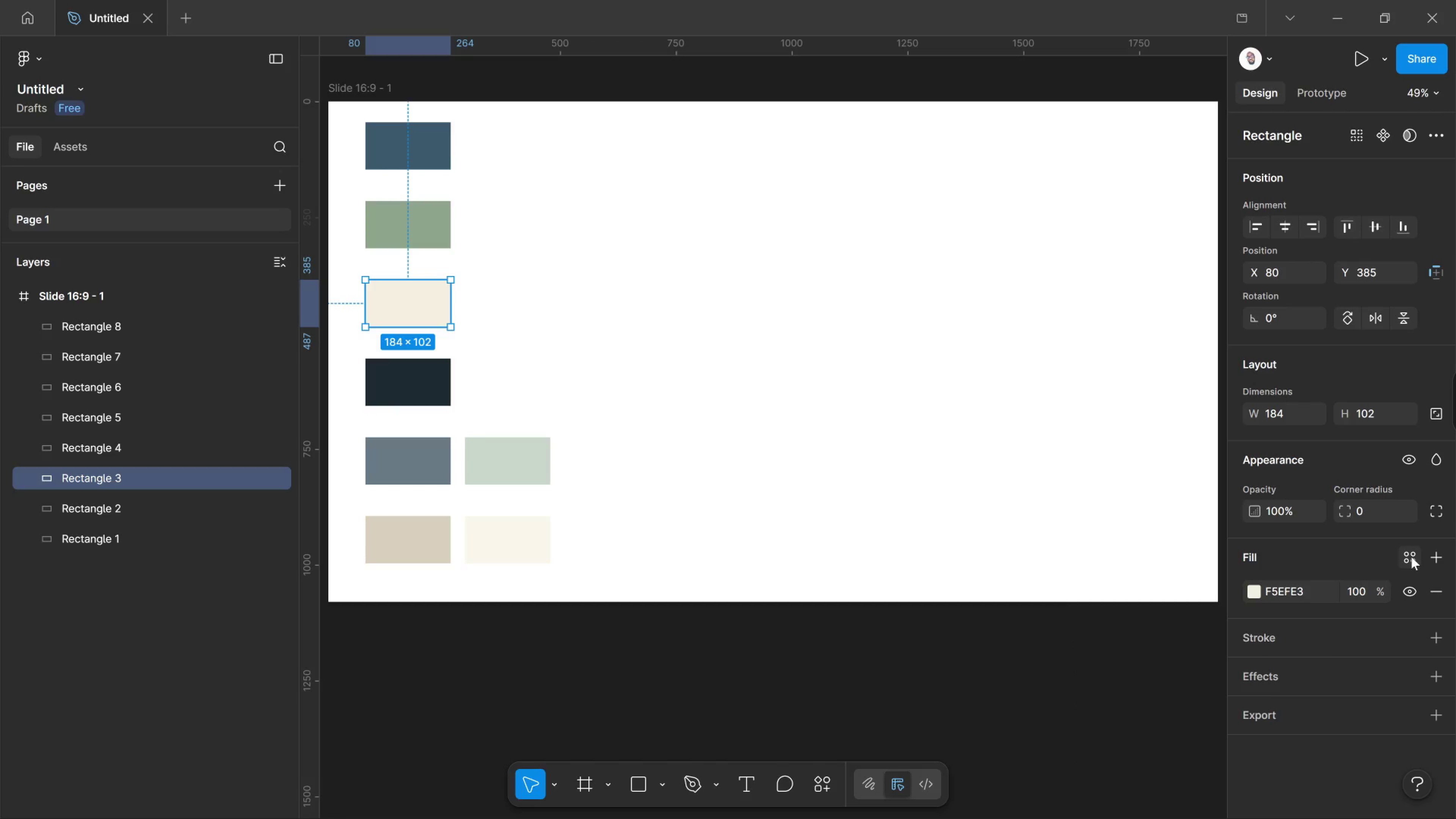 
left_click([1411, 557])
 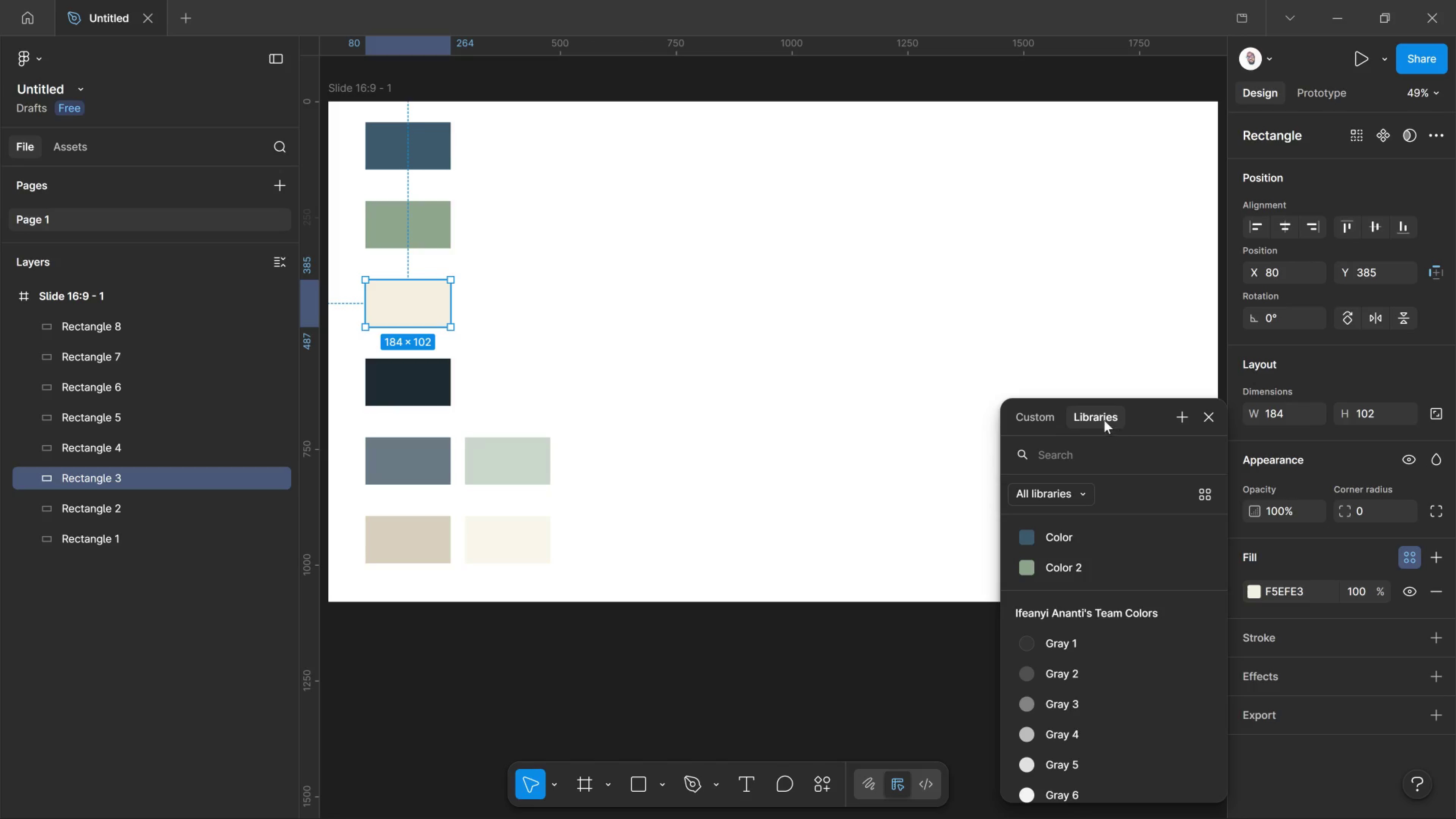 
left_click_drag(start_coordinate=[1102, 414], to_coordinate=[1104, 418])
 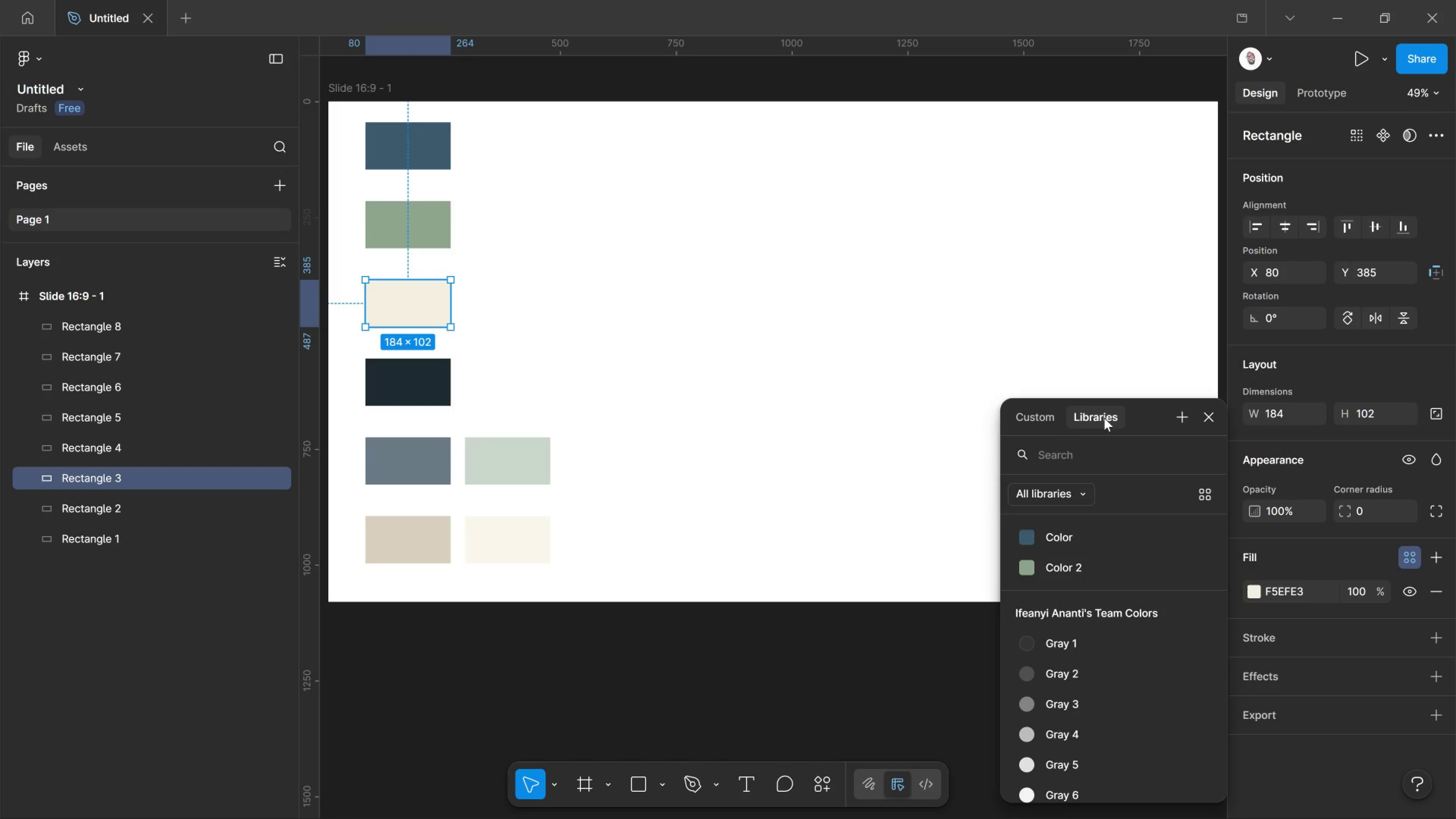 
double_click([1104, 418])
 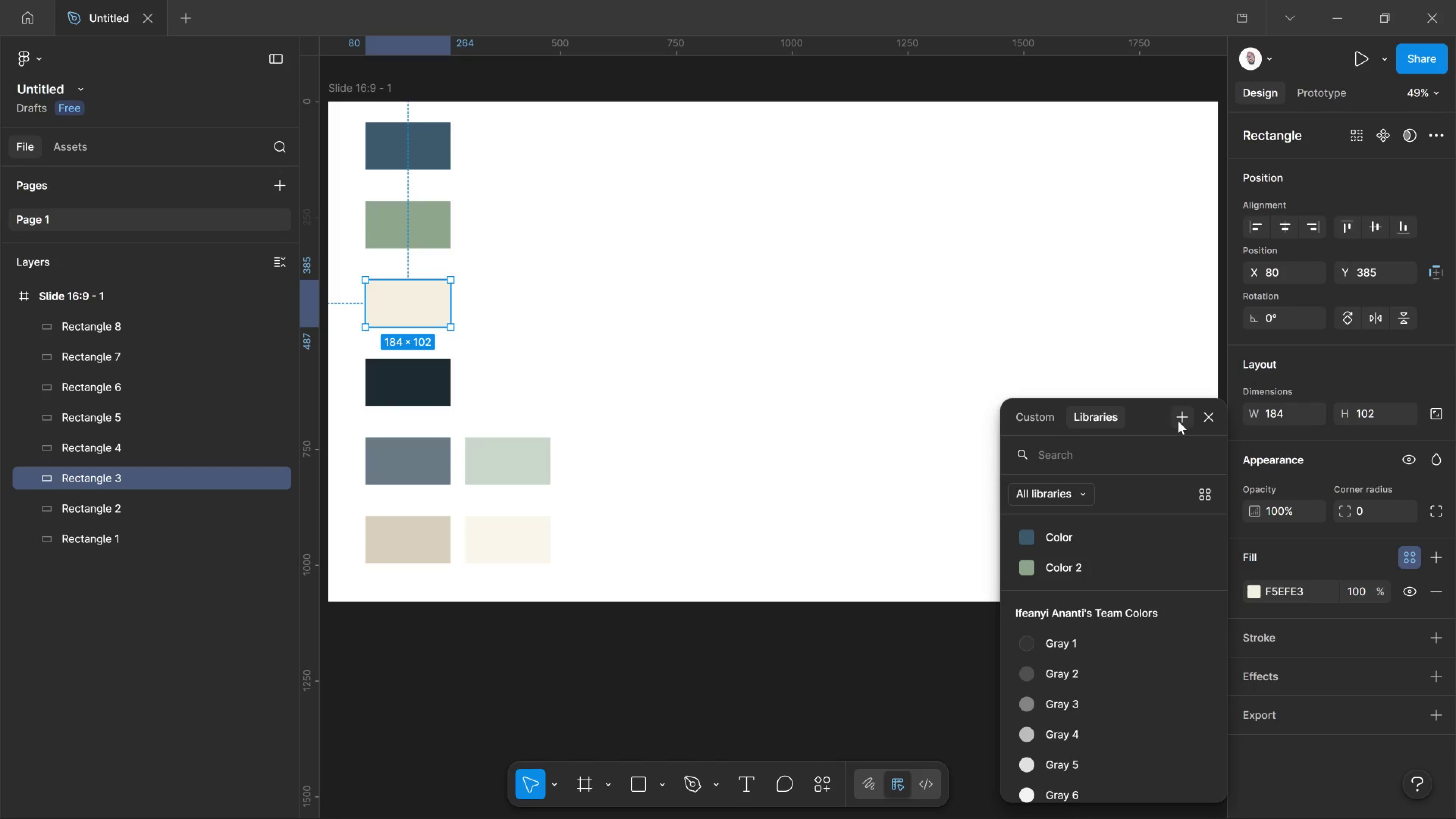 
left_click_drag(start_coordinate=[1178, 423], to_coordinate=[1180, 425])
 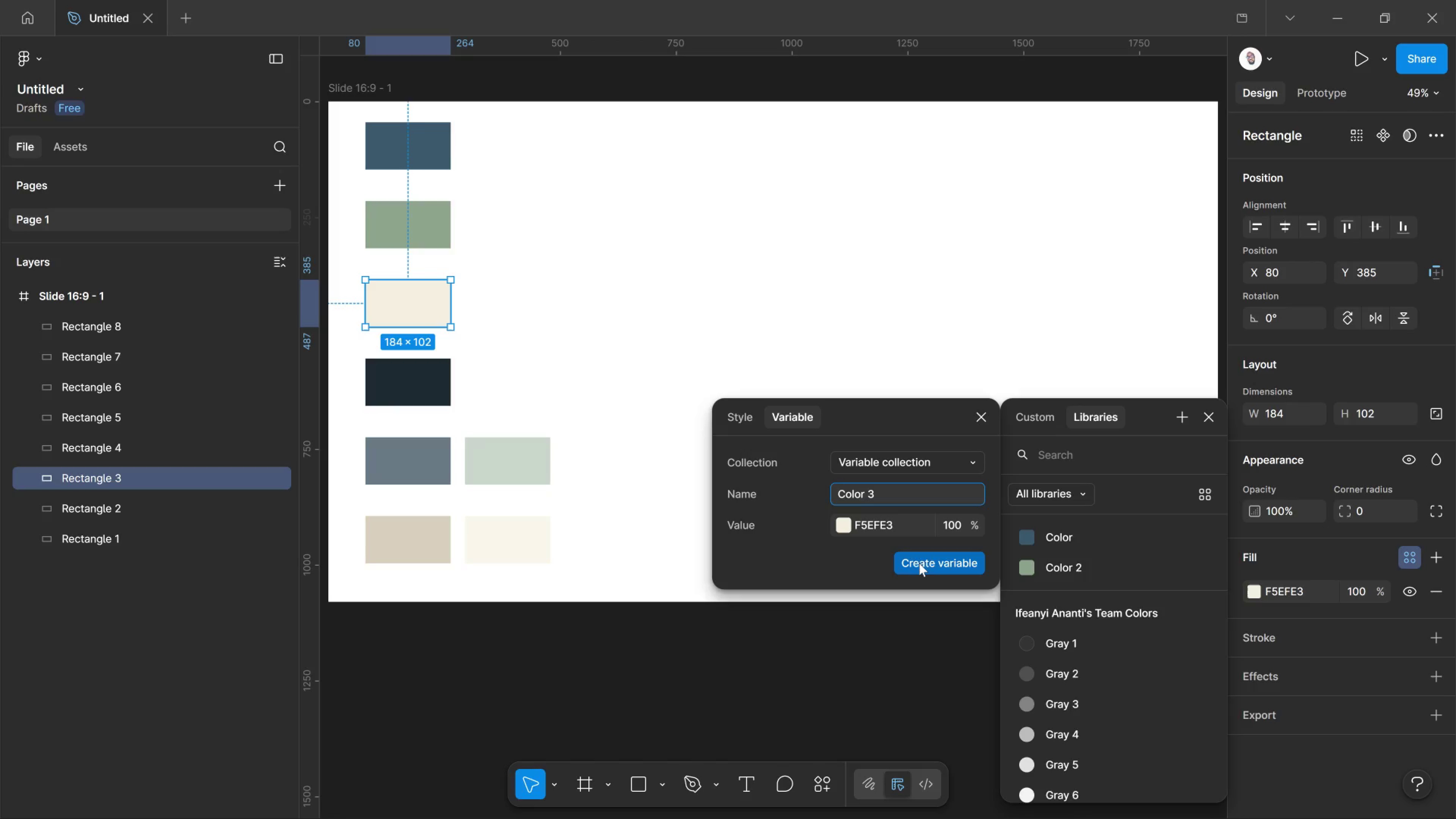 
left_click([918, 563])
 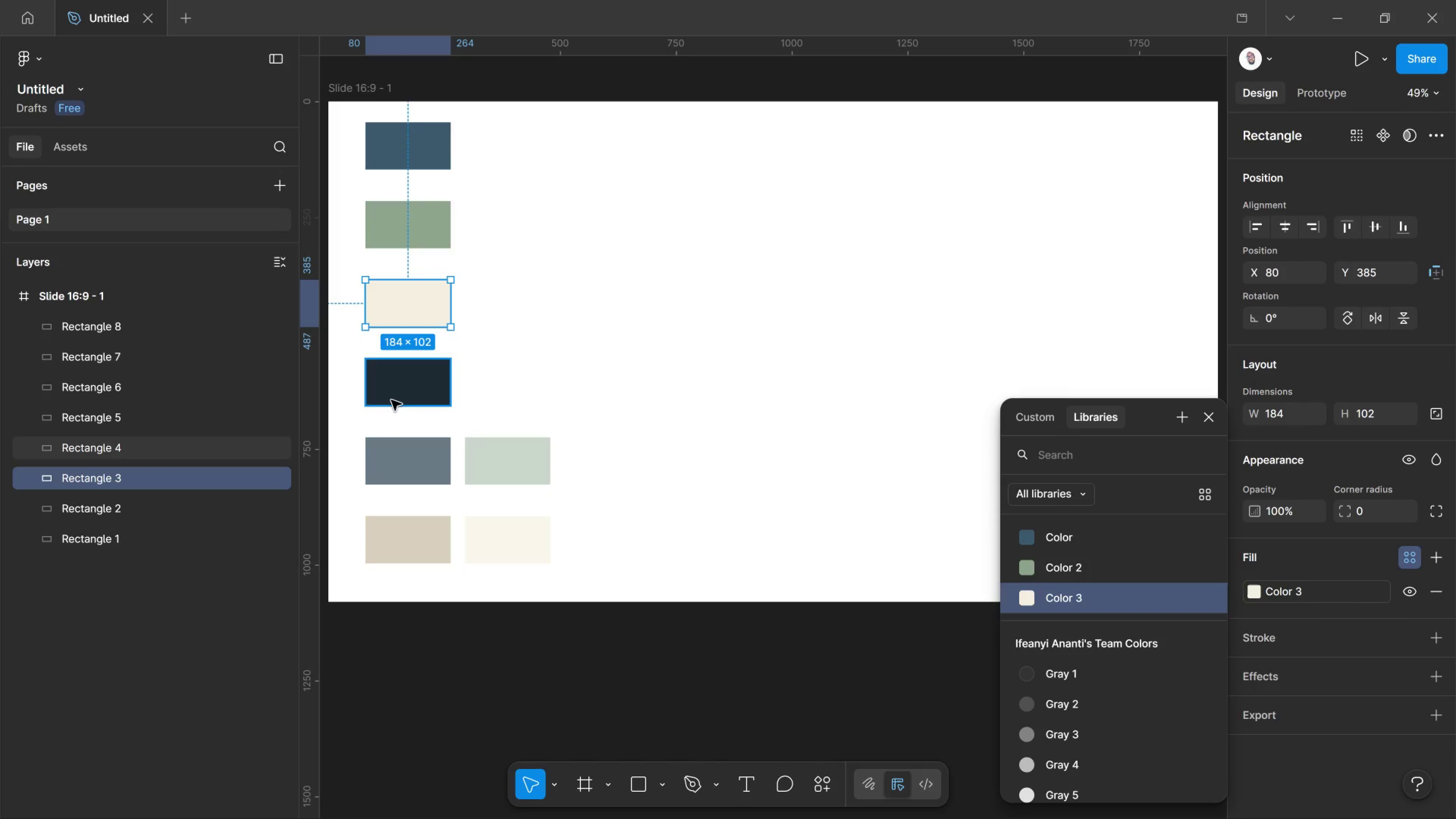 
left_click_drag(start_coordinate=[391, 400], to_coordinate=[389, 400])
 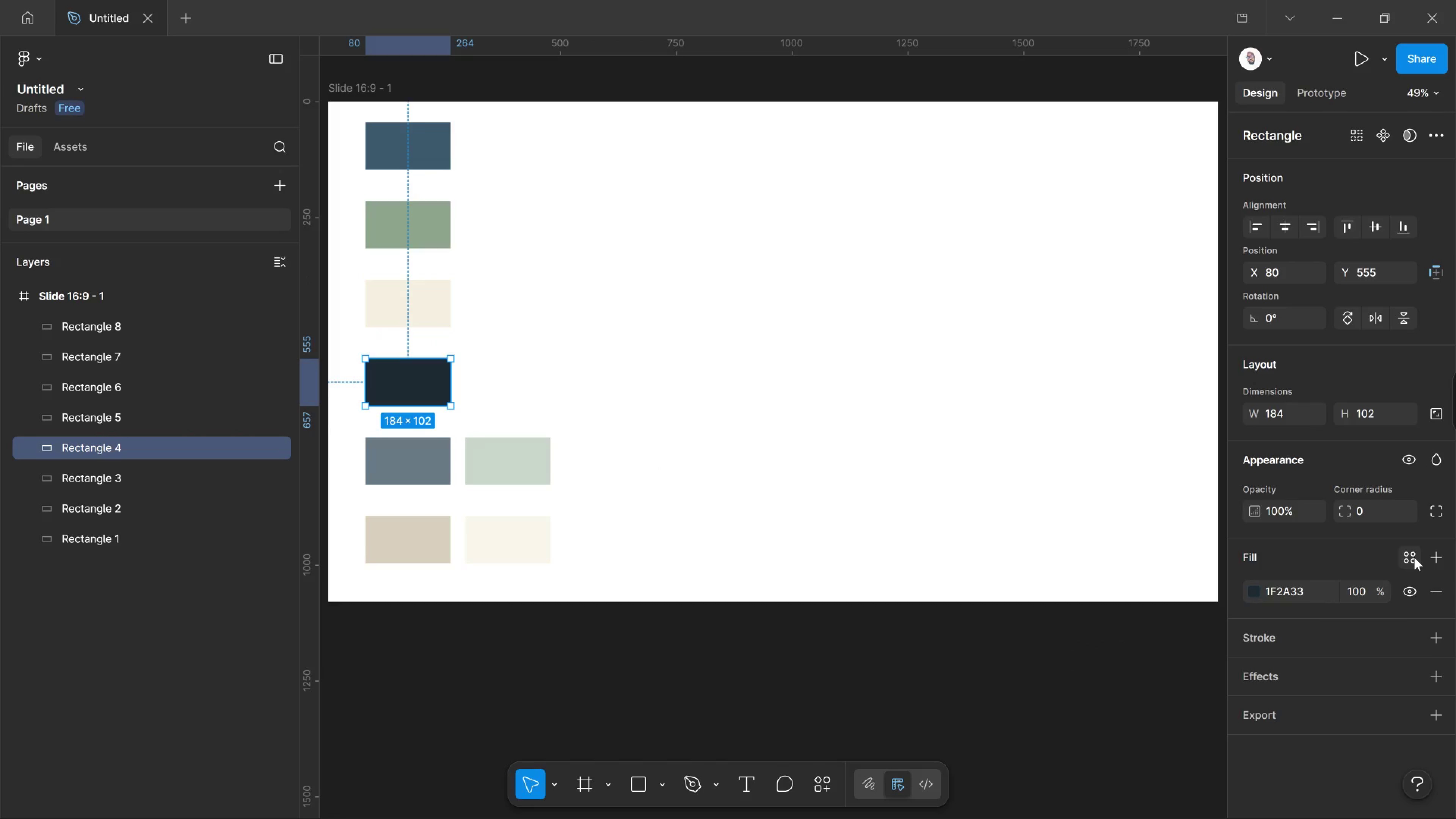 
left_click([1412, 554])
 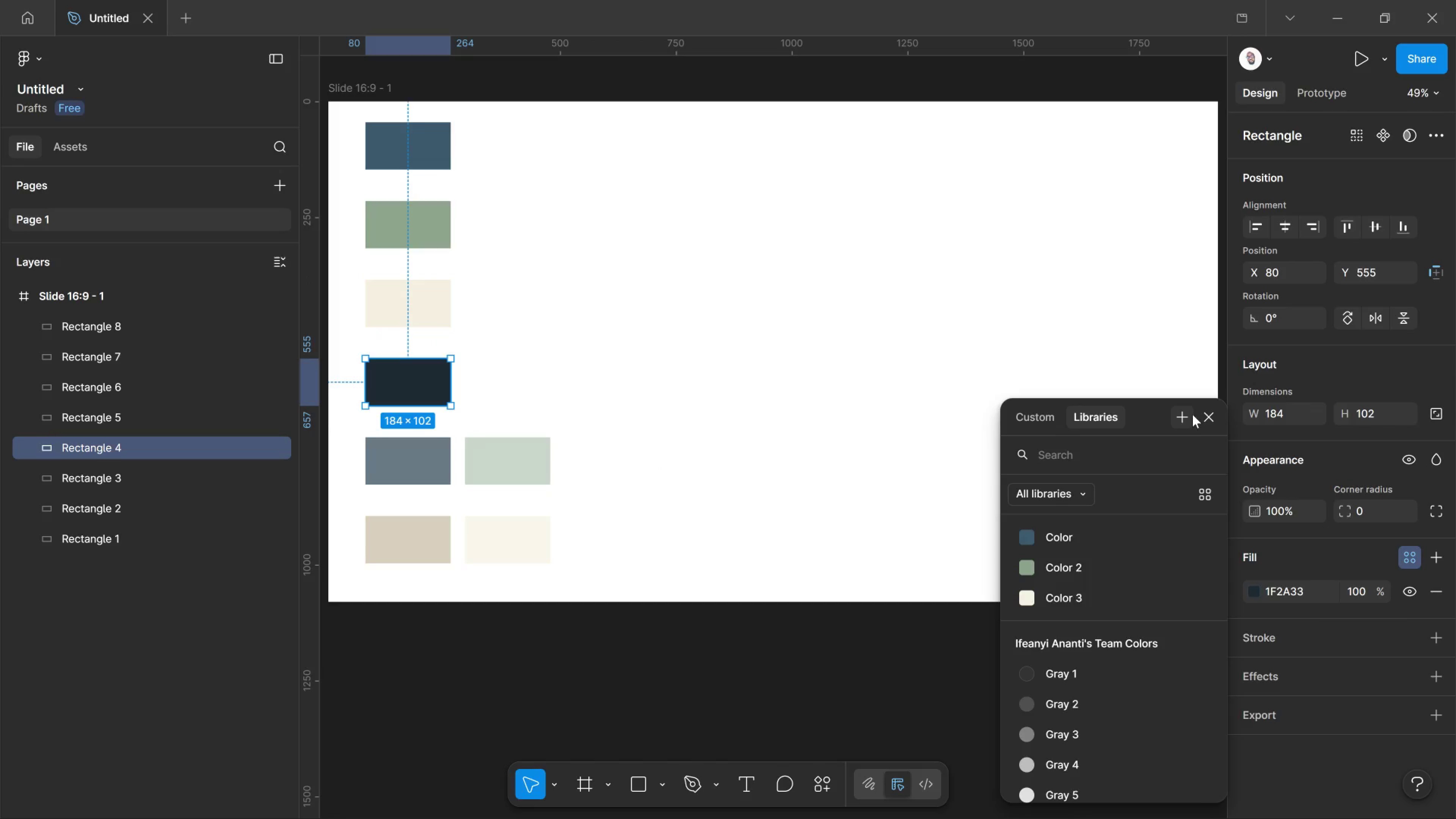 
left_click_drag(start_coordinate=[1185, 410], to_coordinate=[1186, 414])
 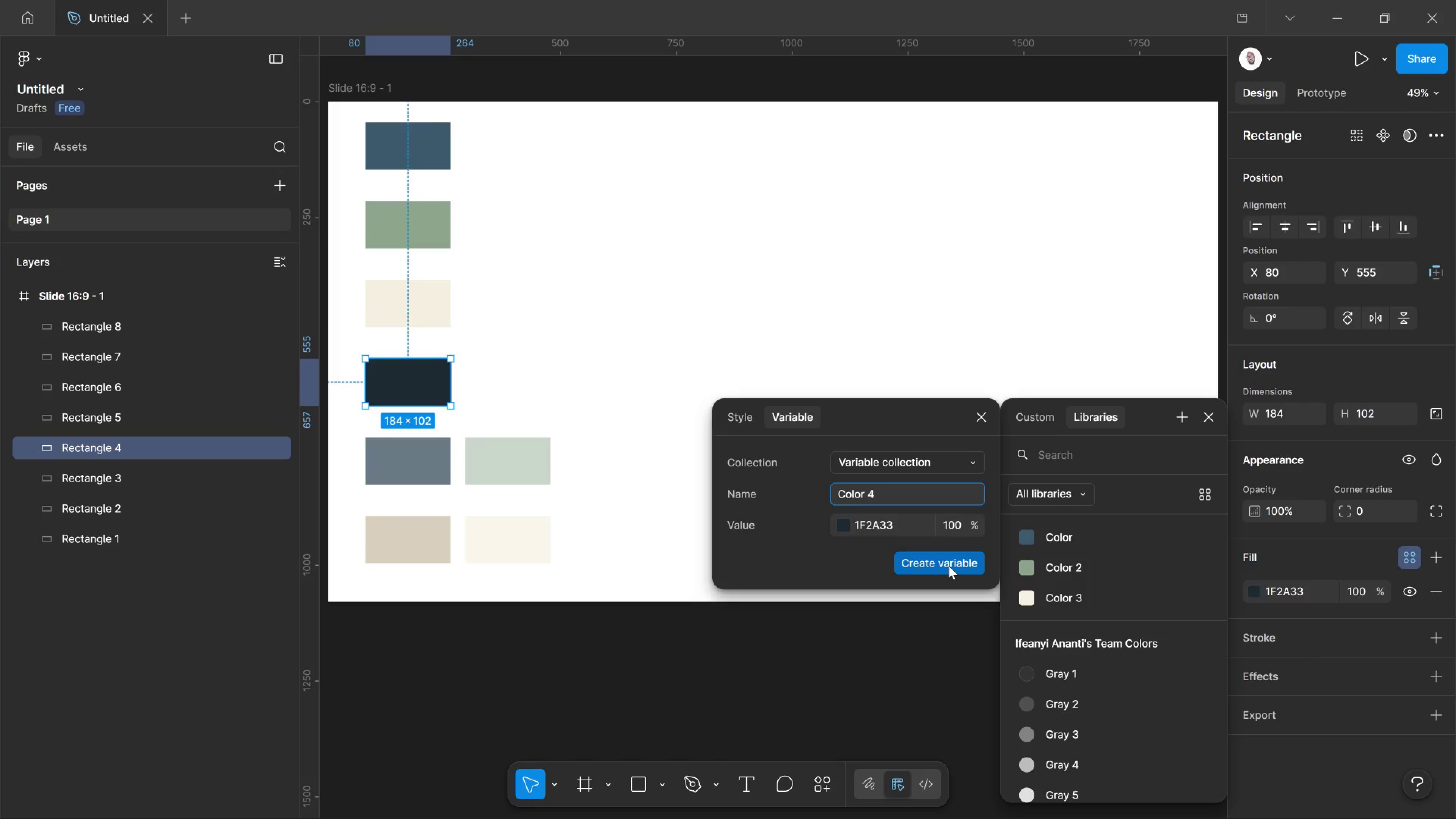 
left_click_drag(start_coordinate=[949, 566], to_coordinate=[947, 566])
 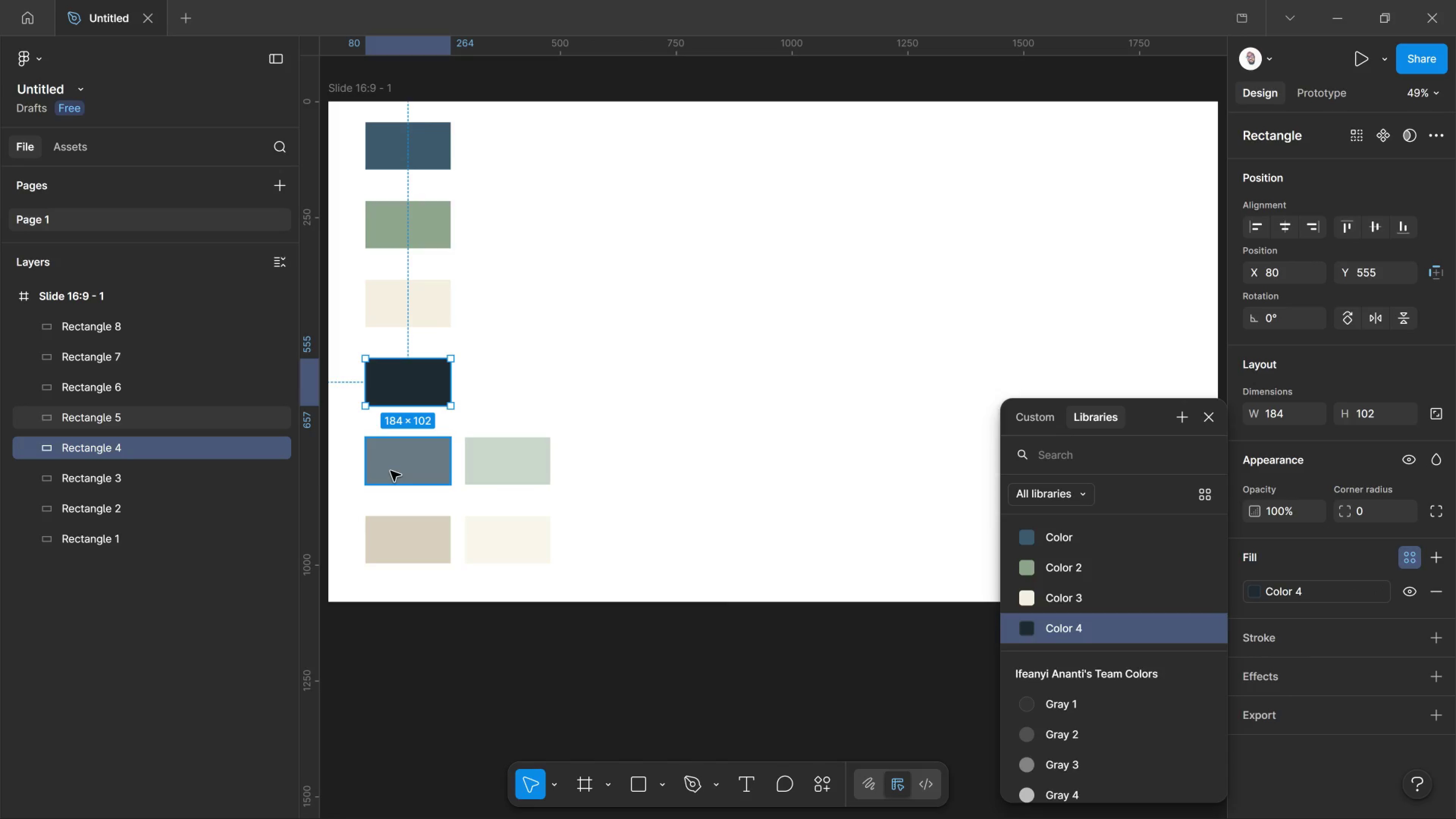 
left_click([391, 471])
 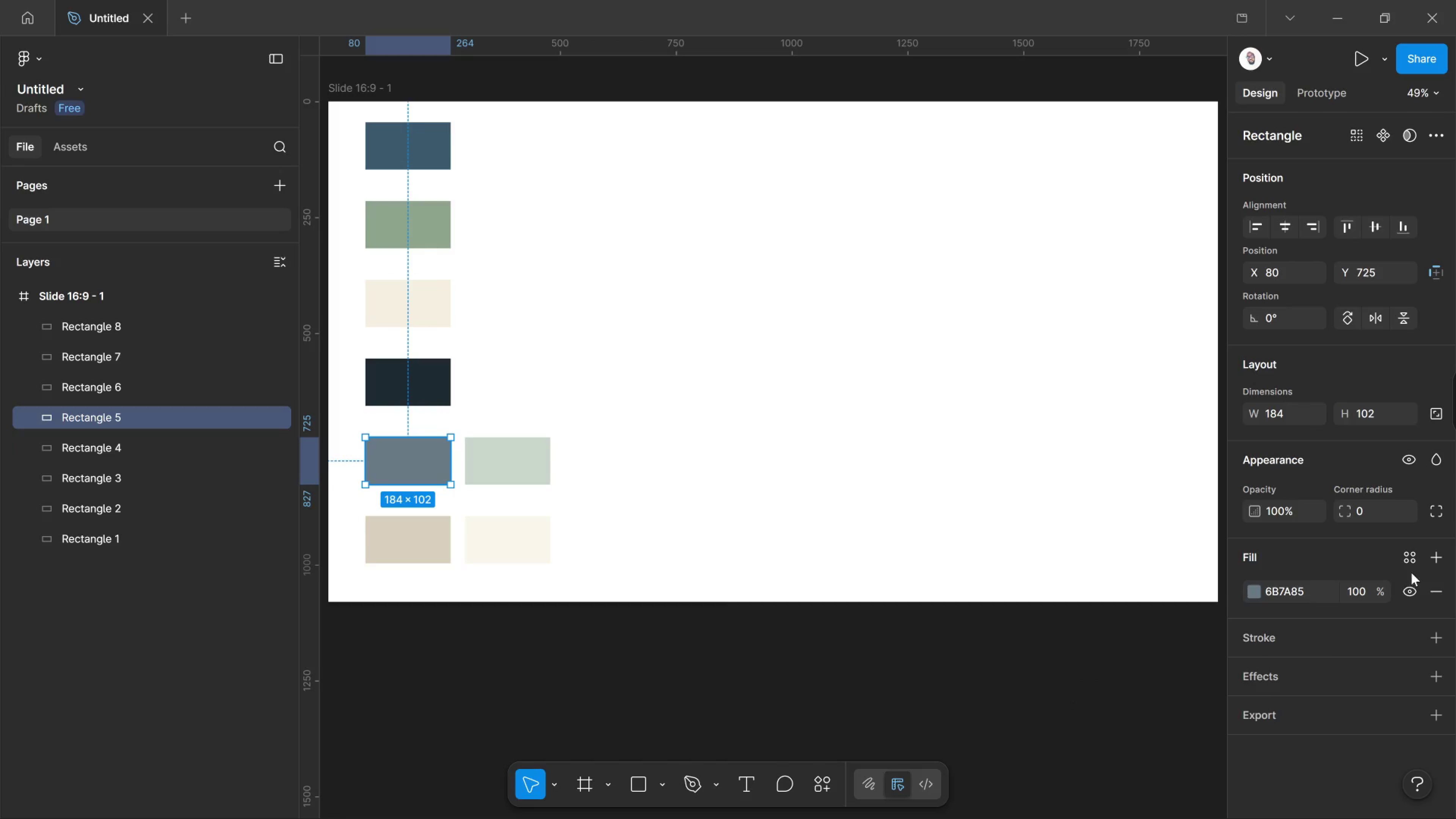 
left_click([1407, 565])
 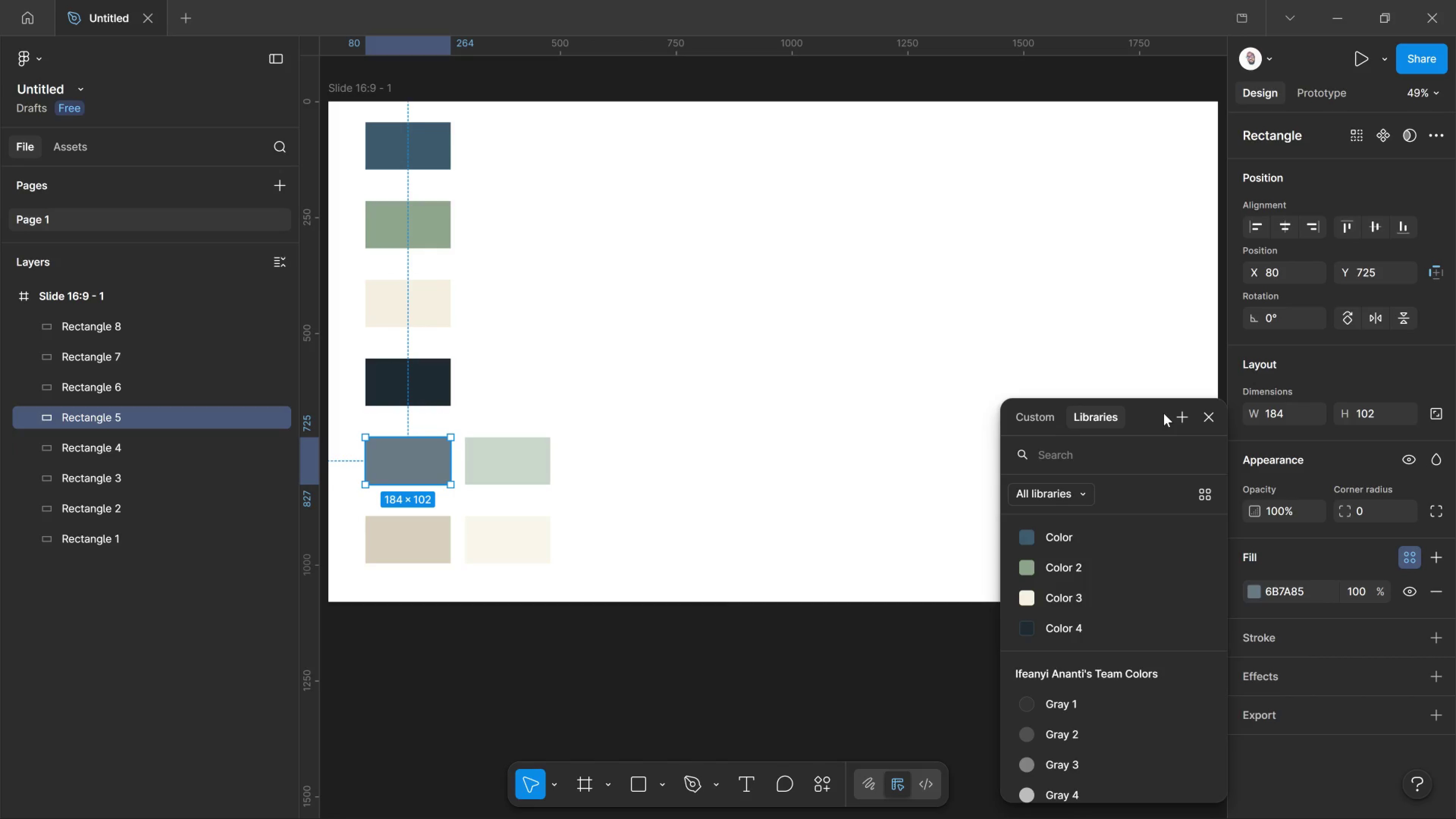 
left_click_drag(start_coordinate=[1174, 408], to_coordinate=[1176, 410])
 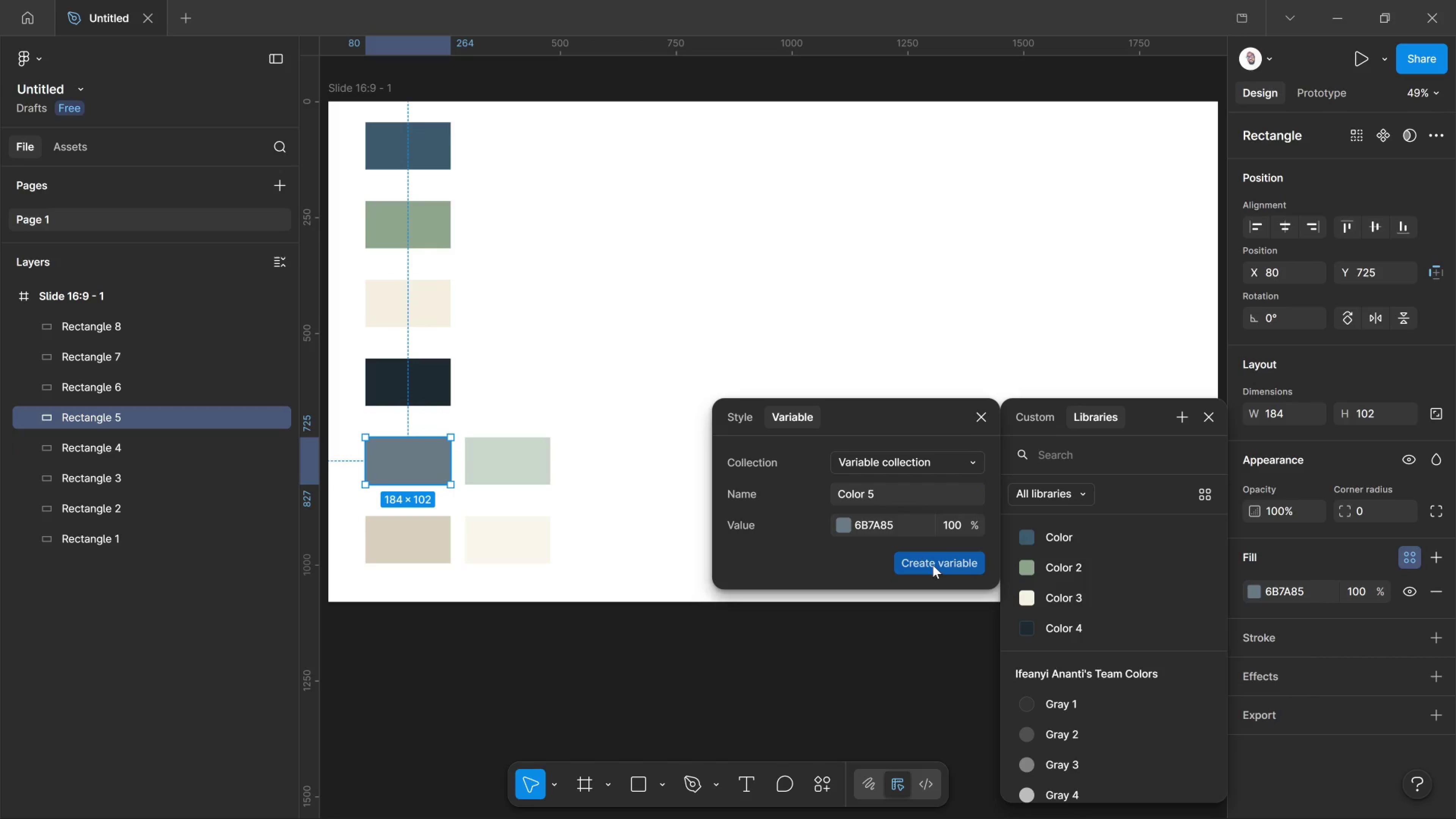 
left_click([933, 565])
 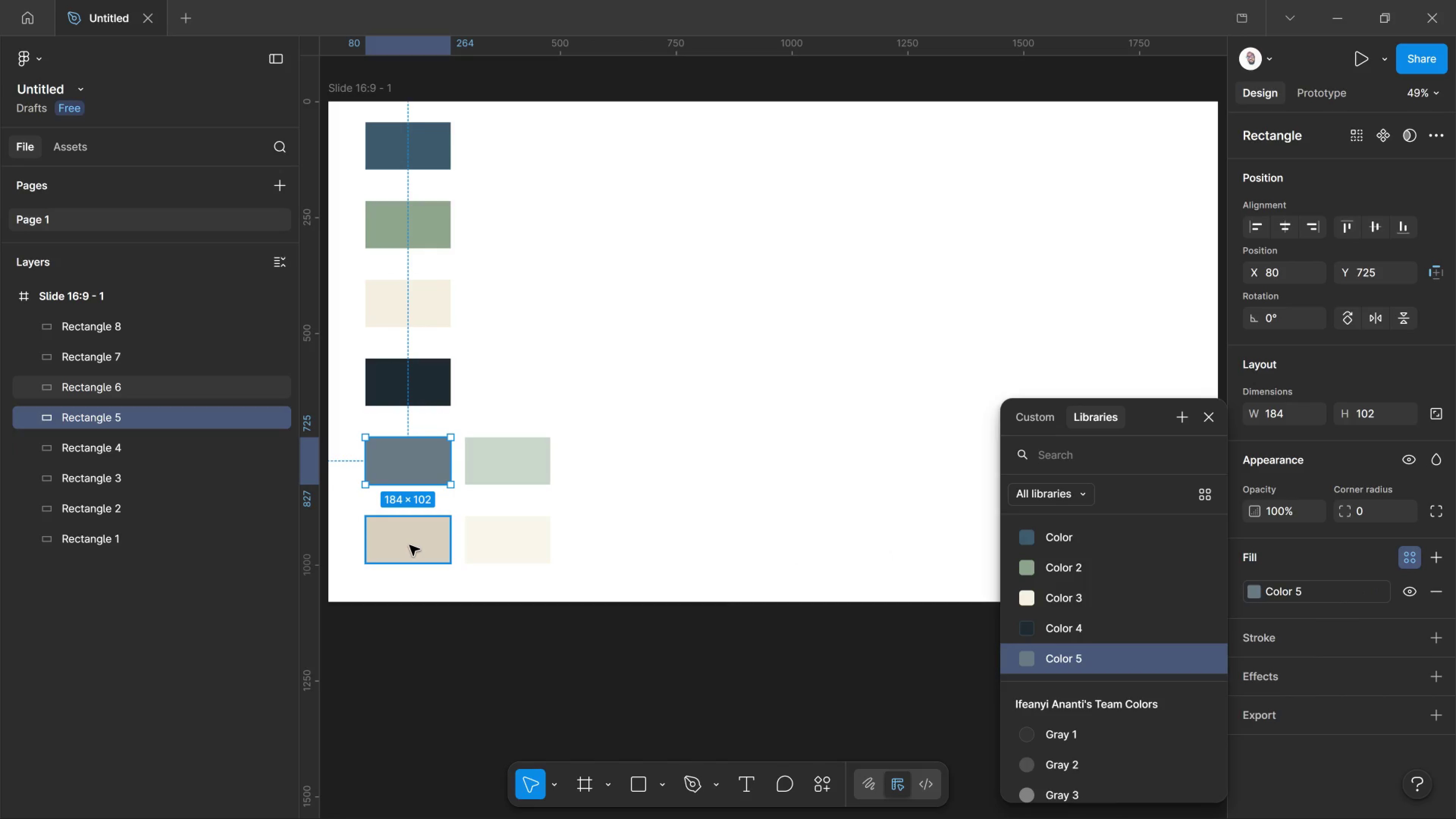 
left_click([410, 545])
 